 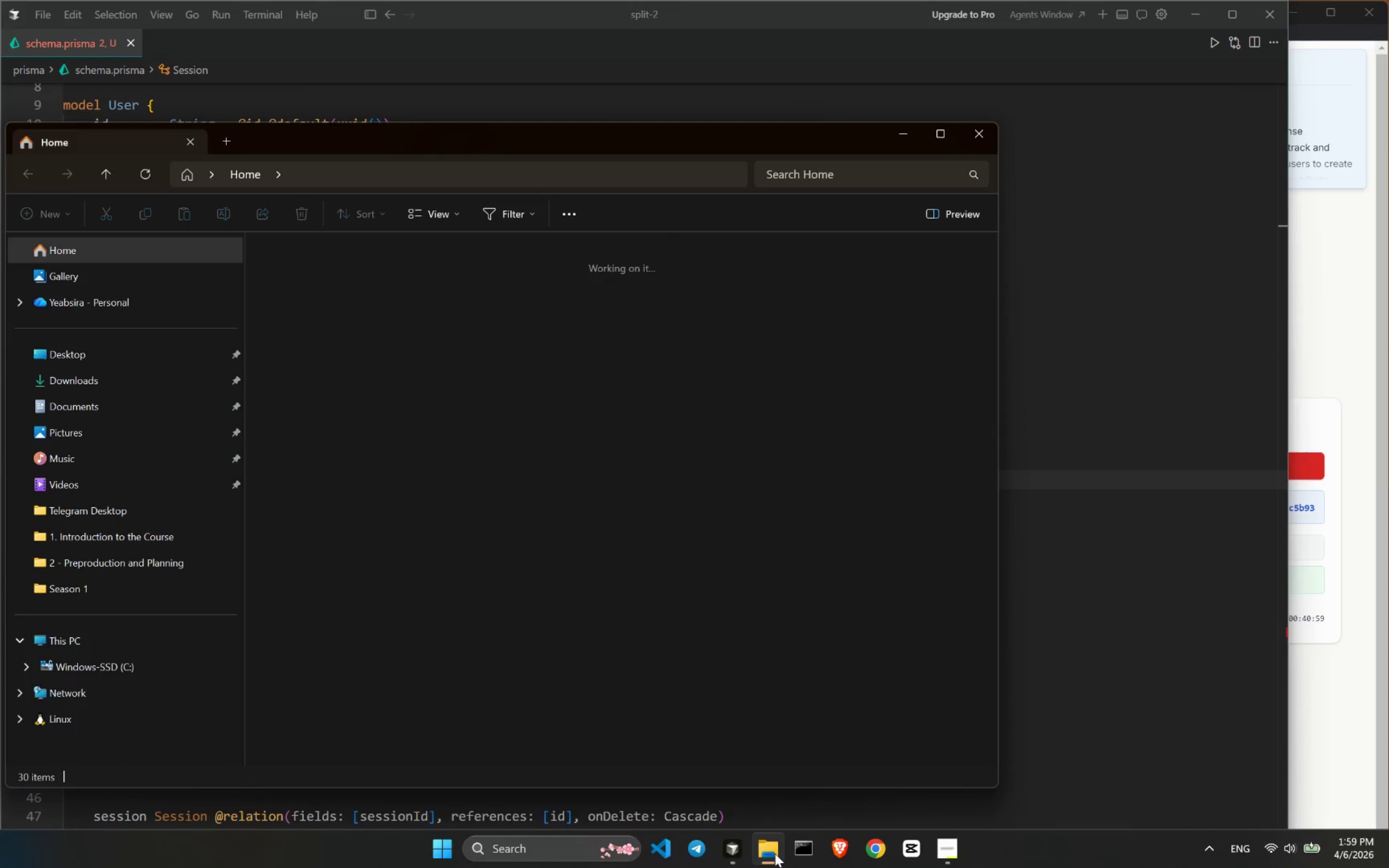 
left_click([112, 655])
 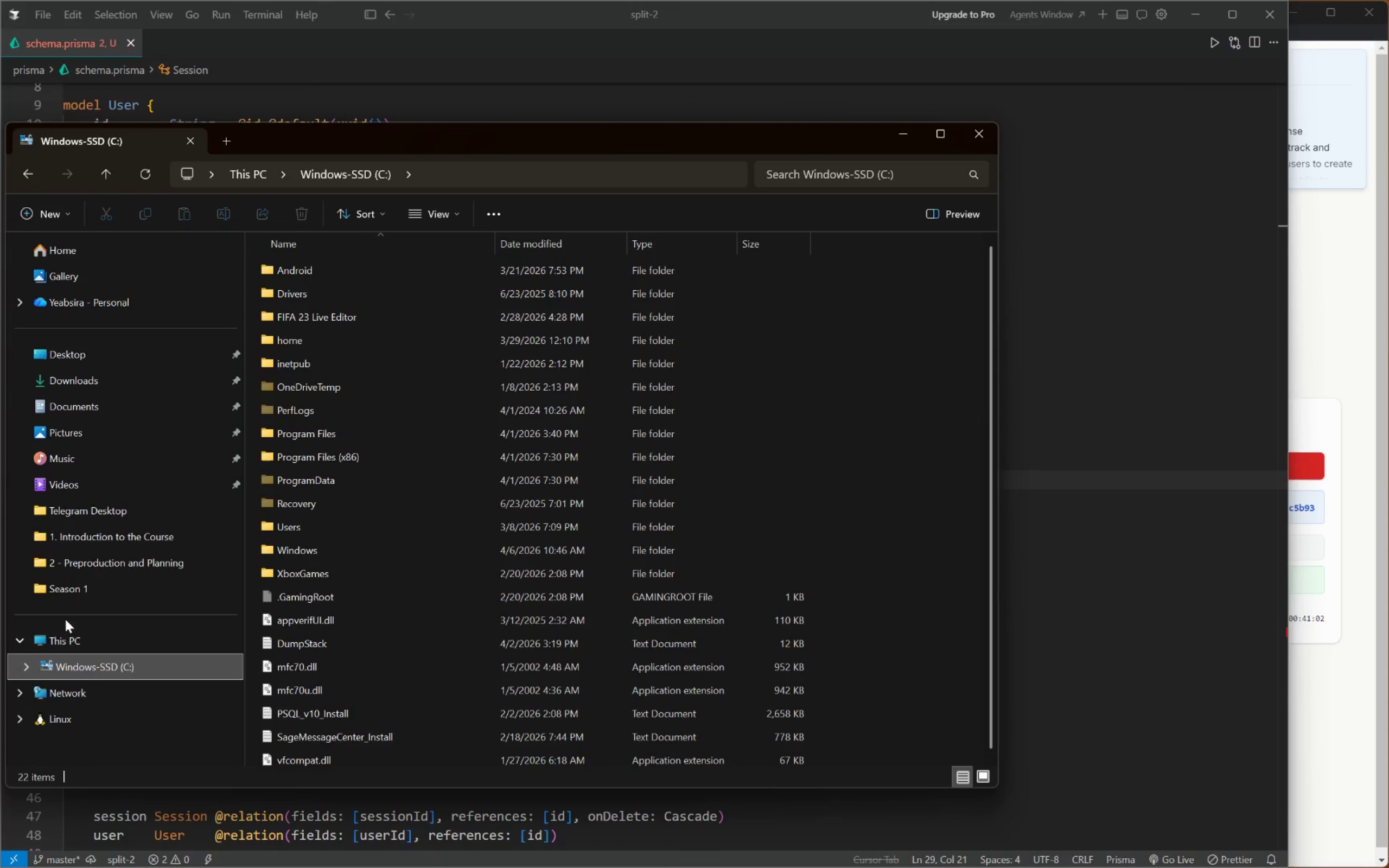 
left_click([74, 644])
 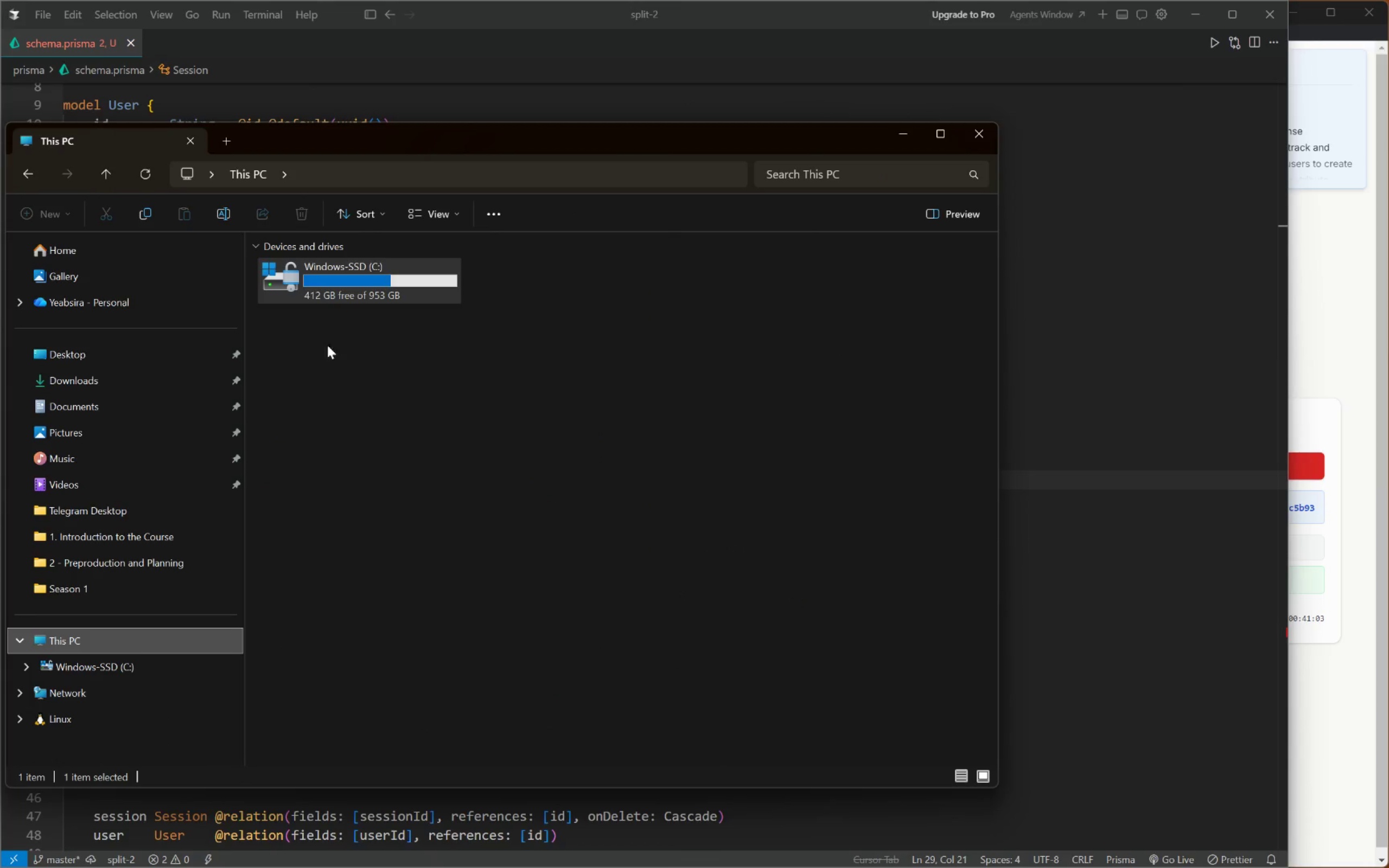 
mouse_move([371, 309])
 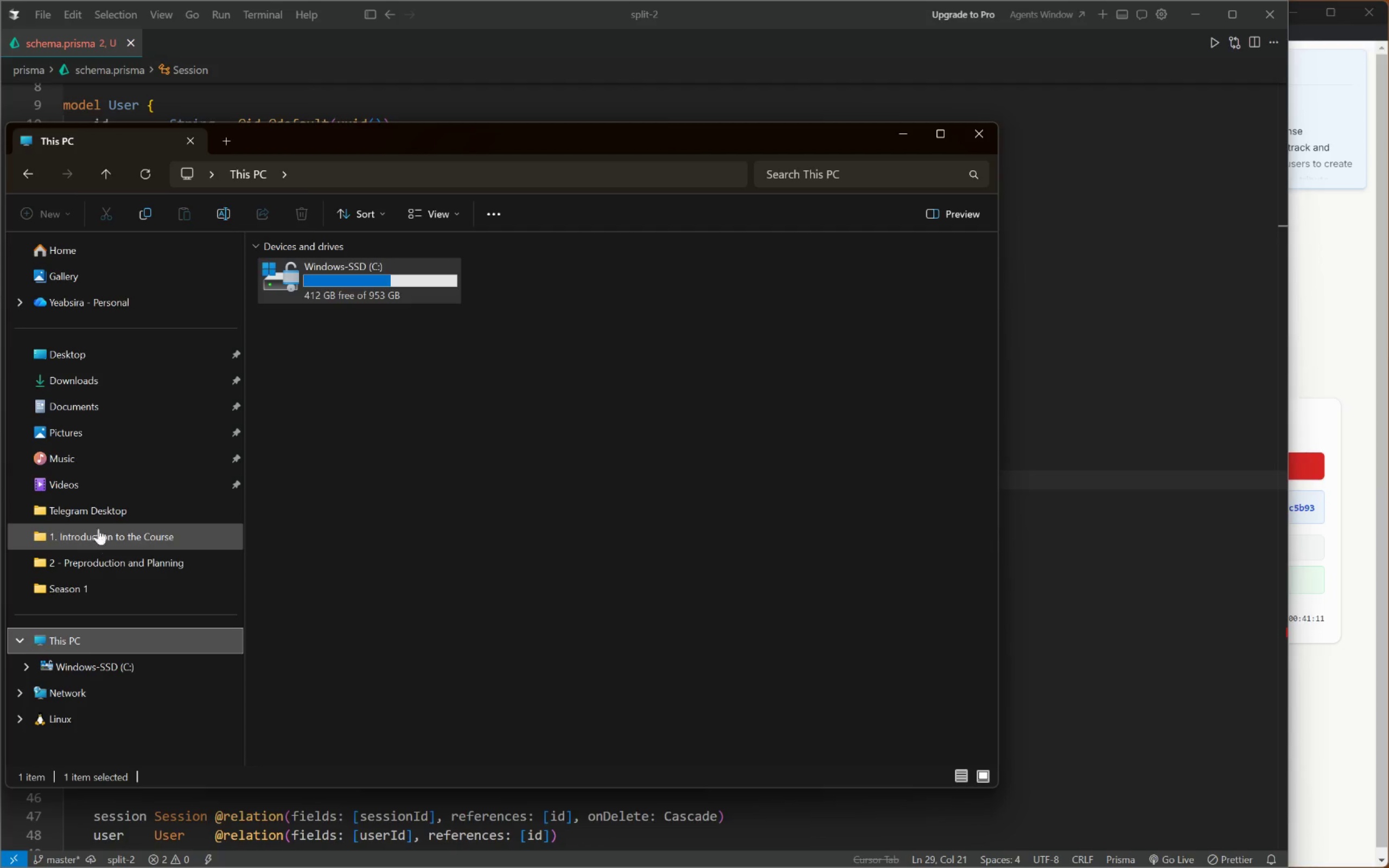 
wait(6.9)
 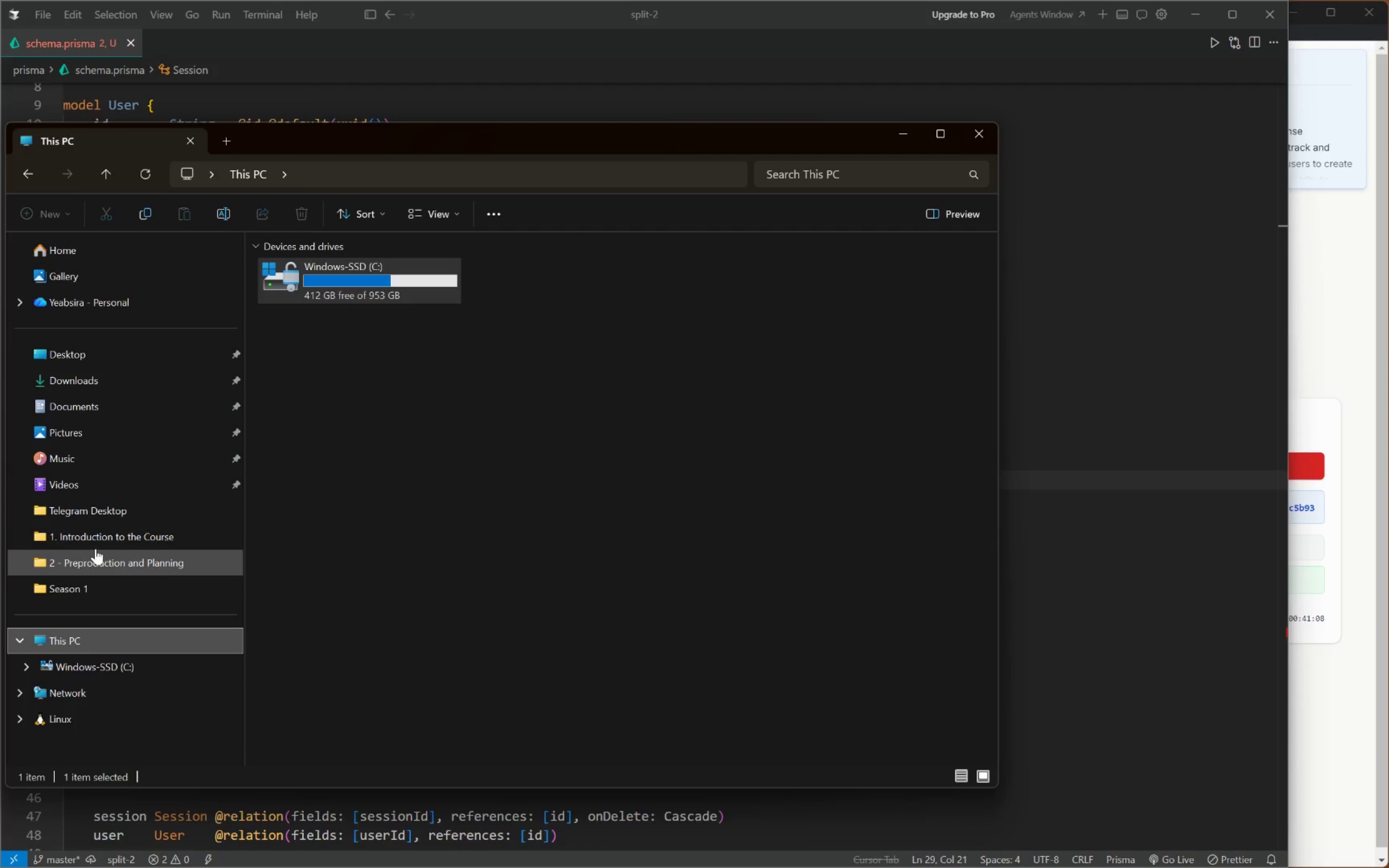 
left_click([89, 515])
 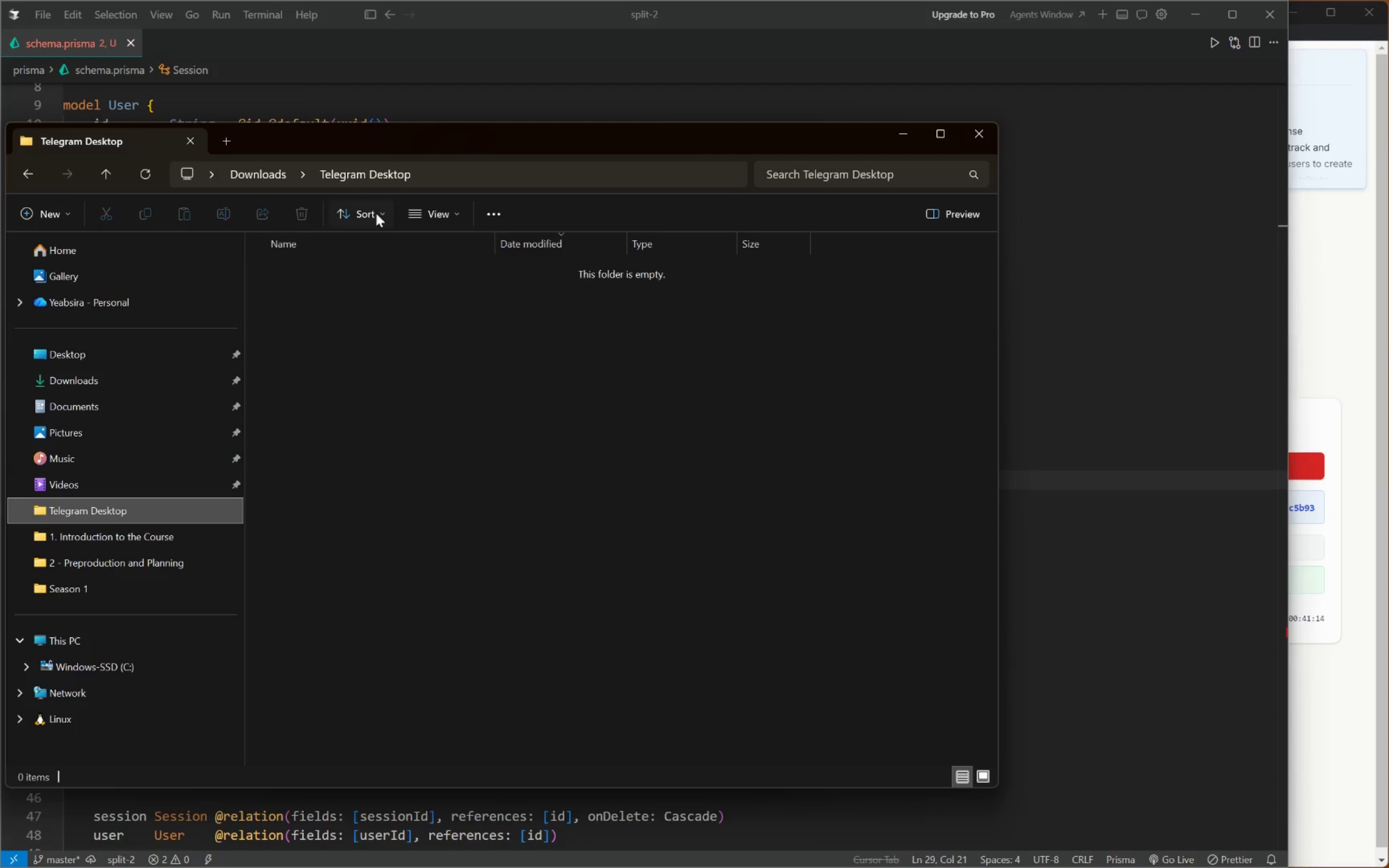 
left_click([274, 184])
 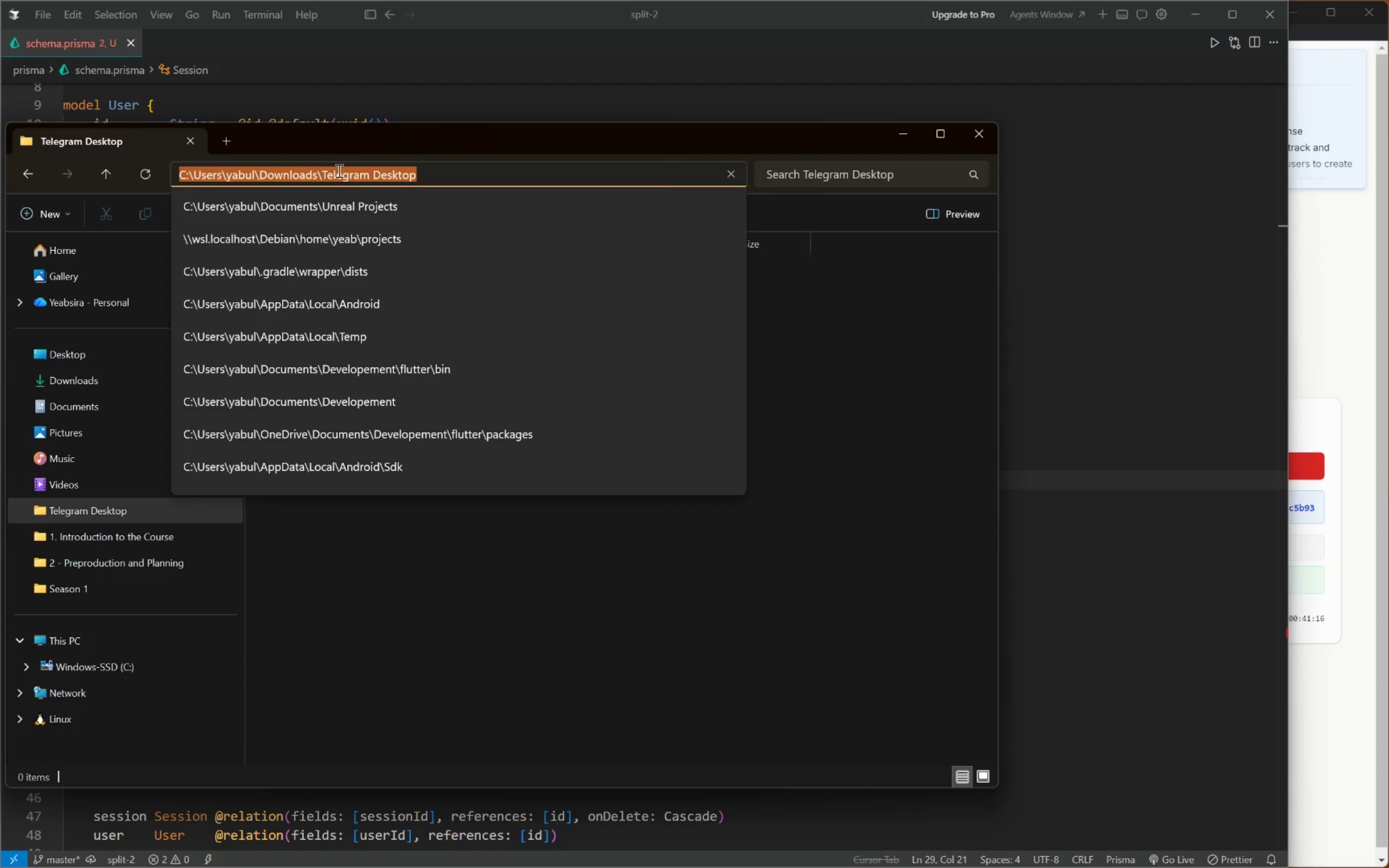 
left_click([285, 205])
 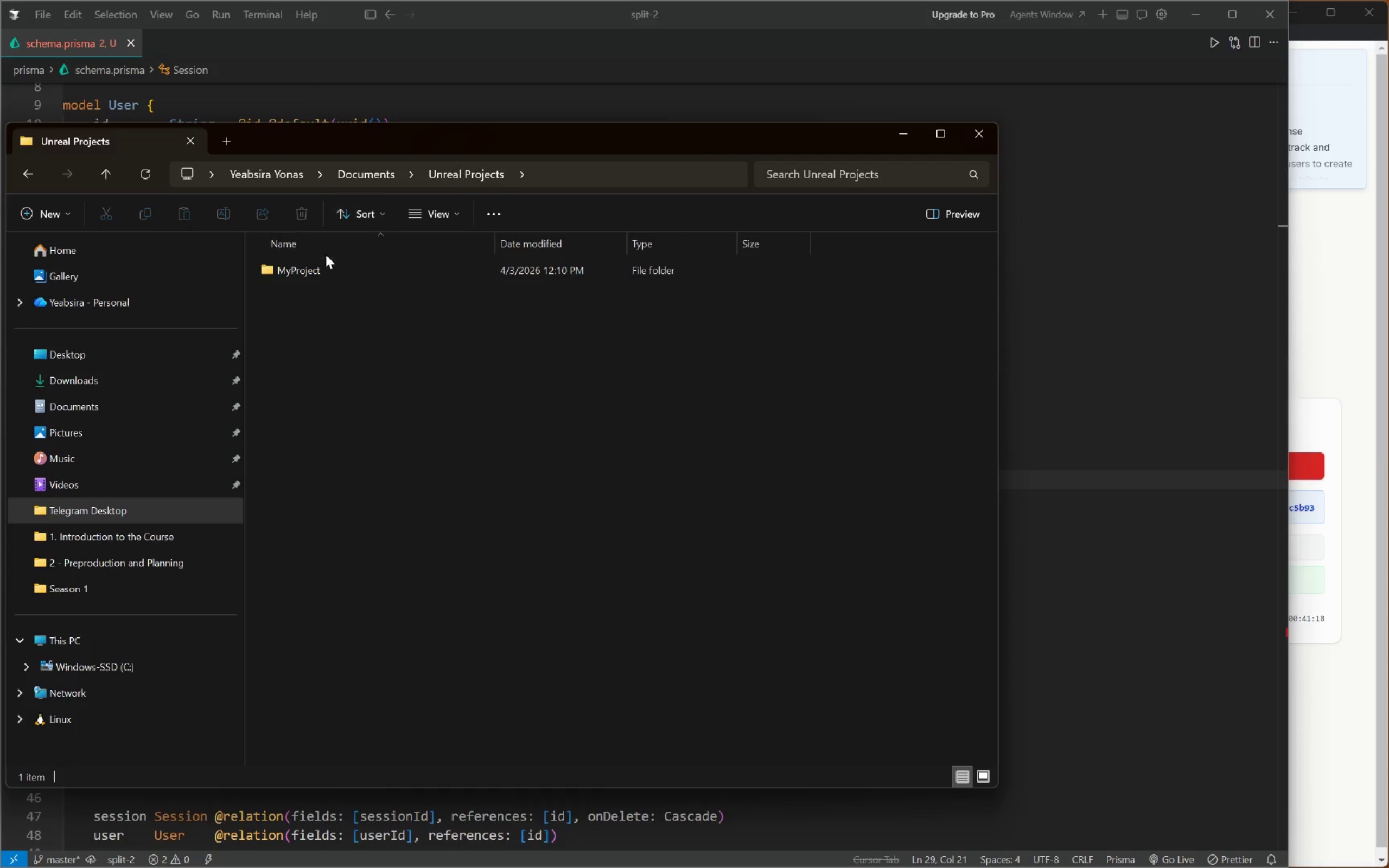 
left_click([330, 270])
 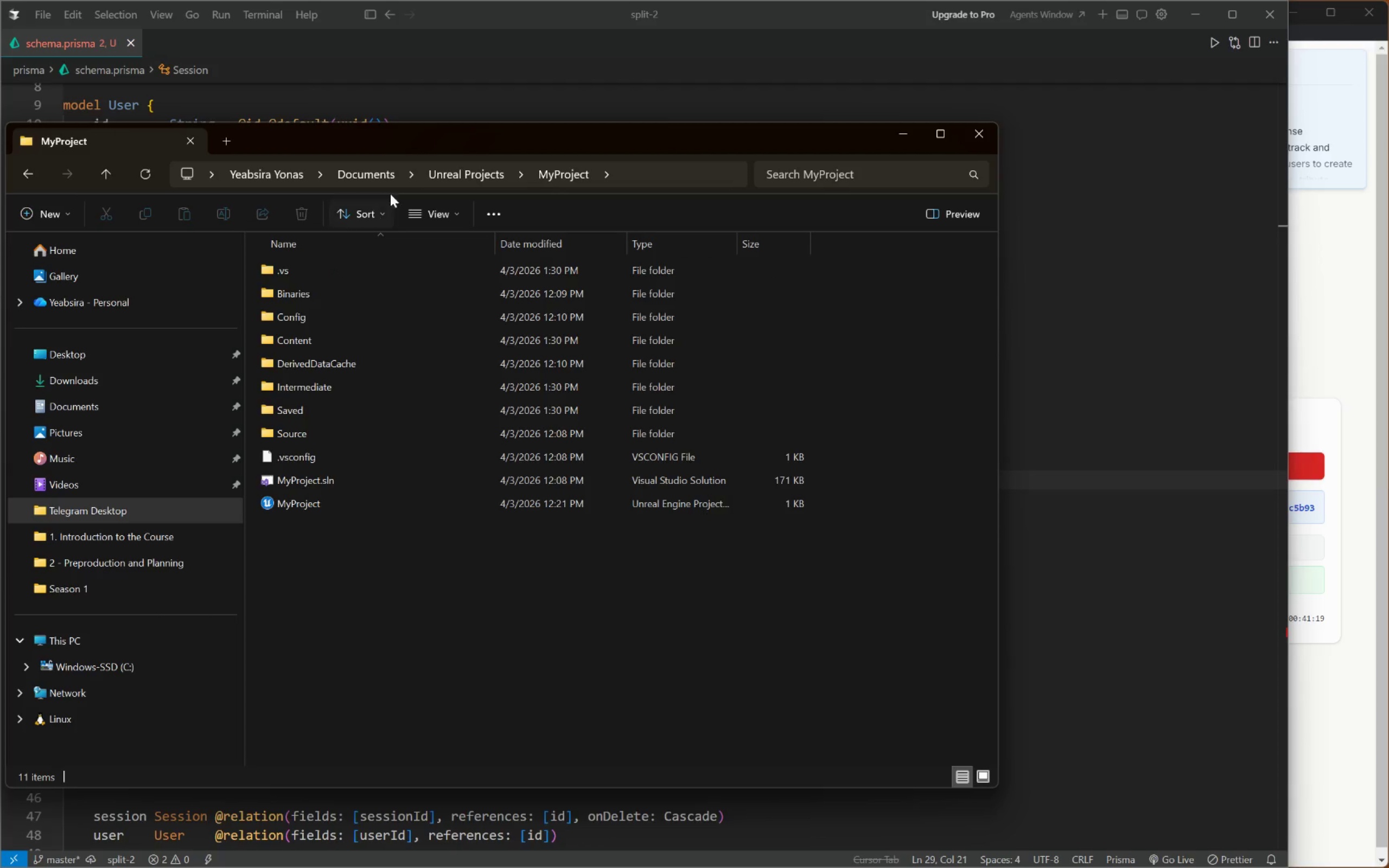 
left_click([462, 173])
 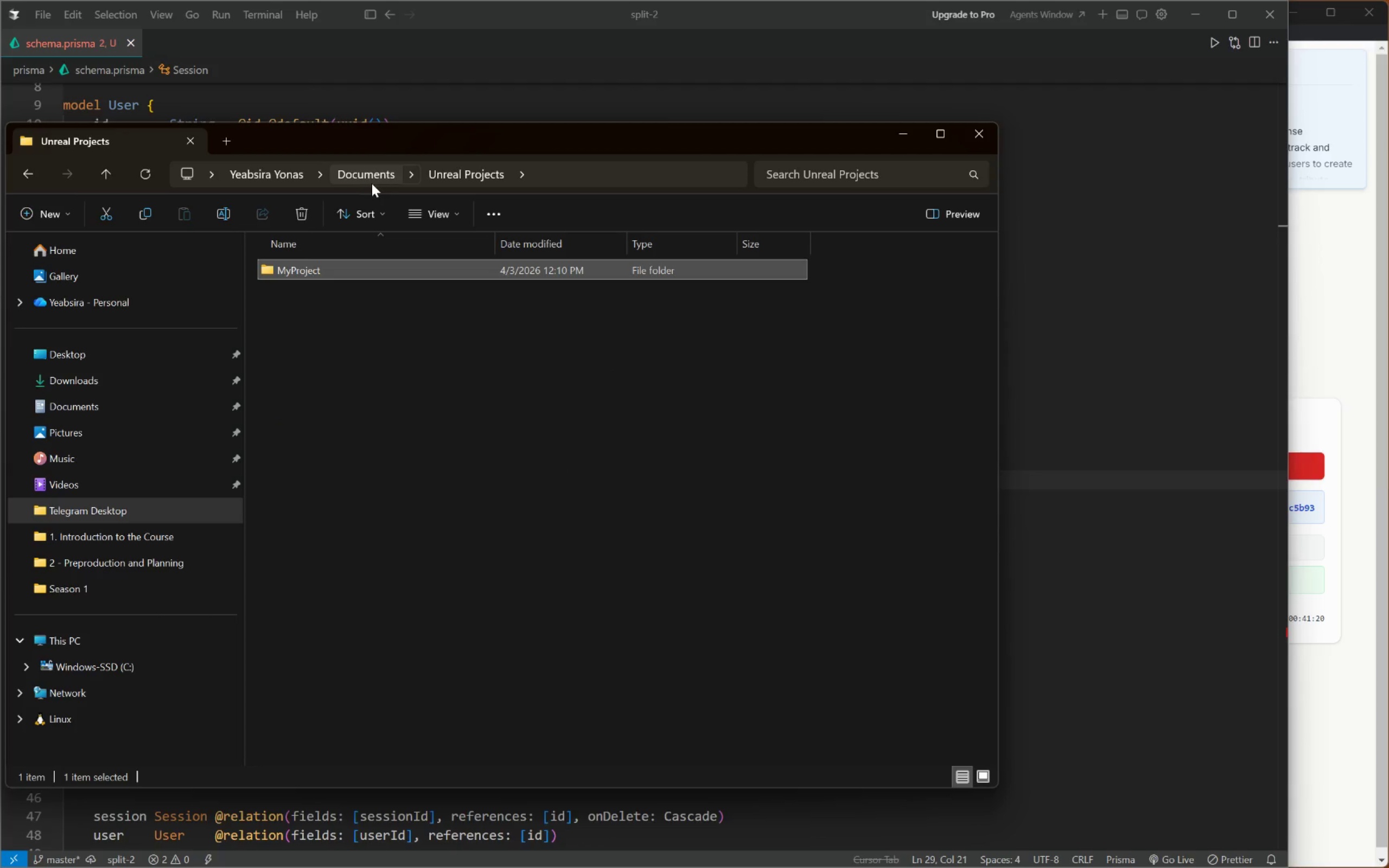 
left_click([372, 177])
 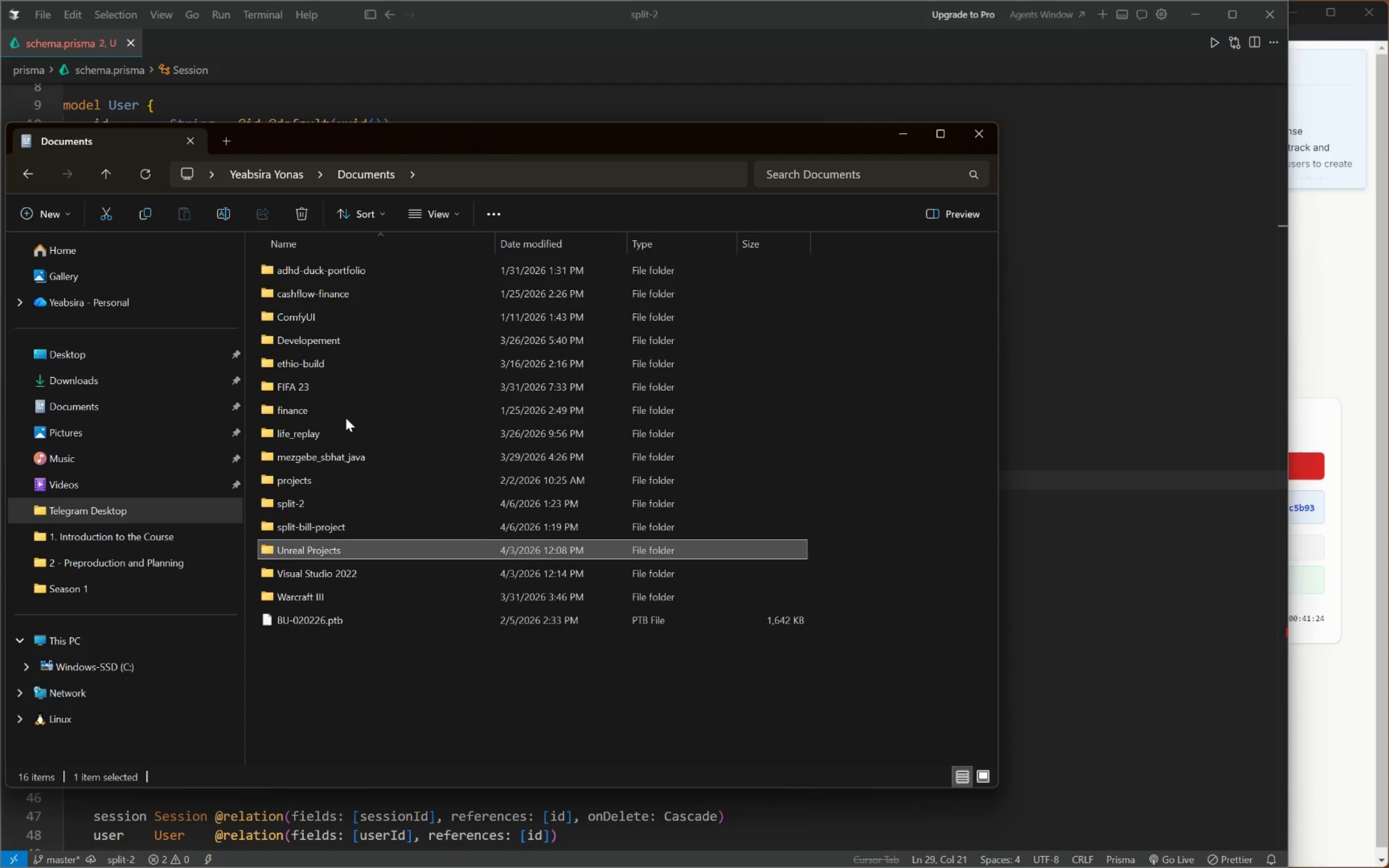 
double_click([332, 386])
 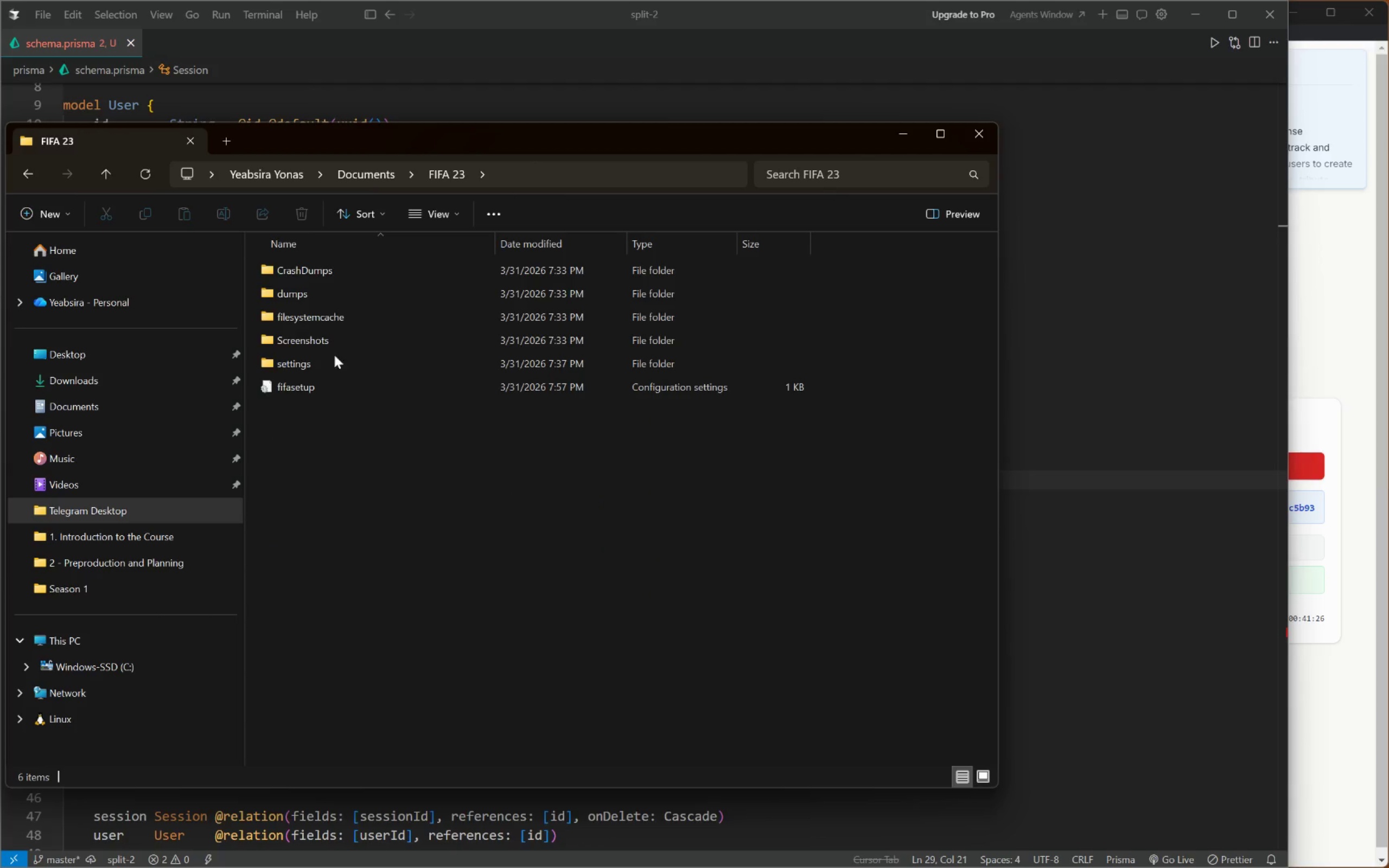 
left_click([372, 180])
 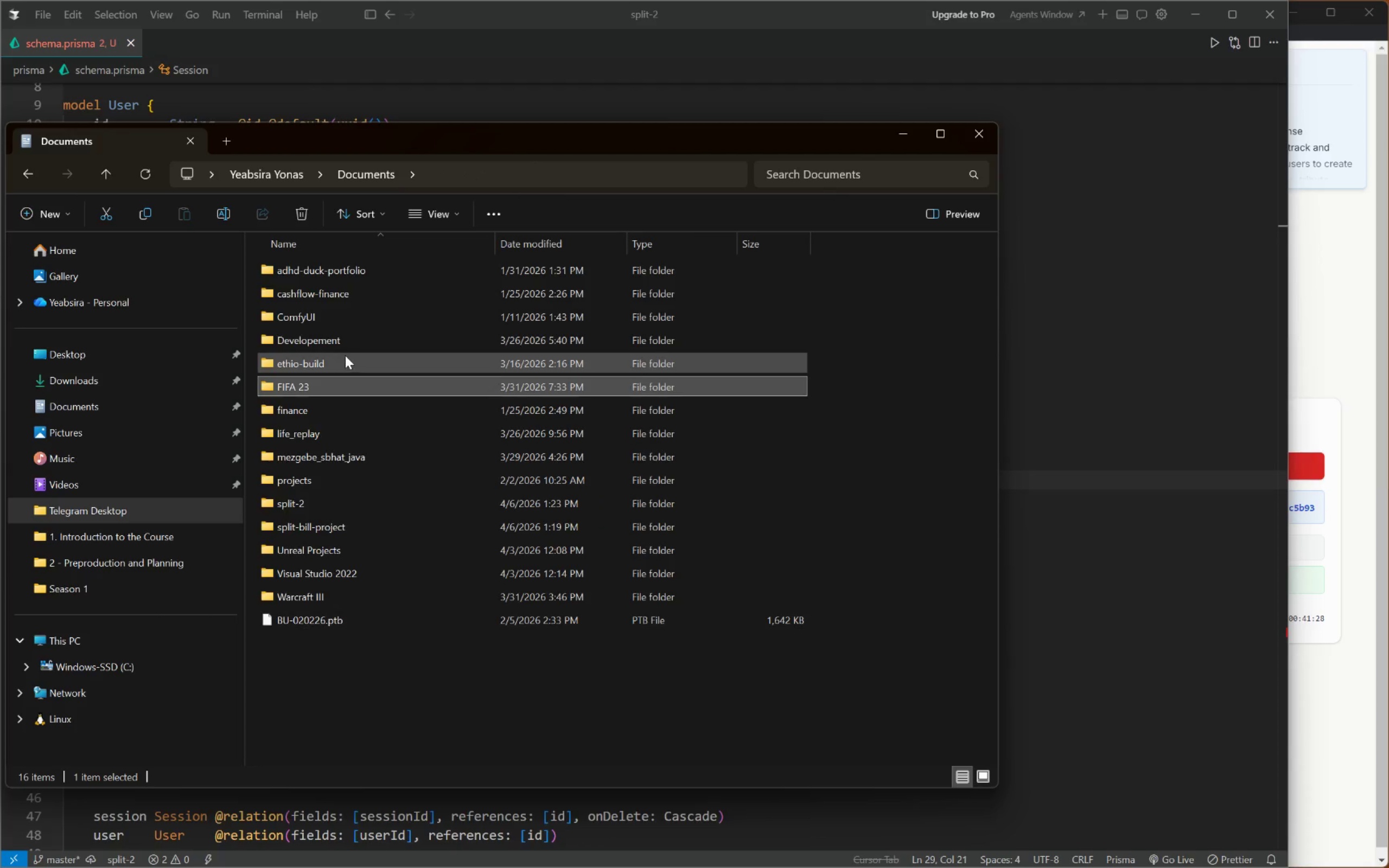 
right_click([338, 359])
 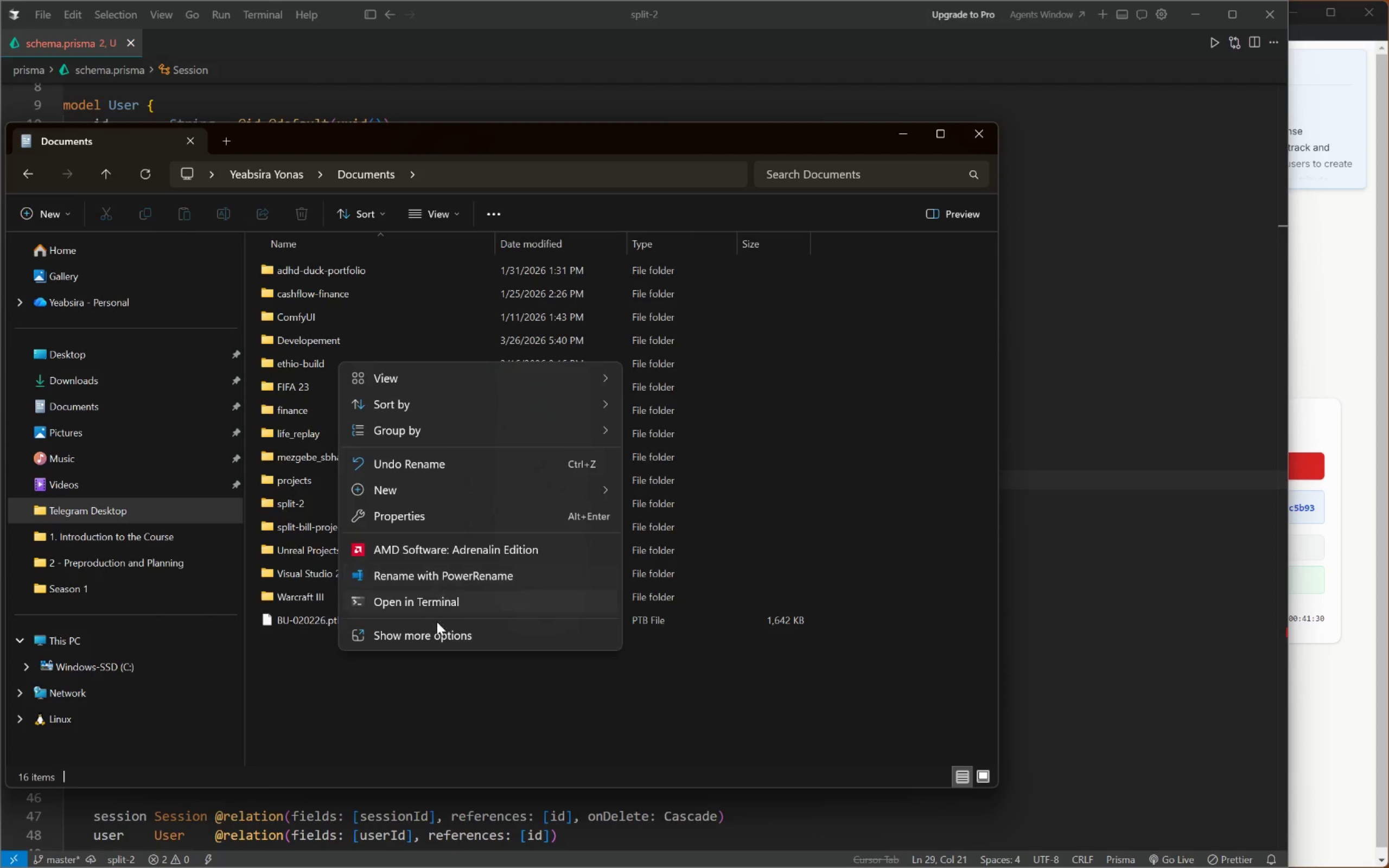 
left_click([442, 635])
 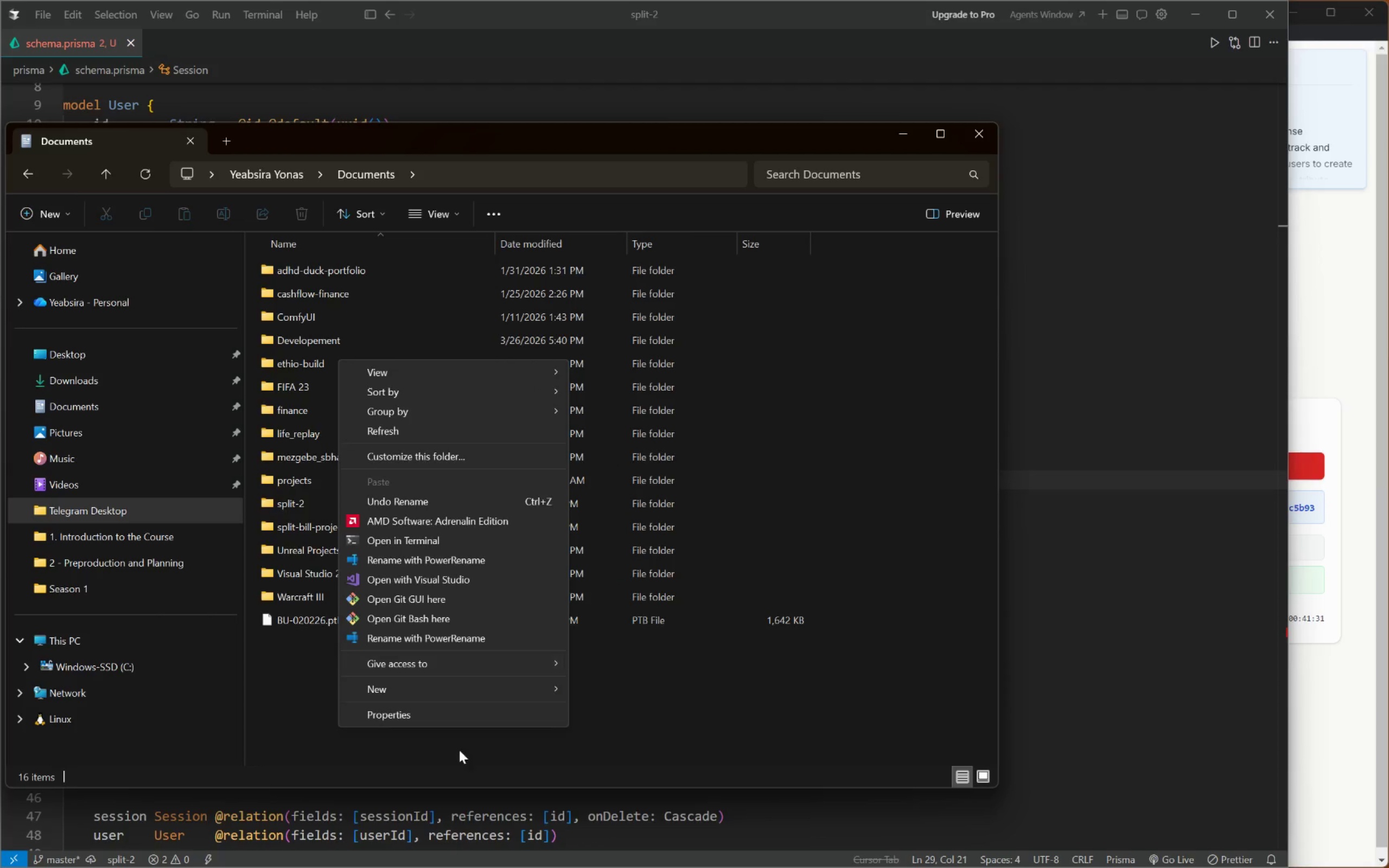 
left_click([429, 720])
 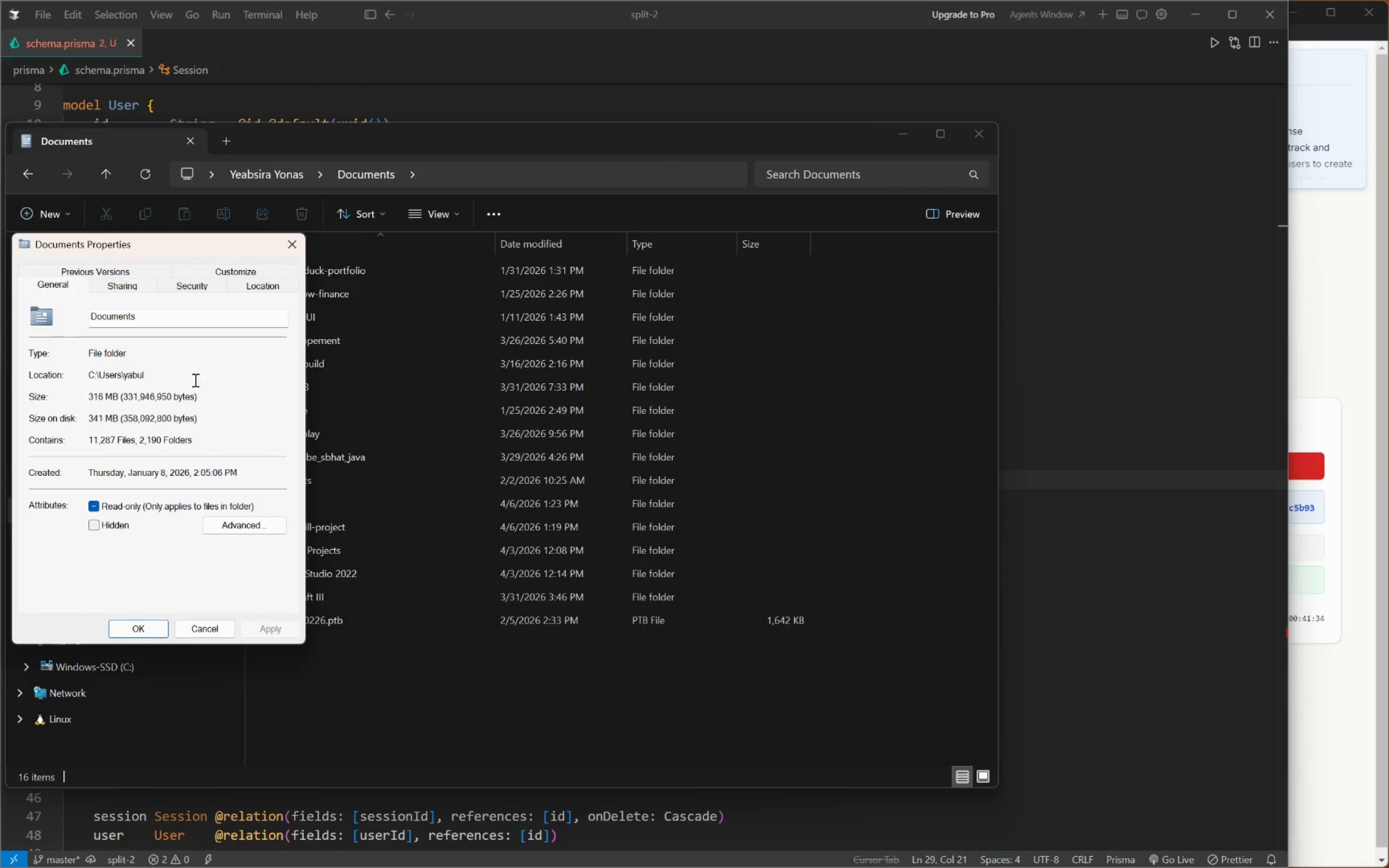 
left_click_drag(start_coordinate=[89, 398], to_coordinate=[130, 401])
 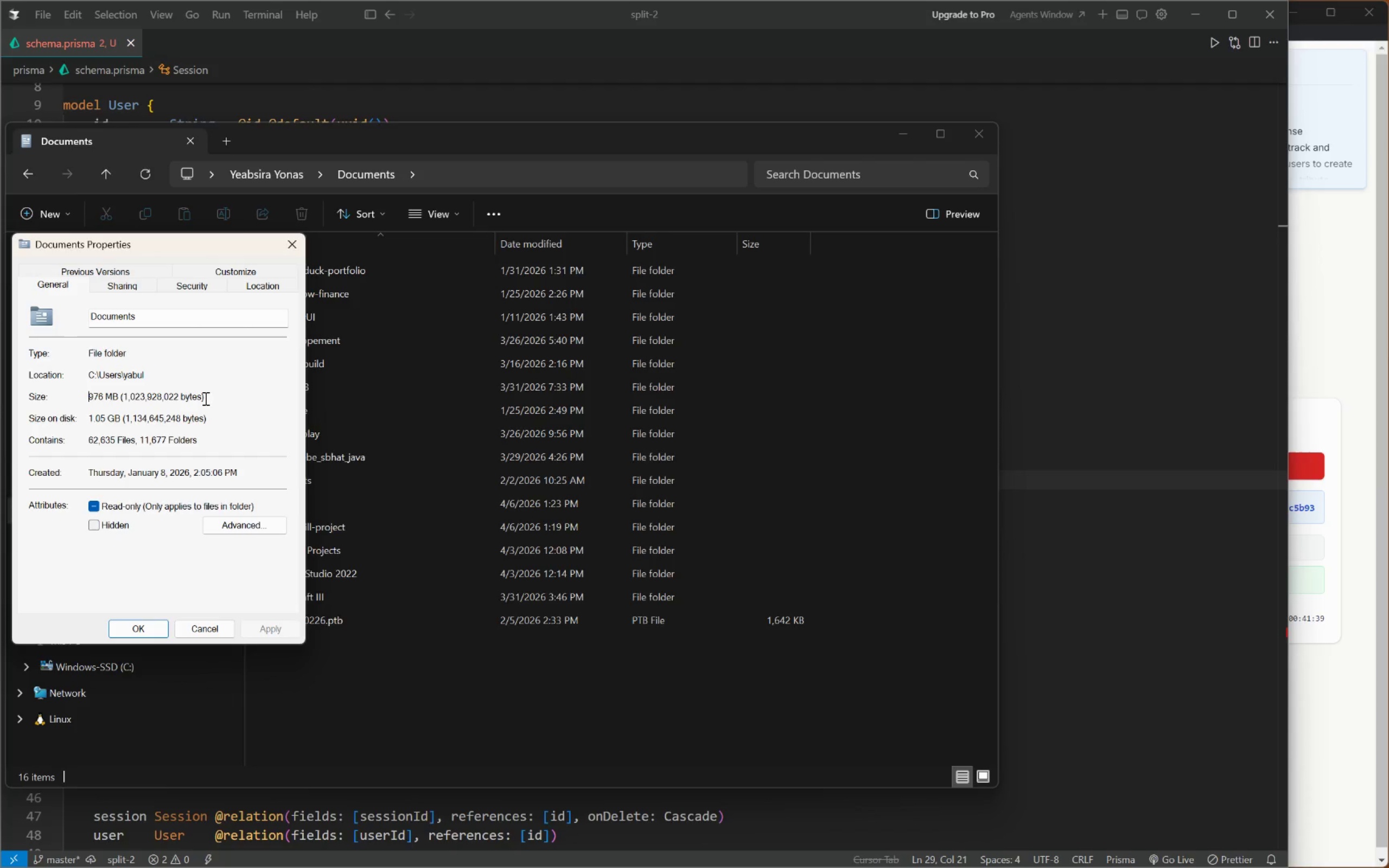 
wait(5.88)
 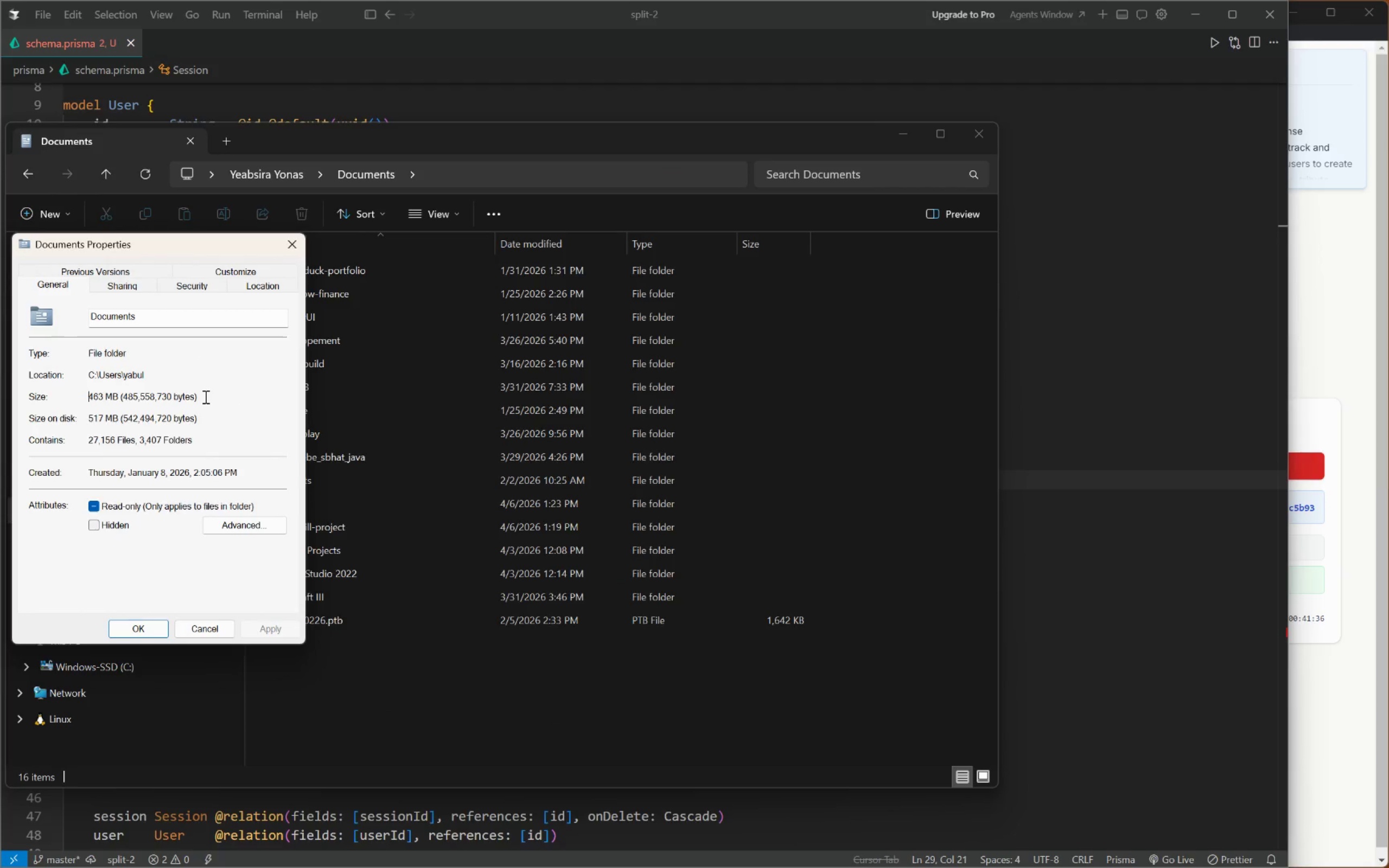 
left_click_drag(start_coordinate=[139, 251], to_coordinate=[536, 285])
 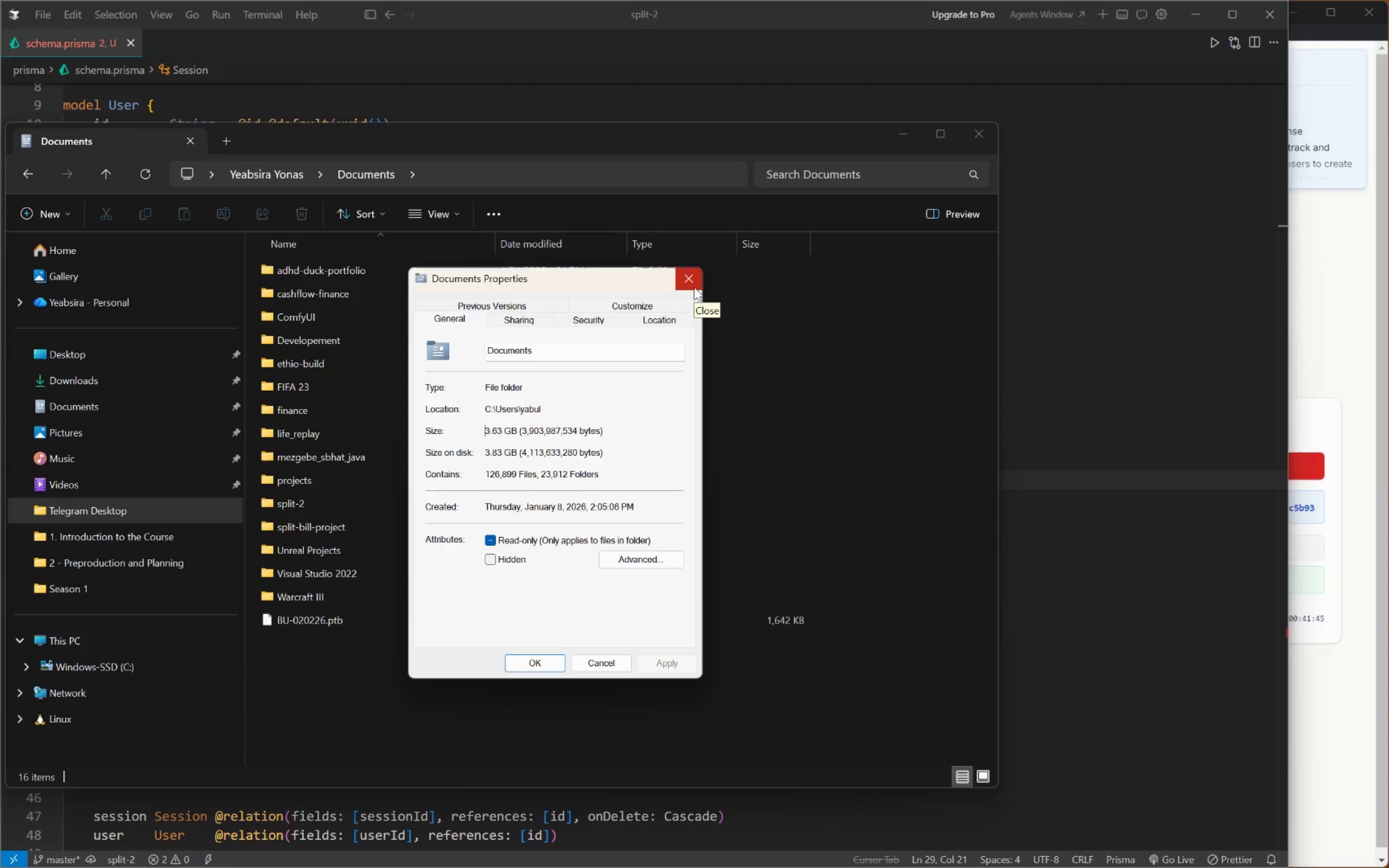 
left_click([694, 287])
 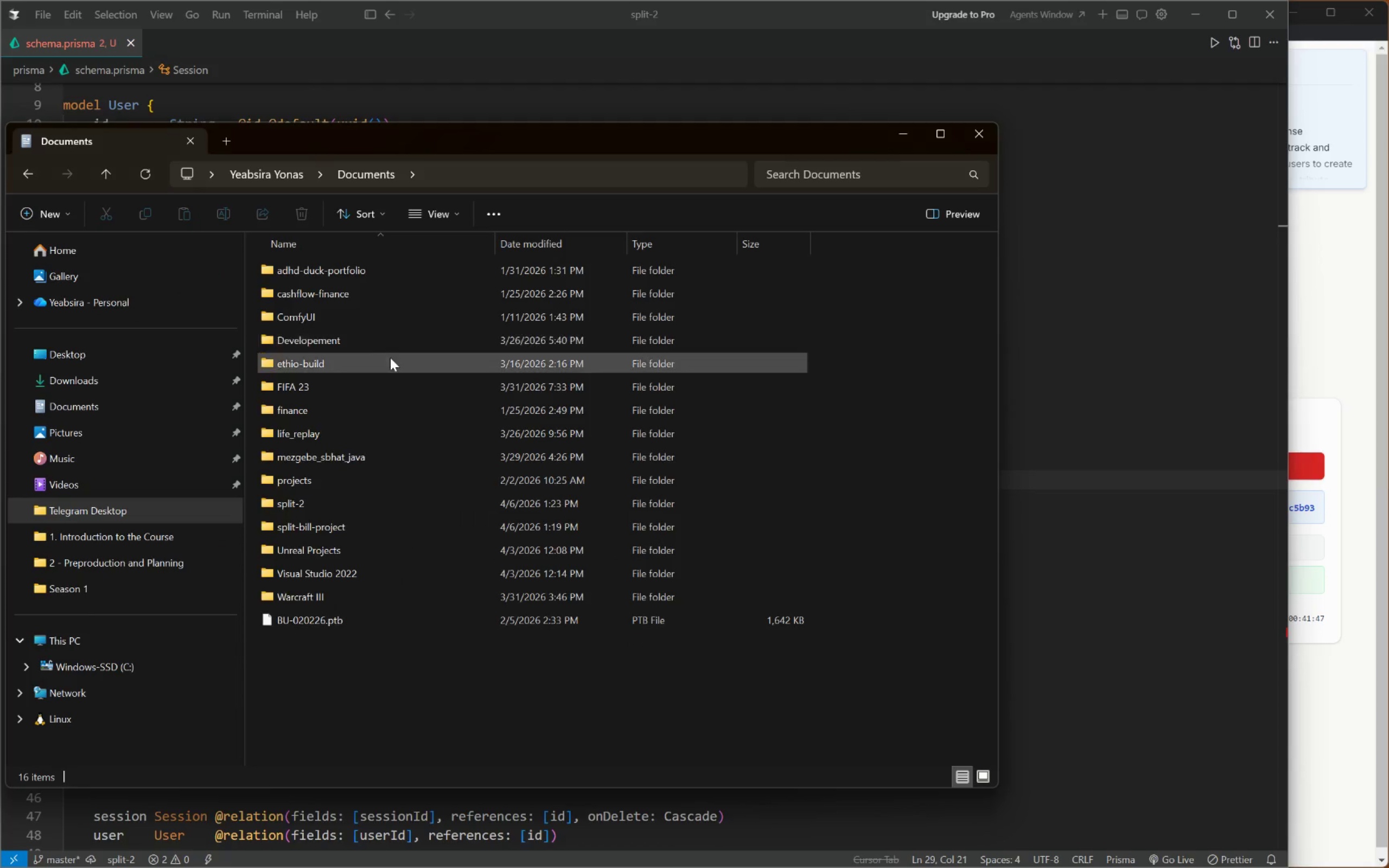 
right_click([368, 360])
 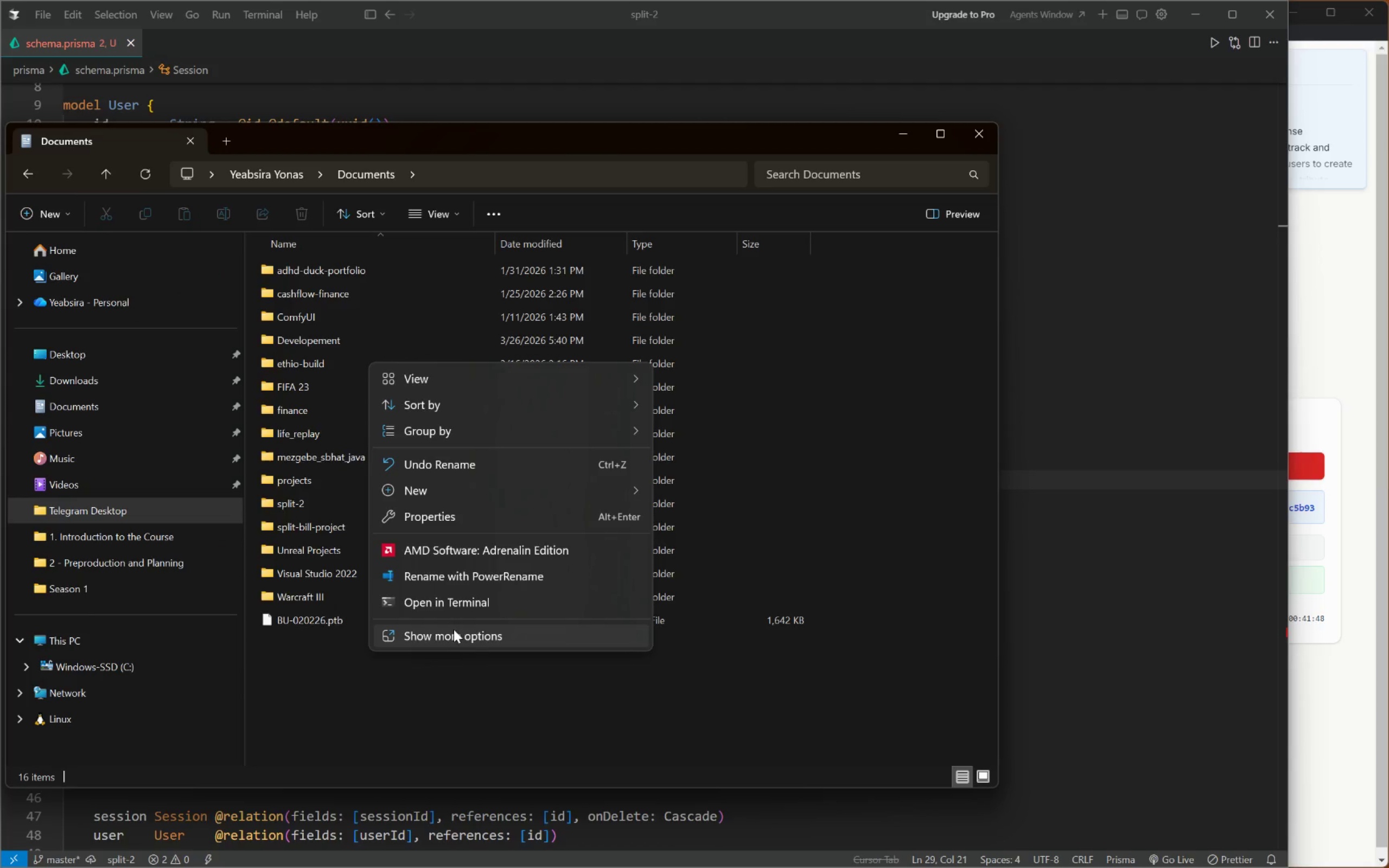 
left_click([454, 631])
 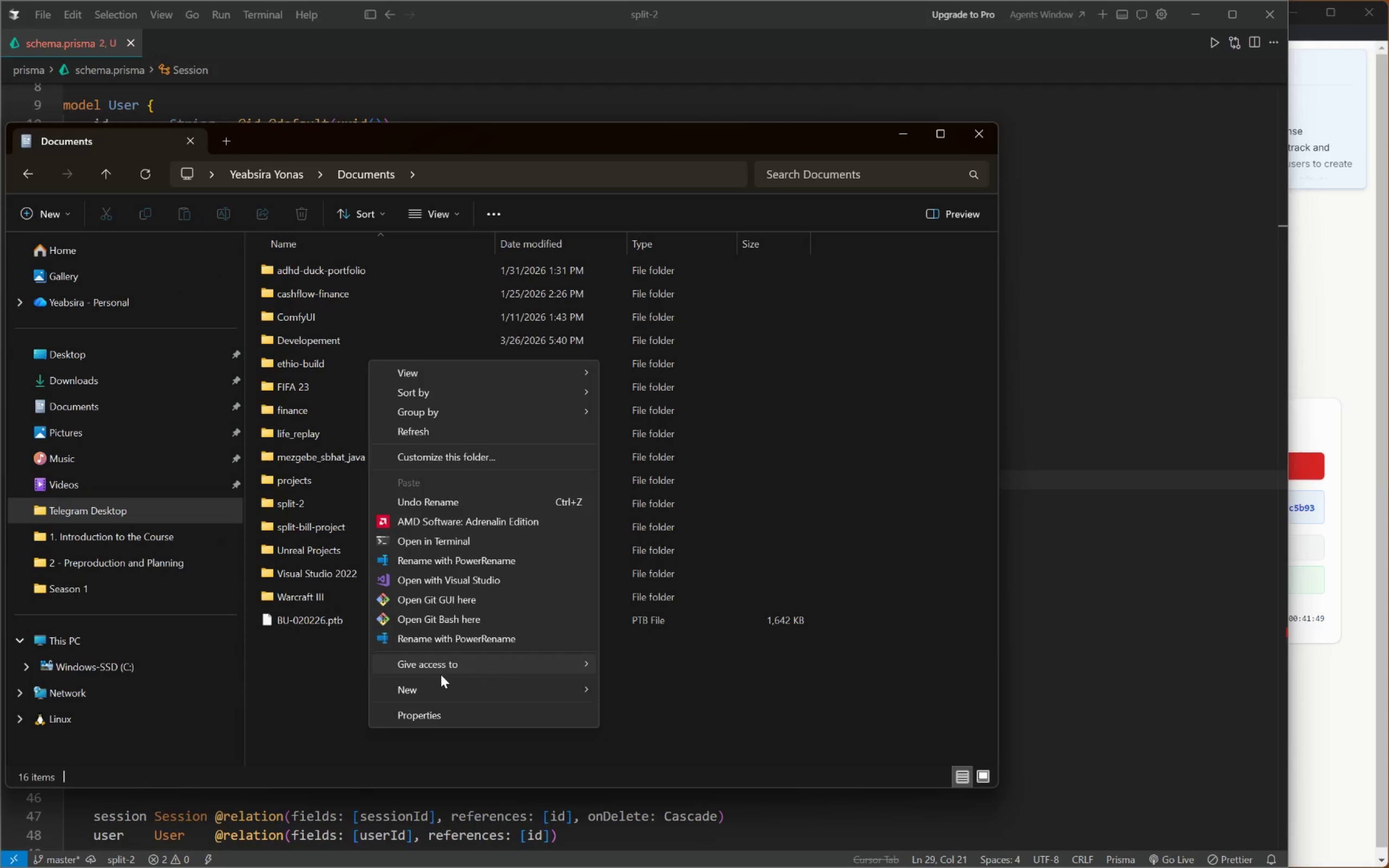 
left_click([430, 712])
 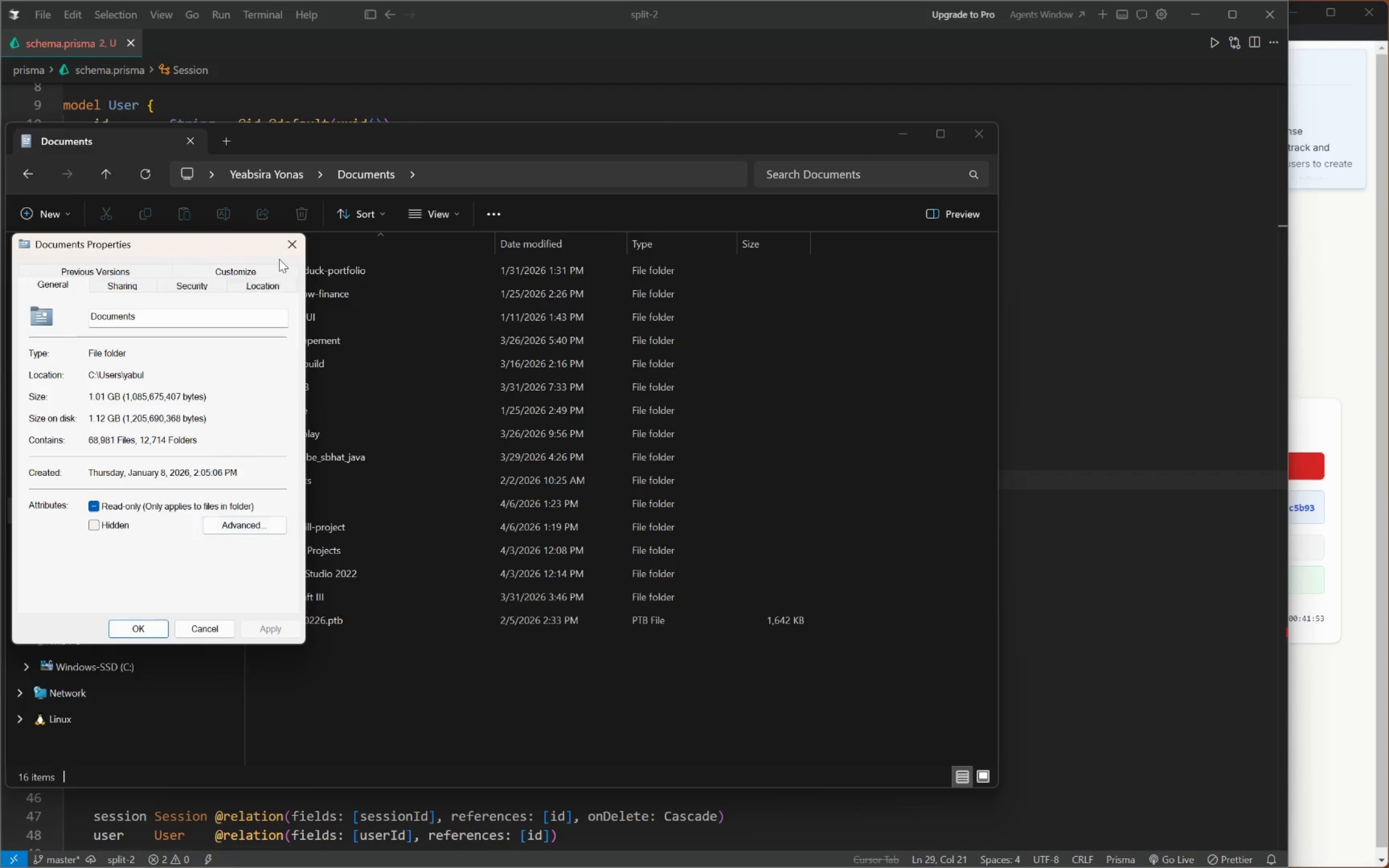 
wait(5.08)
 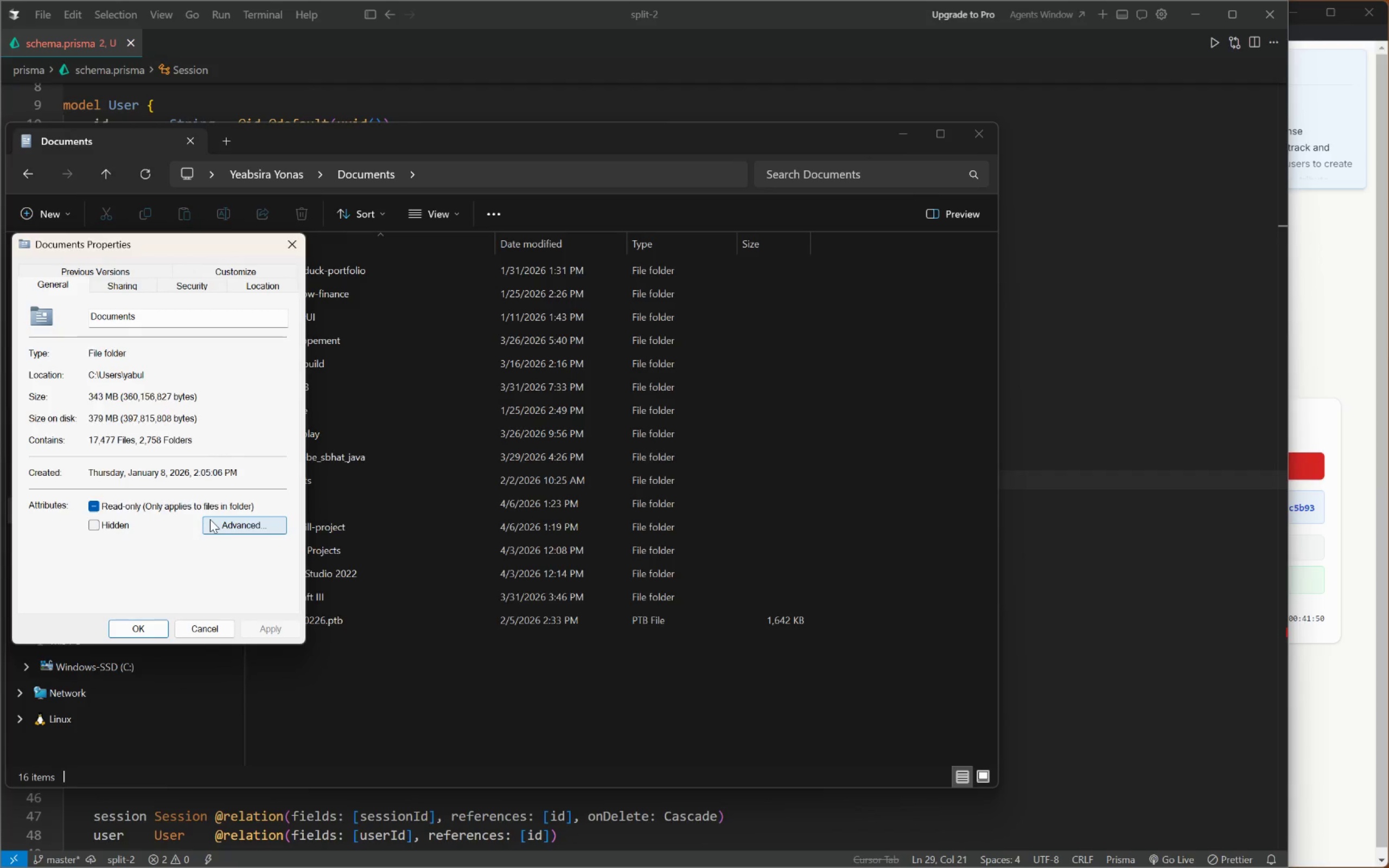 
left_click([317, 369])
 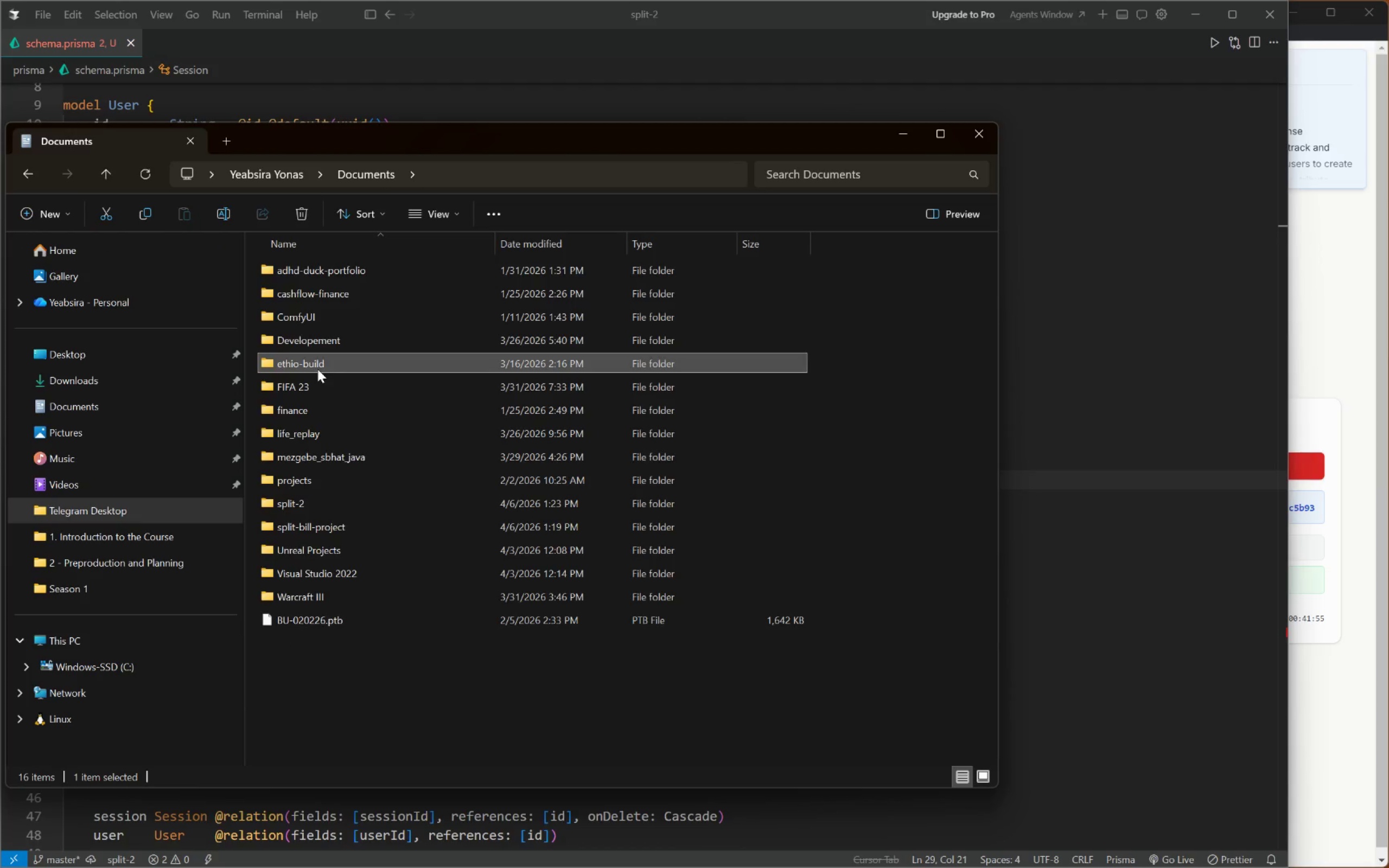 
right_click([317, 369])
 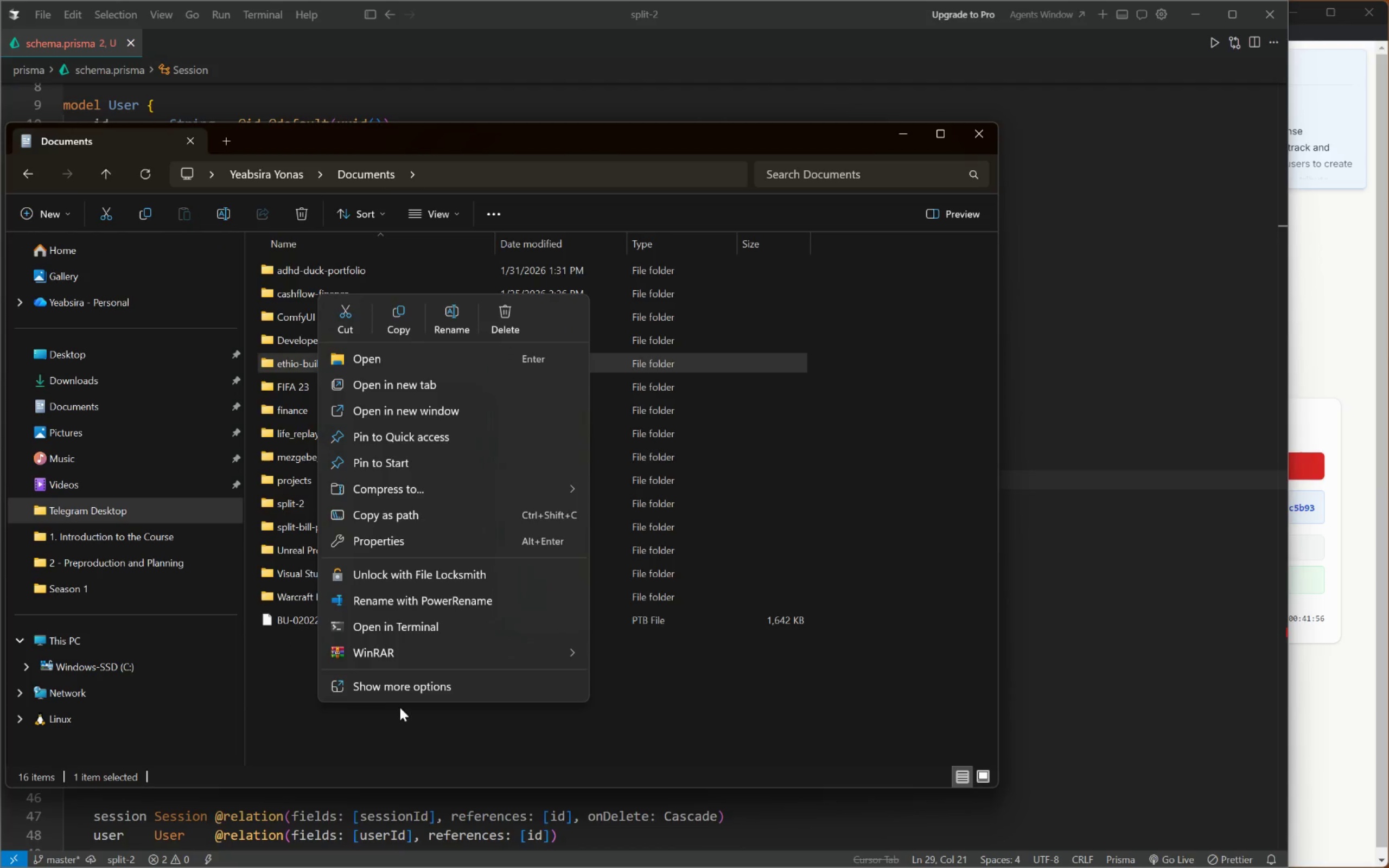 
left_click([415, 681])
 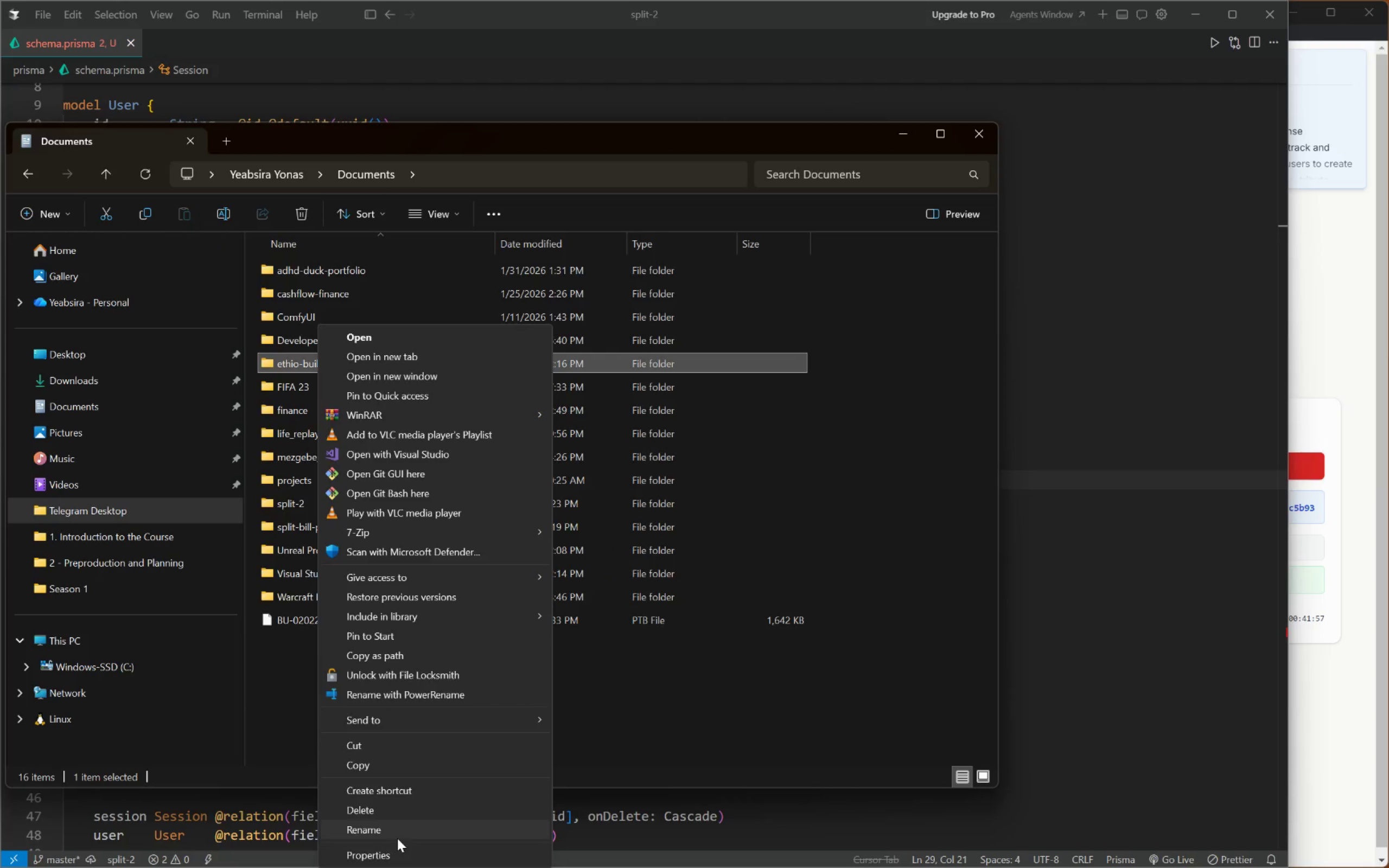 
left_click([380, 860])
 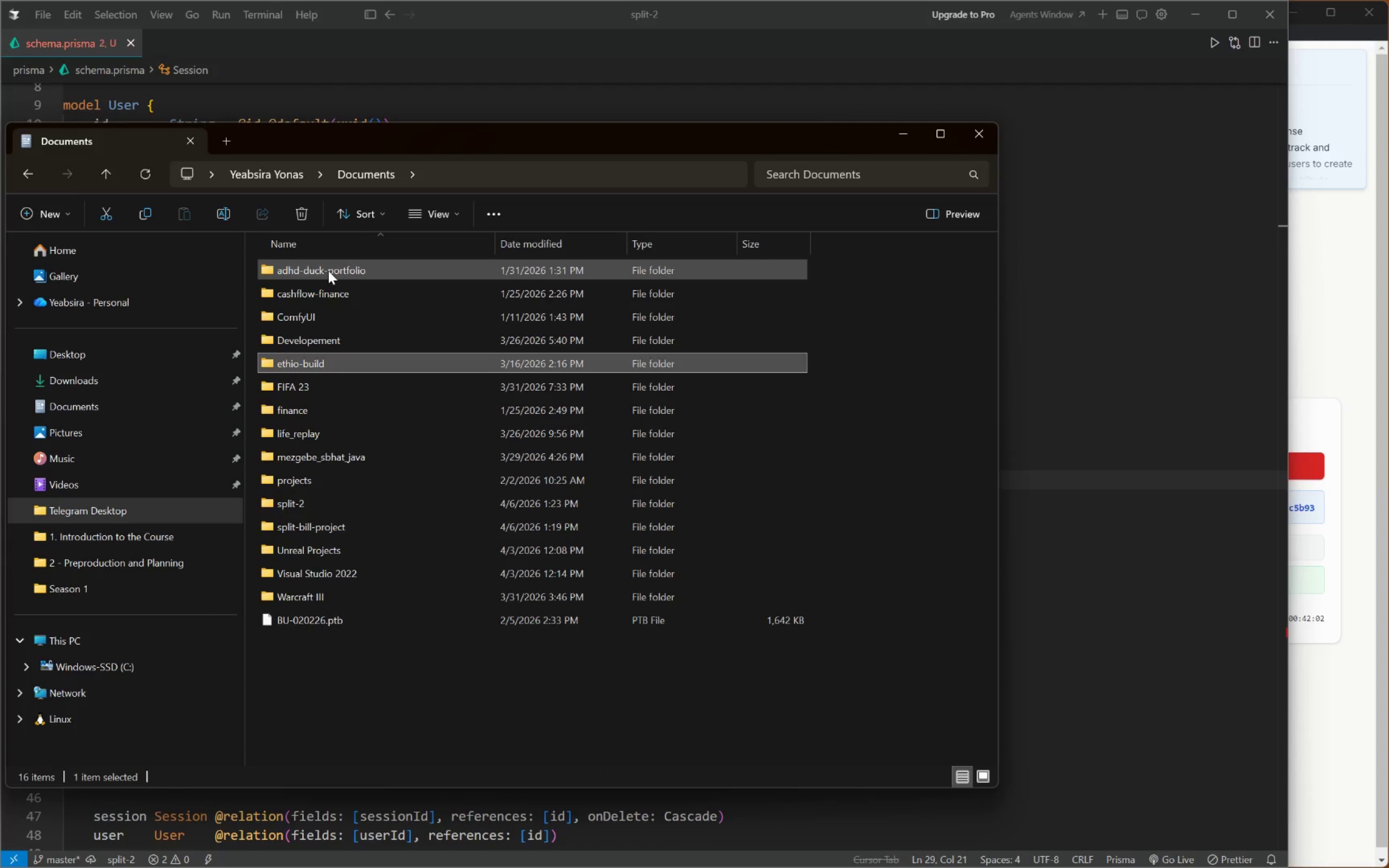 
wait(6.66)
 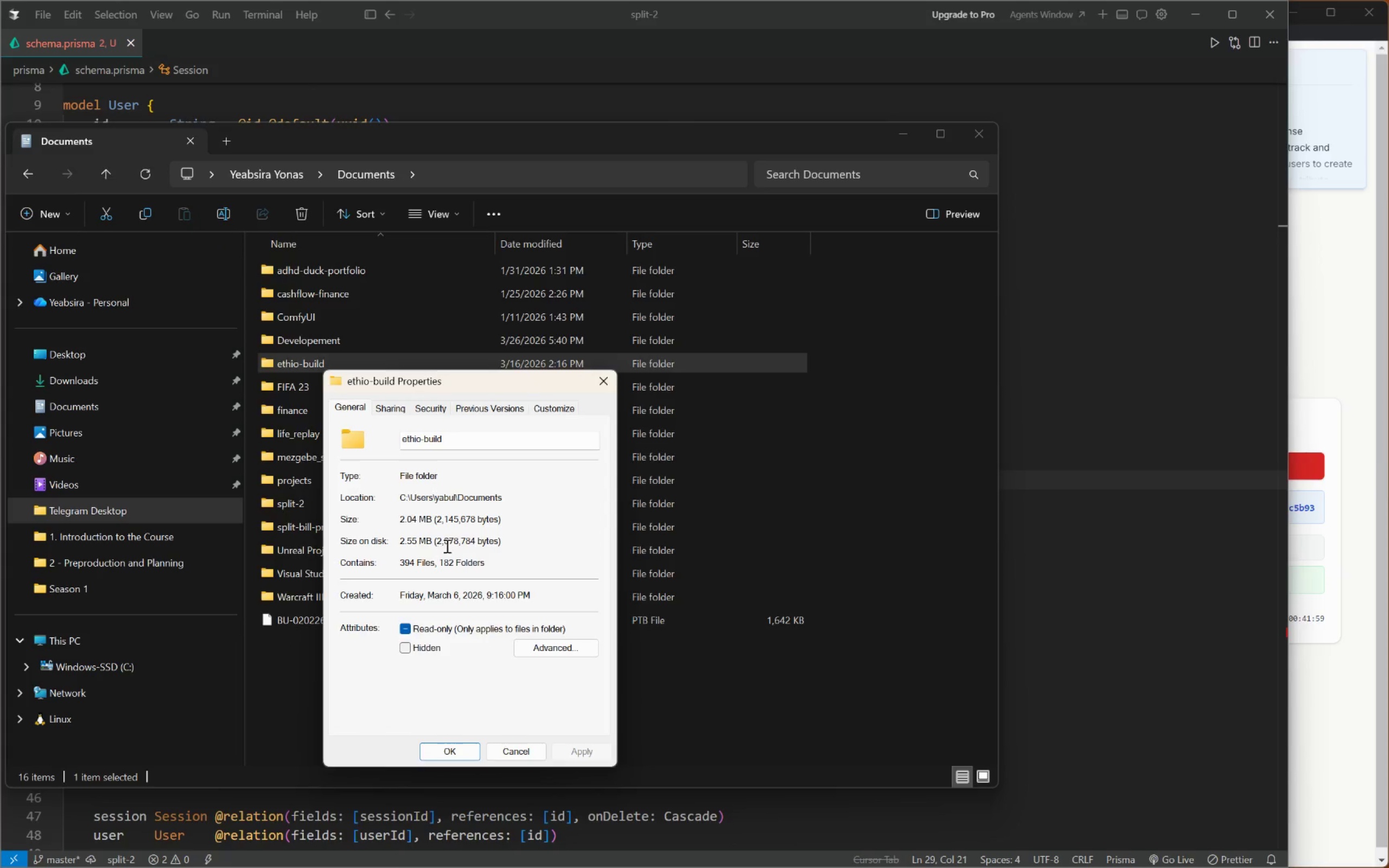 
key(Shift+Delete)
 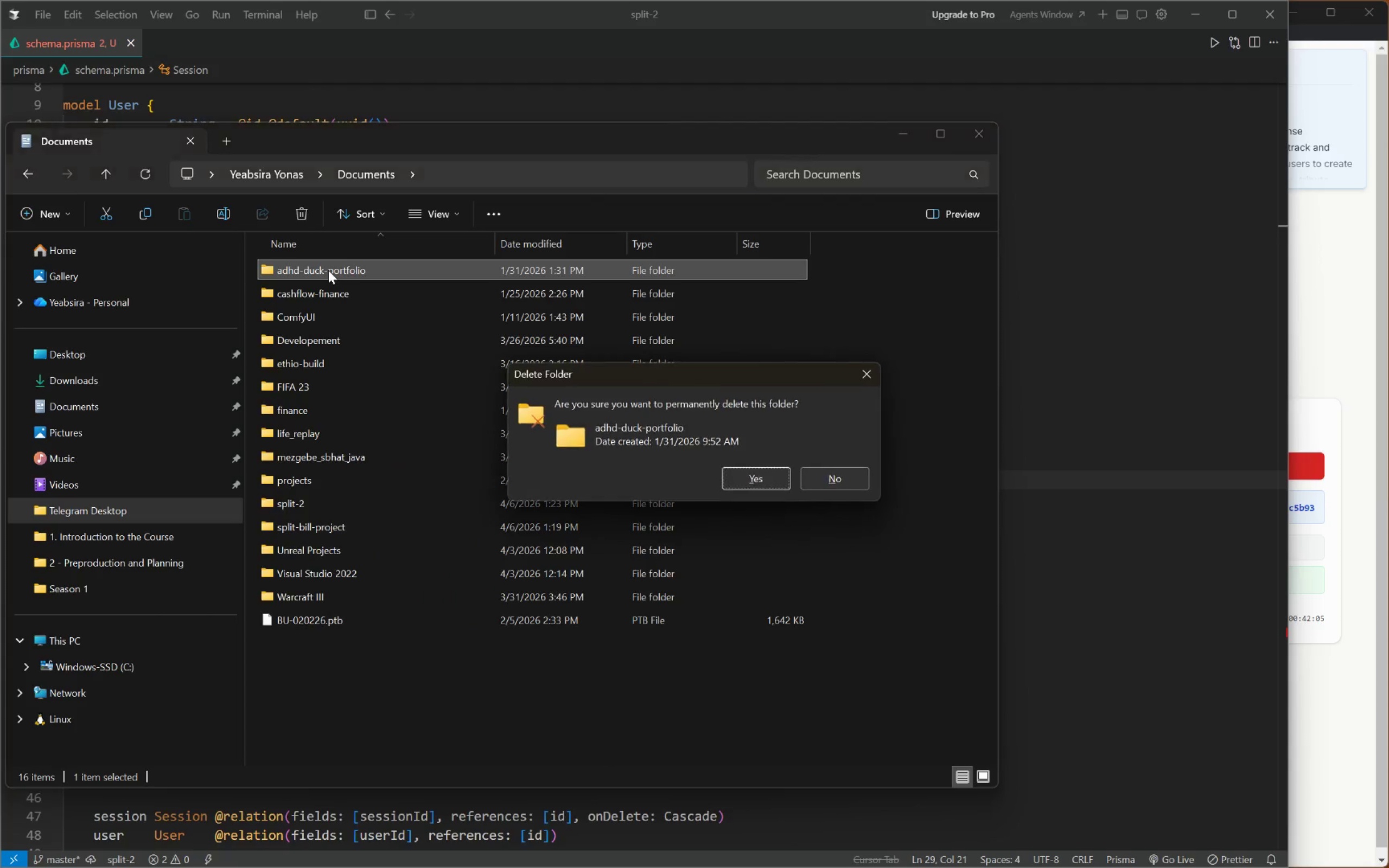 
key(Shift+Enter)
 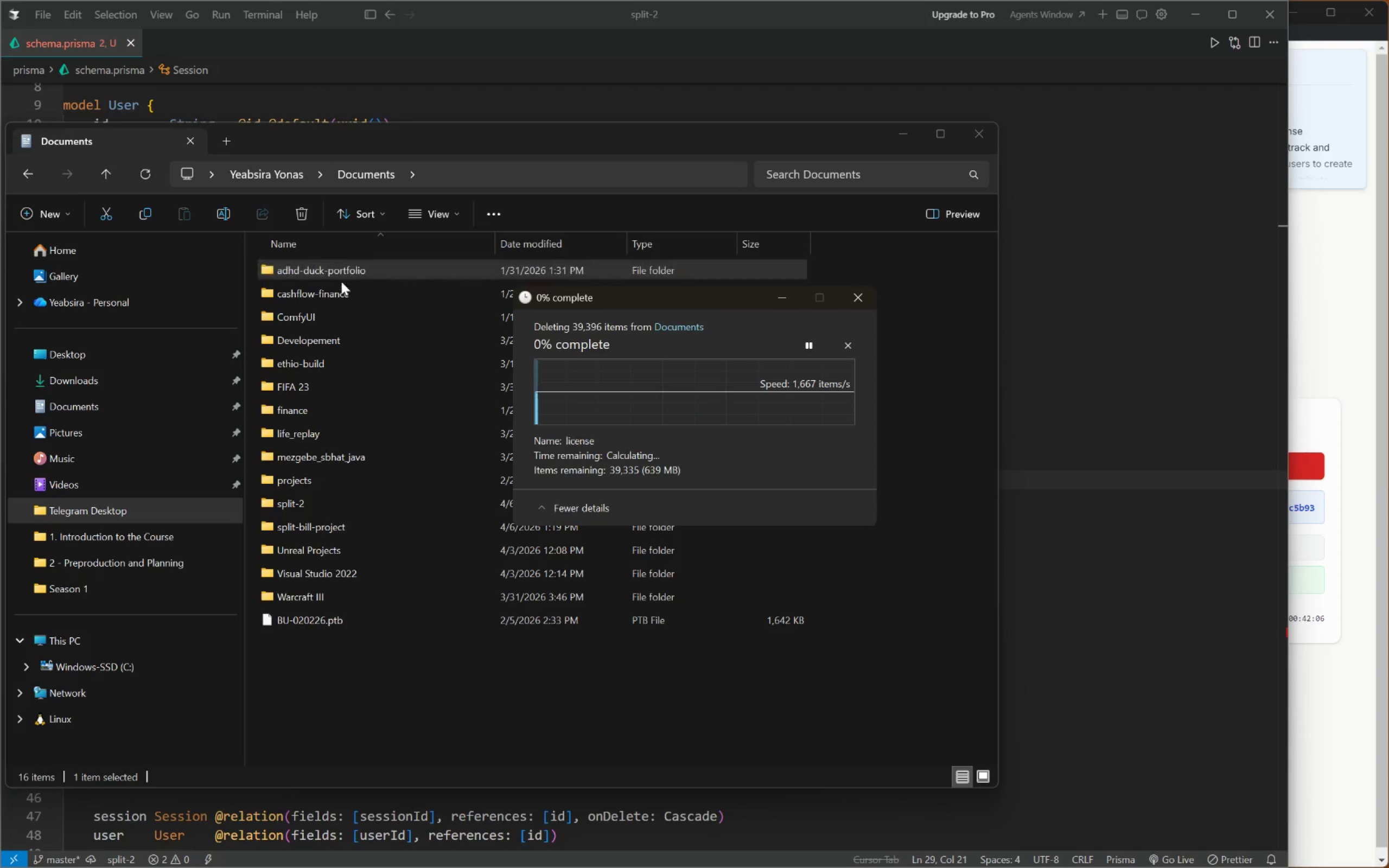 
left_click([326, 292])
 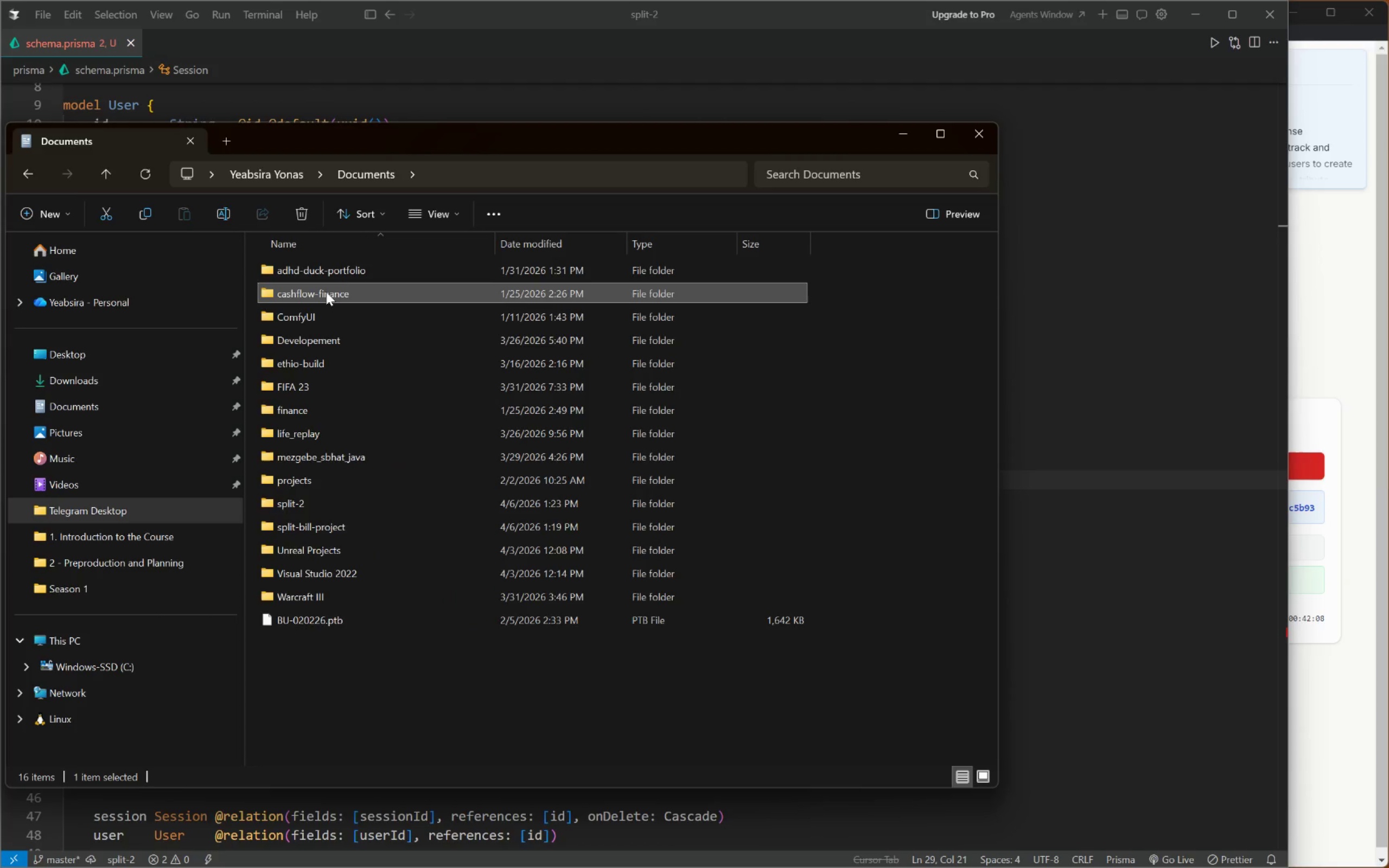 
key(Shift+Delete)
 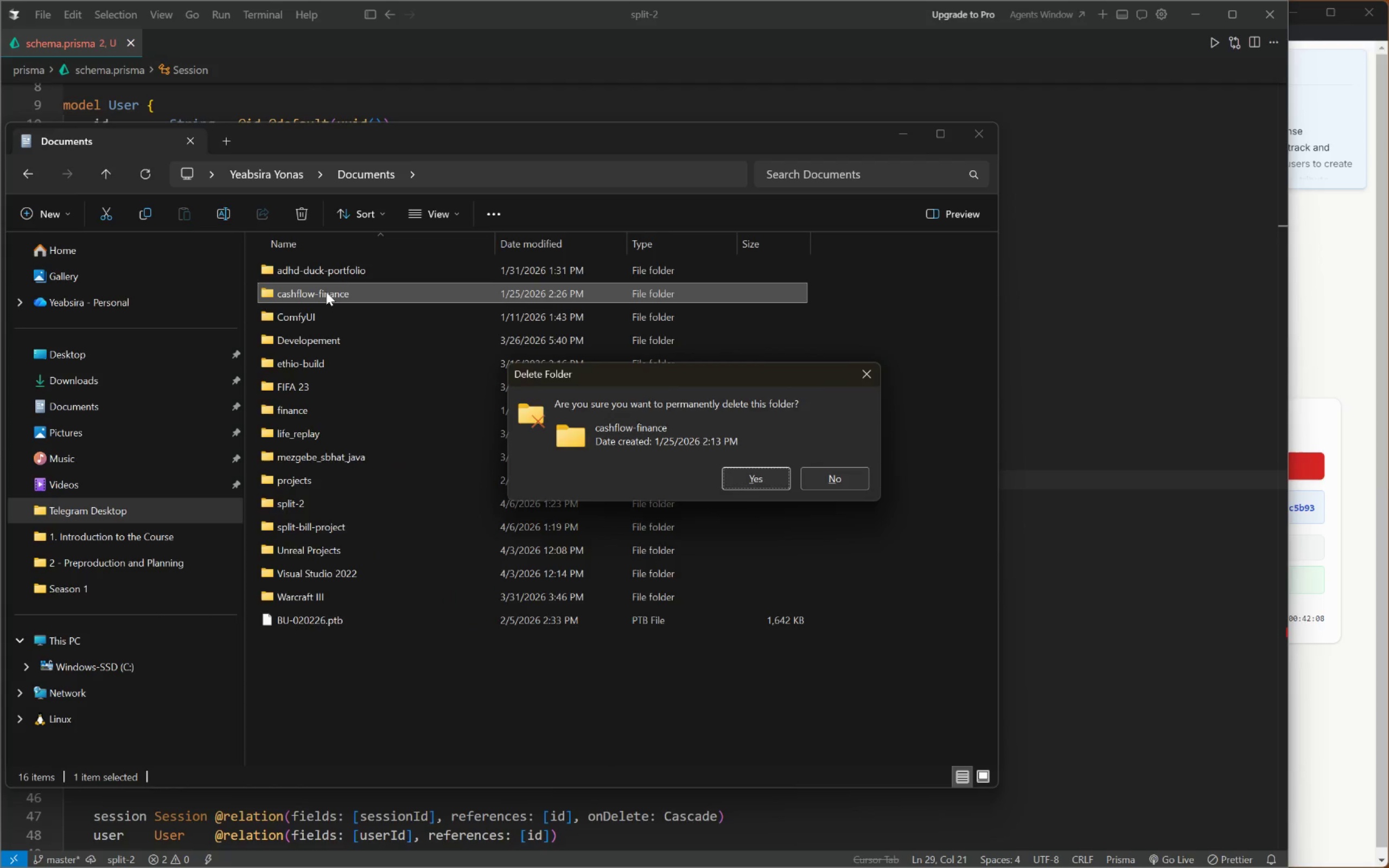 
key(Enter)
 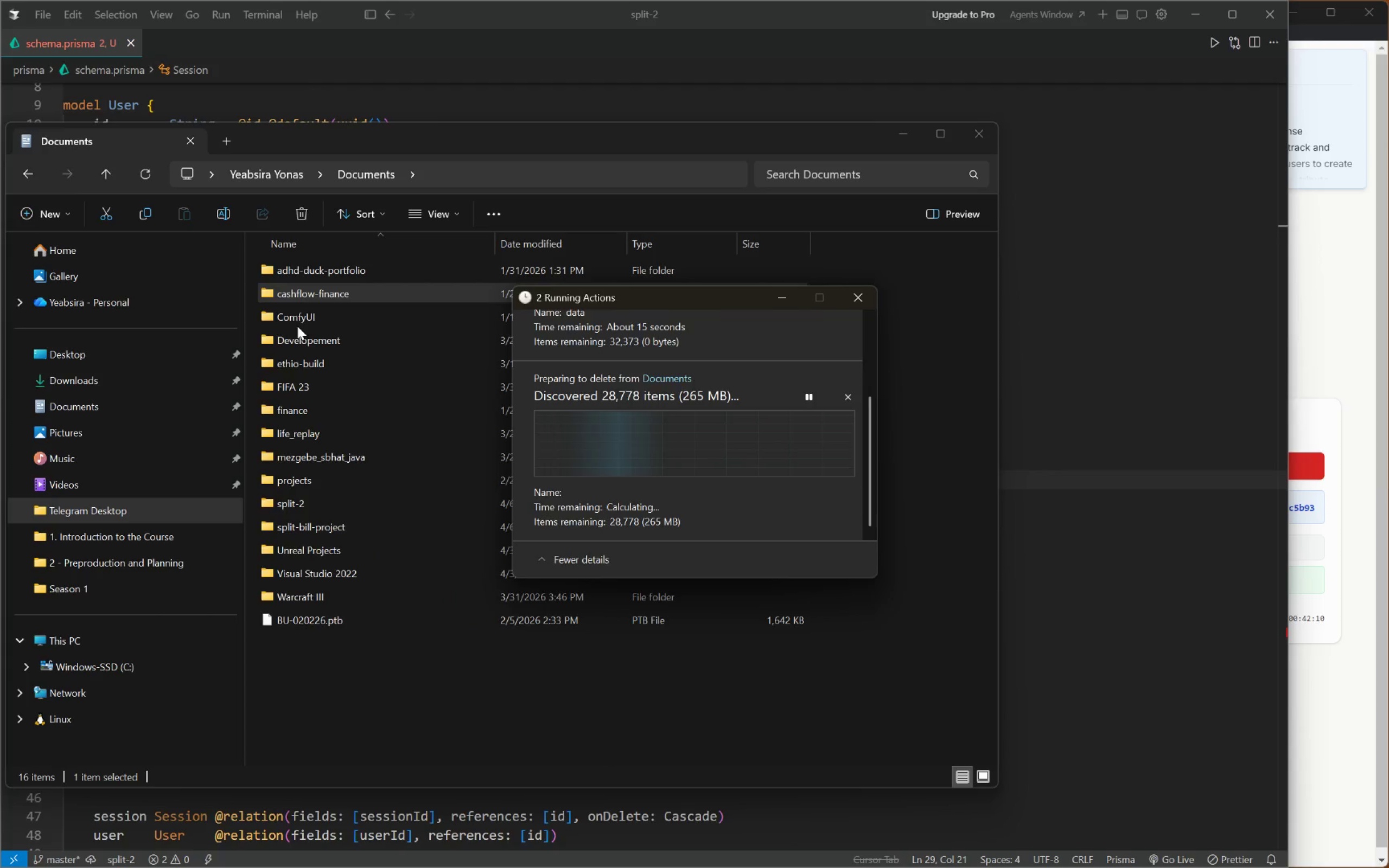 
double_click([318, 314])
 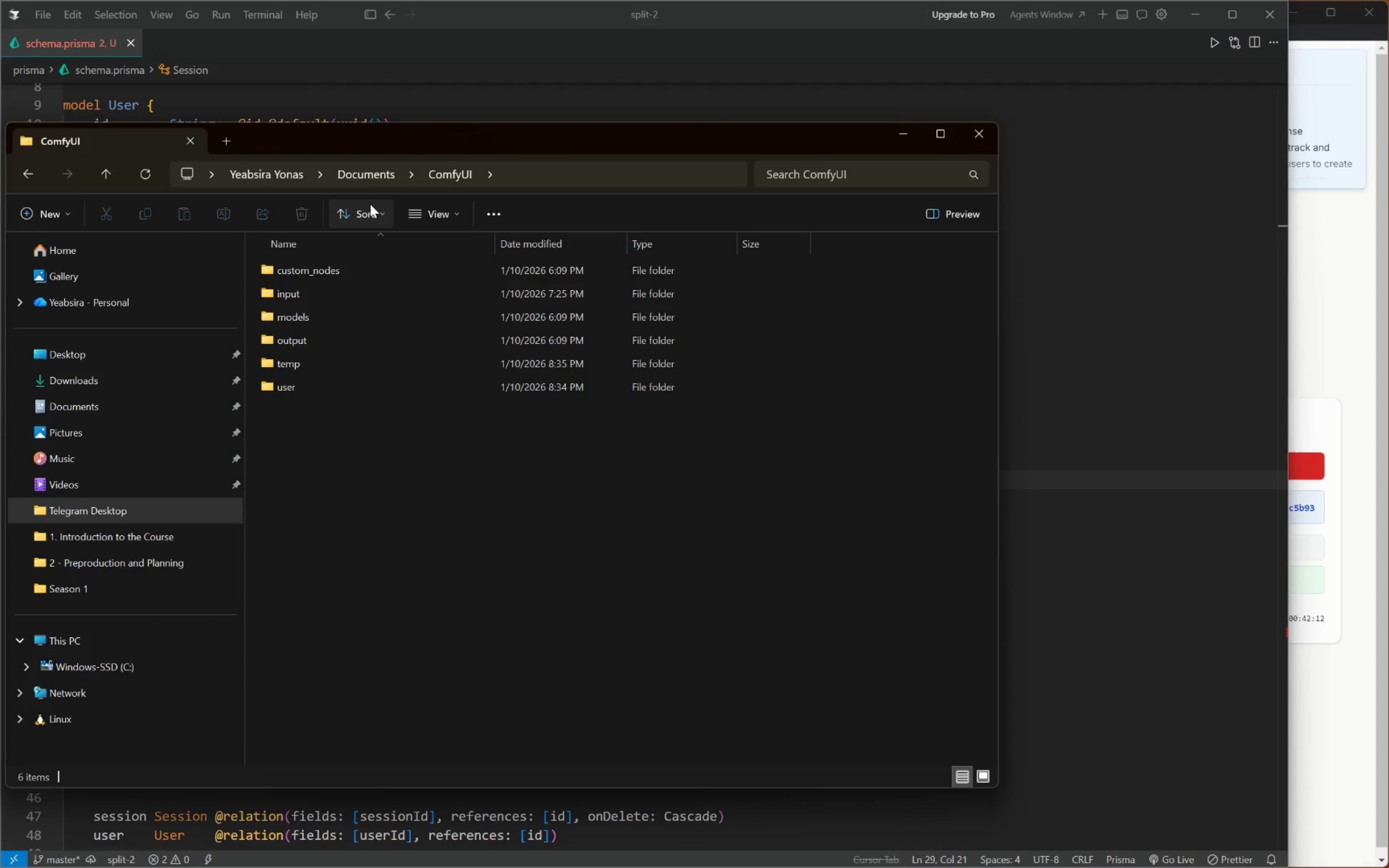 
left_click([365, 173])
 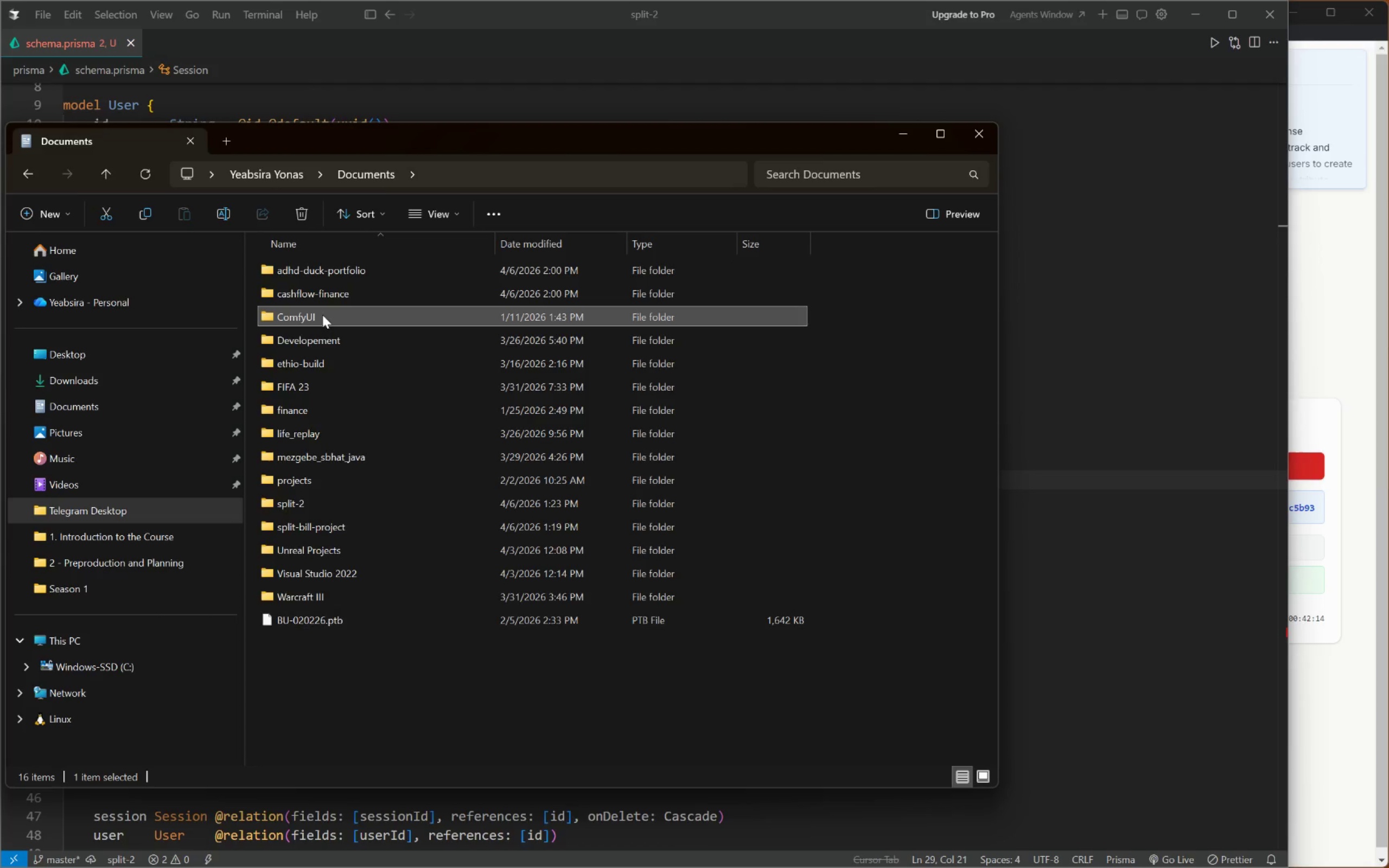 
key(Shift+Delete)
 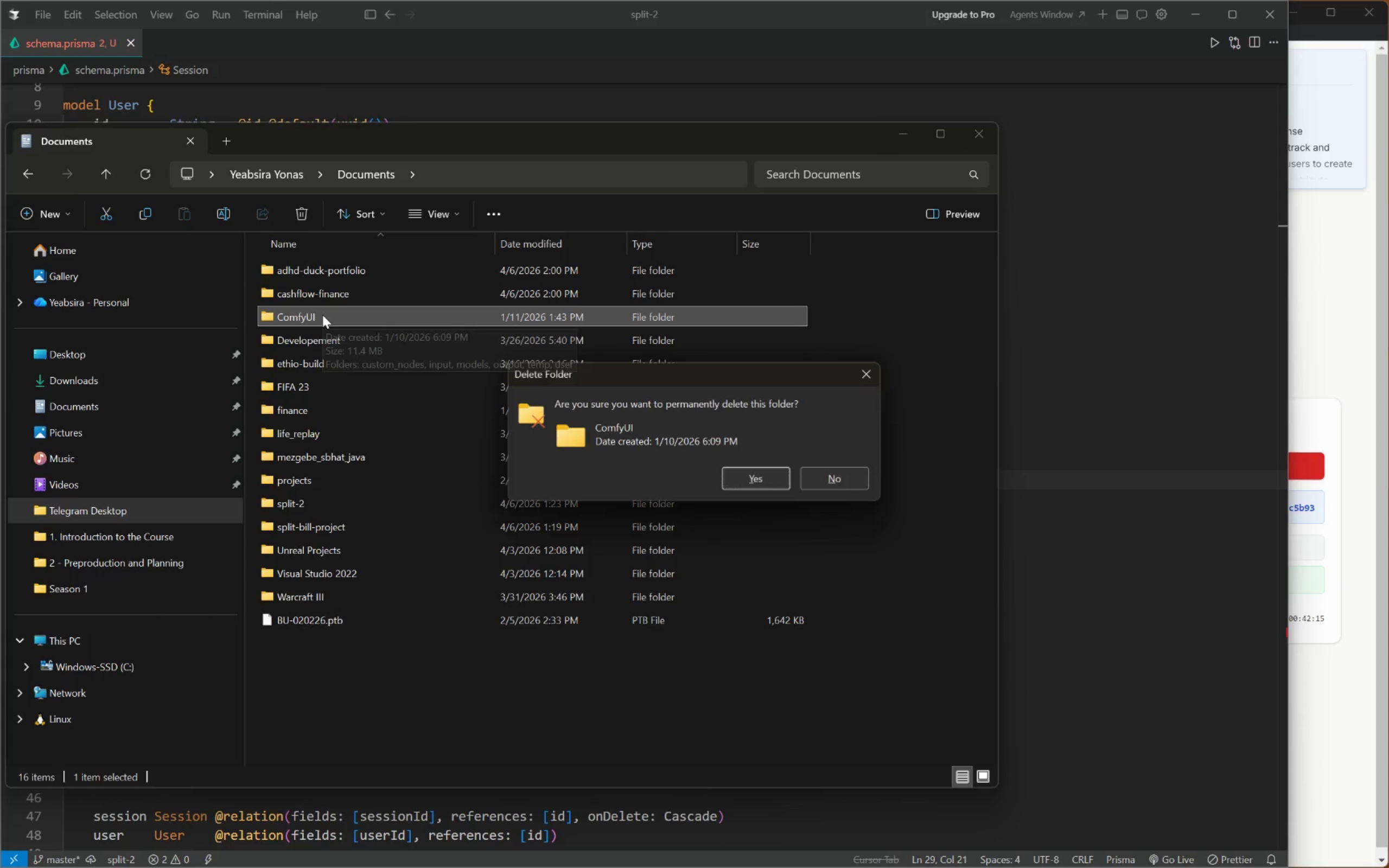 
key(Enter)
 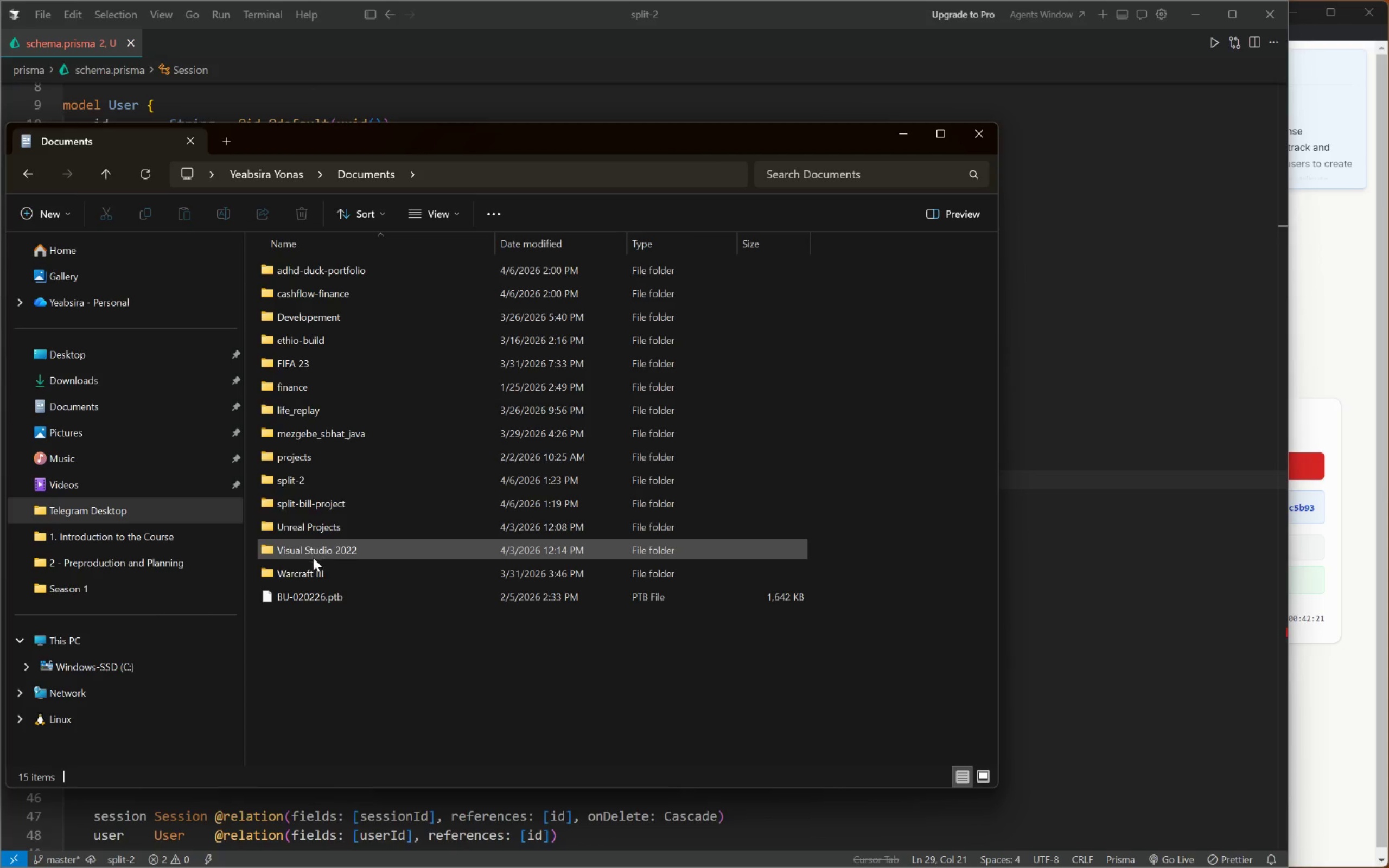 
wait(7.38)
 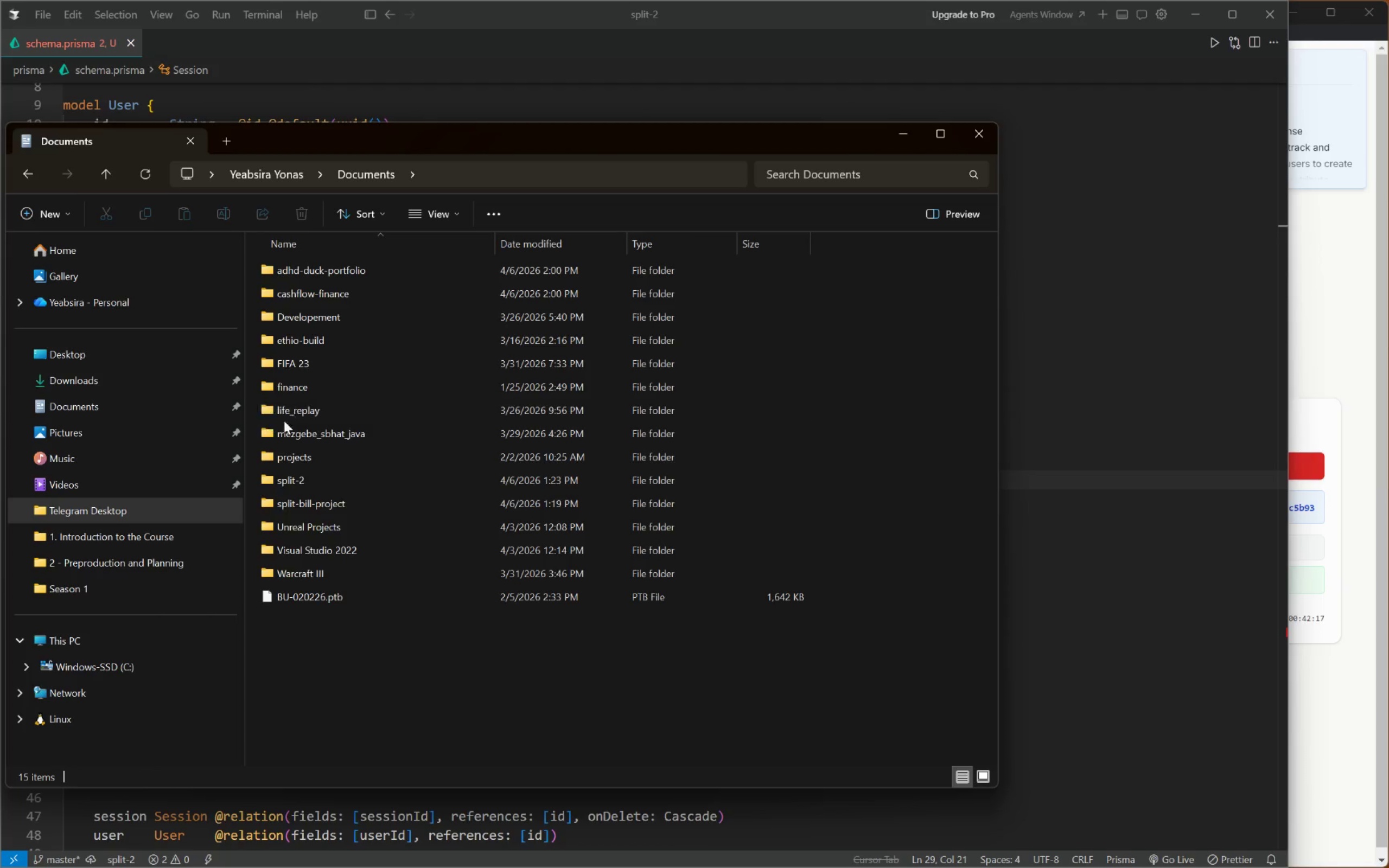 
double_click([330, 577])
 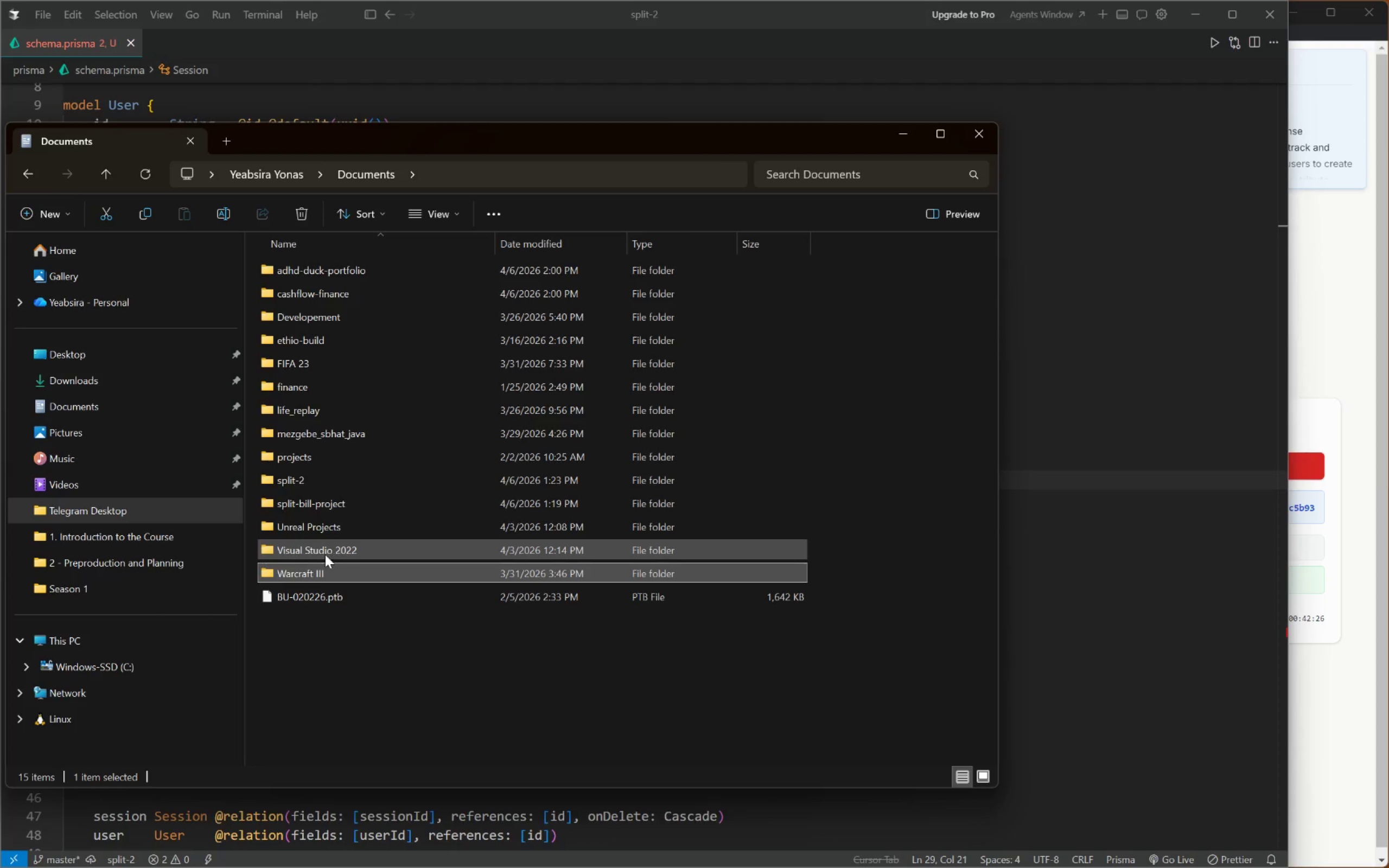 
double_click([327, 554])
 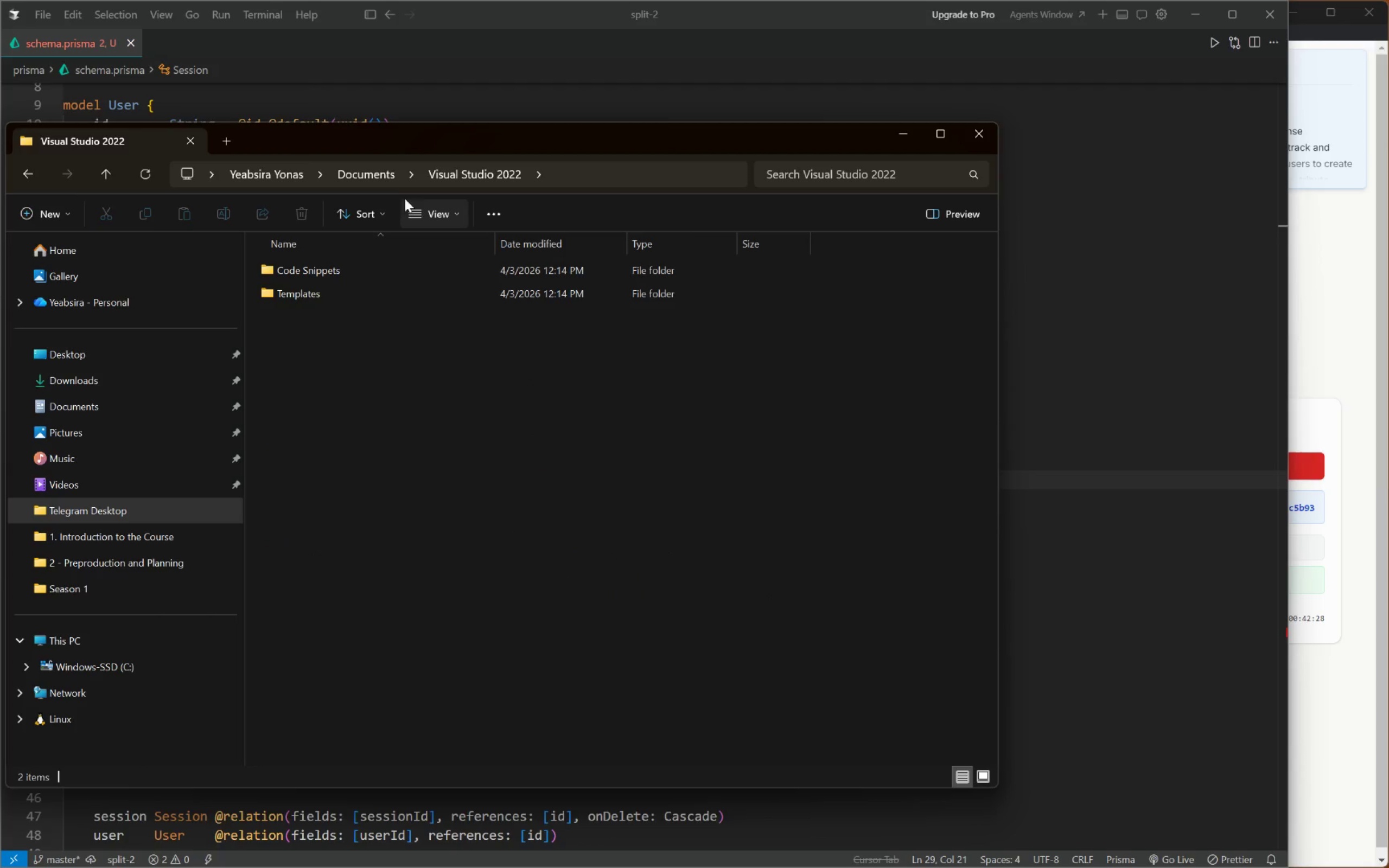 
left_click([380, 170])
 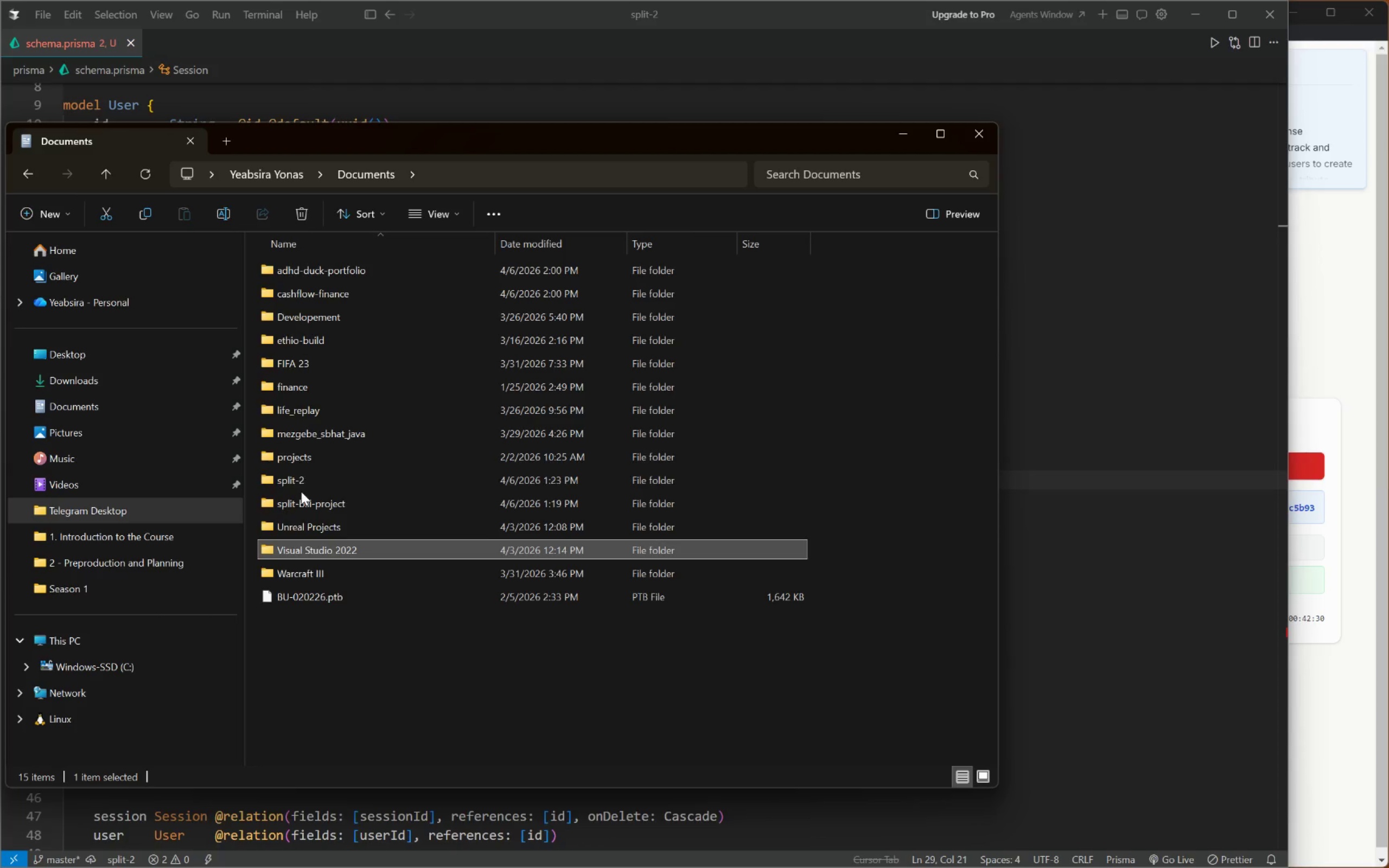 
left_click([304, 509])
 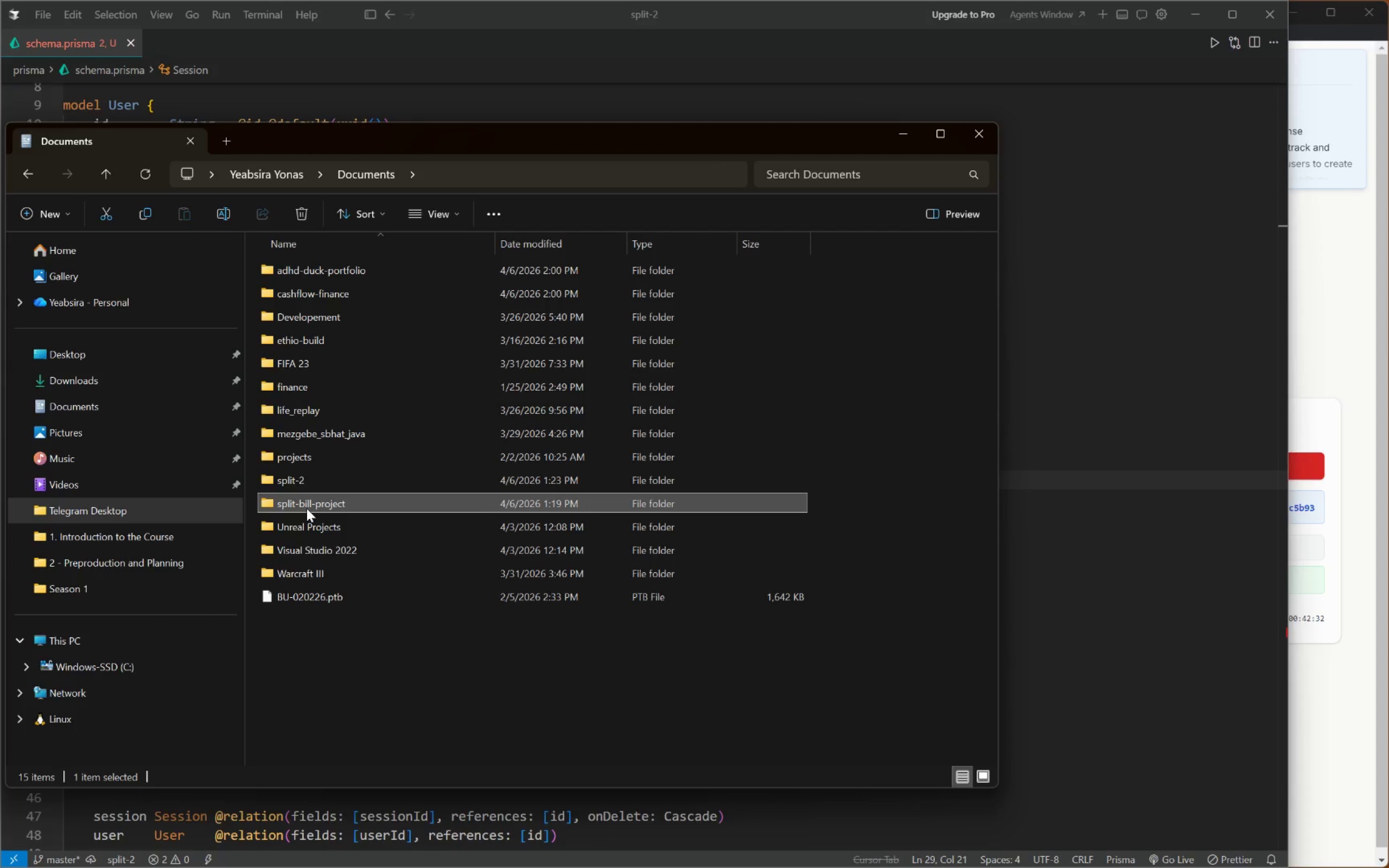 
key(Shift+Delete)
 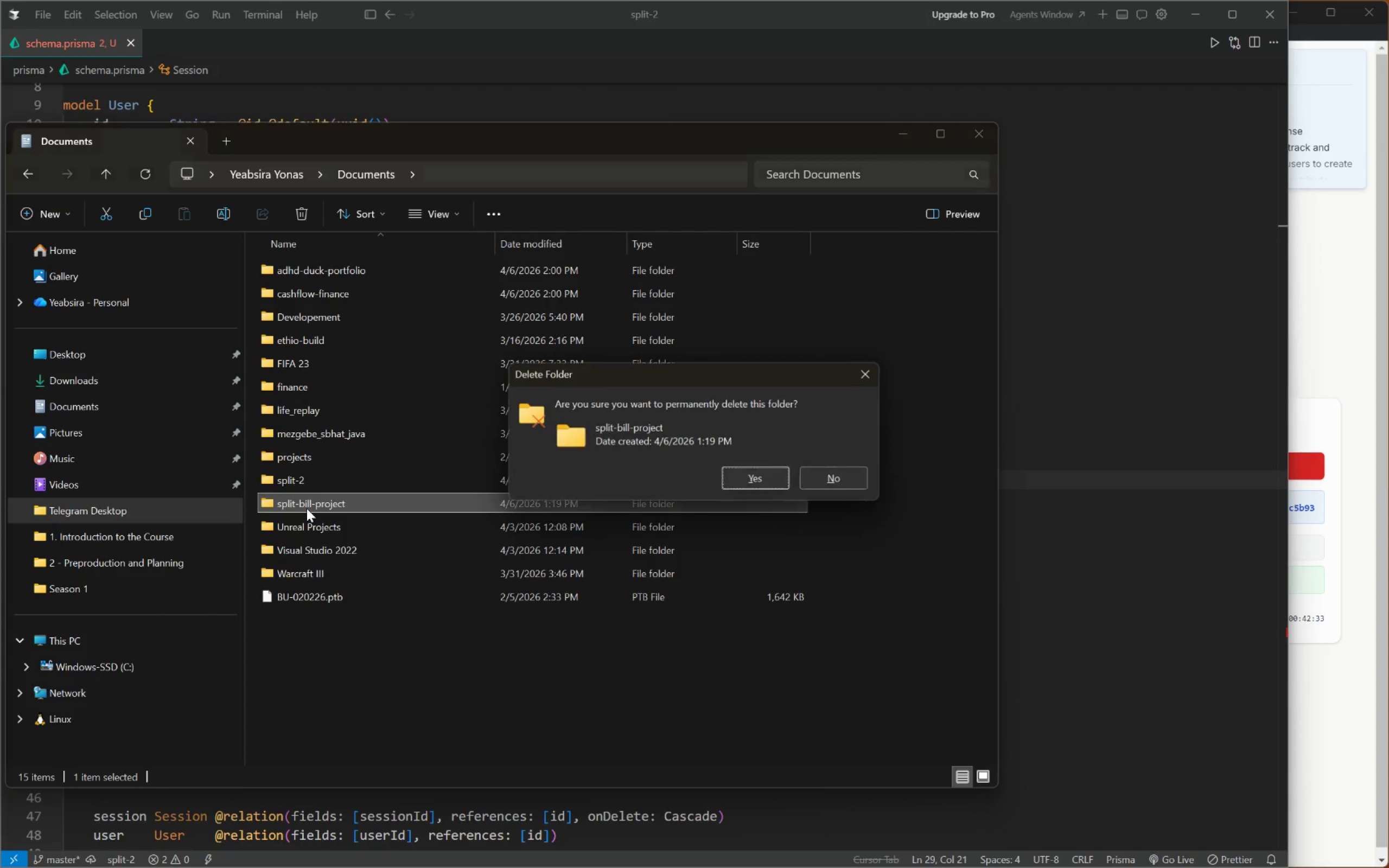 
key(Enter)
 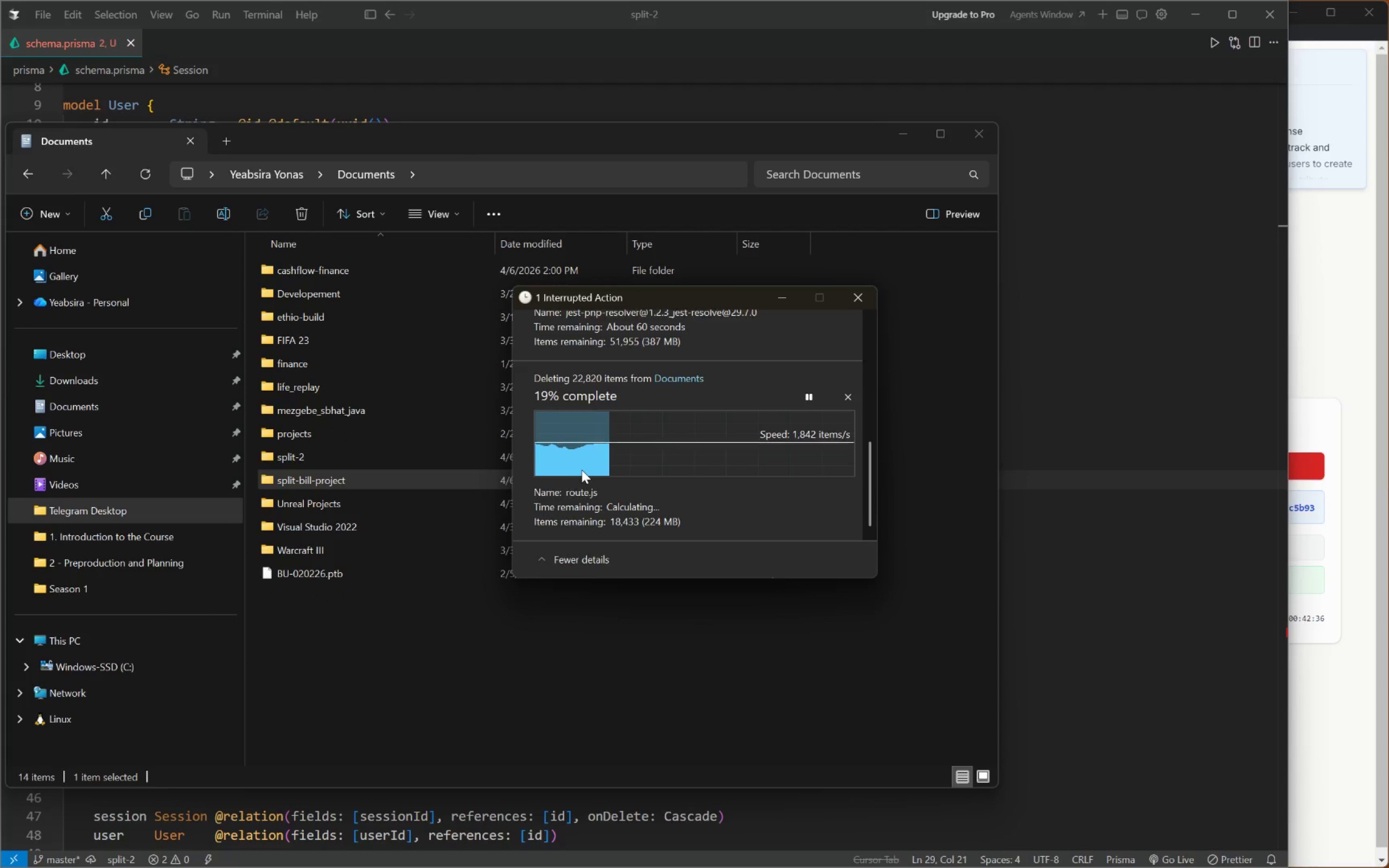 
left_click([773, 298])
 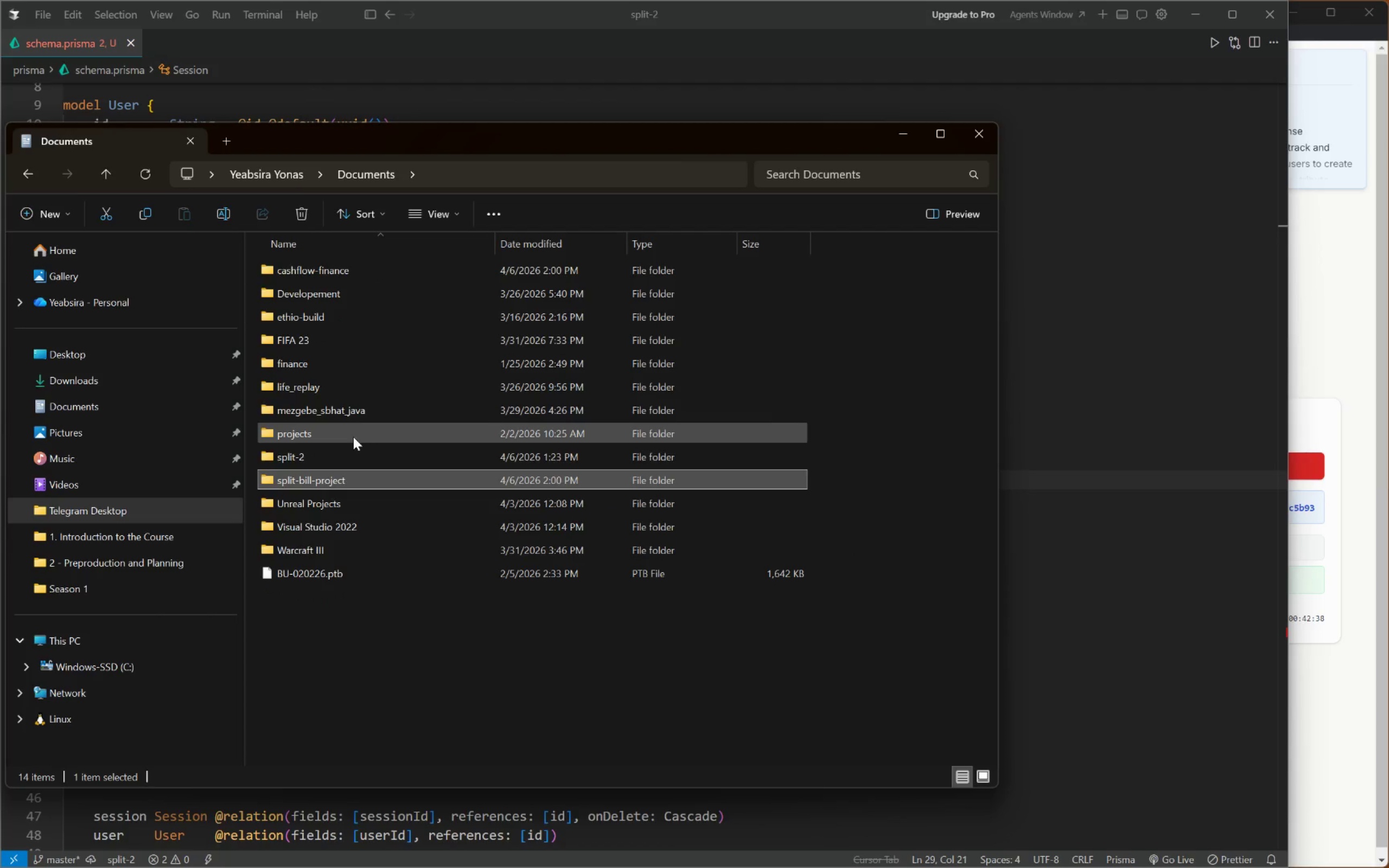 
double_click([353, 437])
 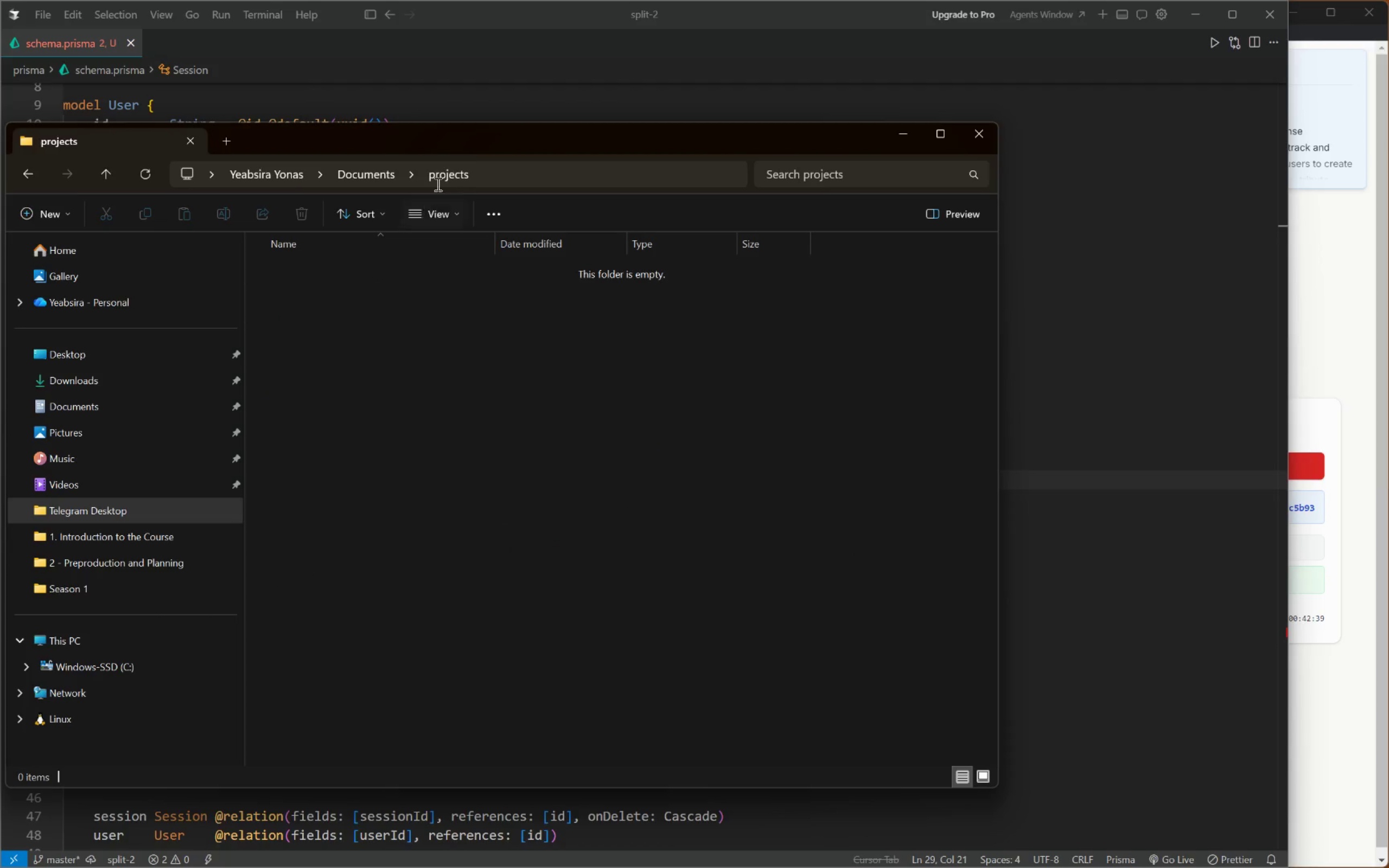 
left_click([372, 176])
 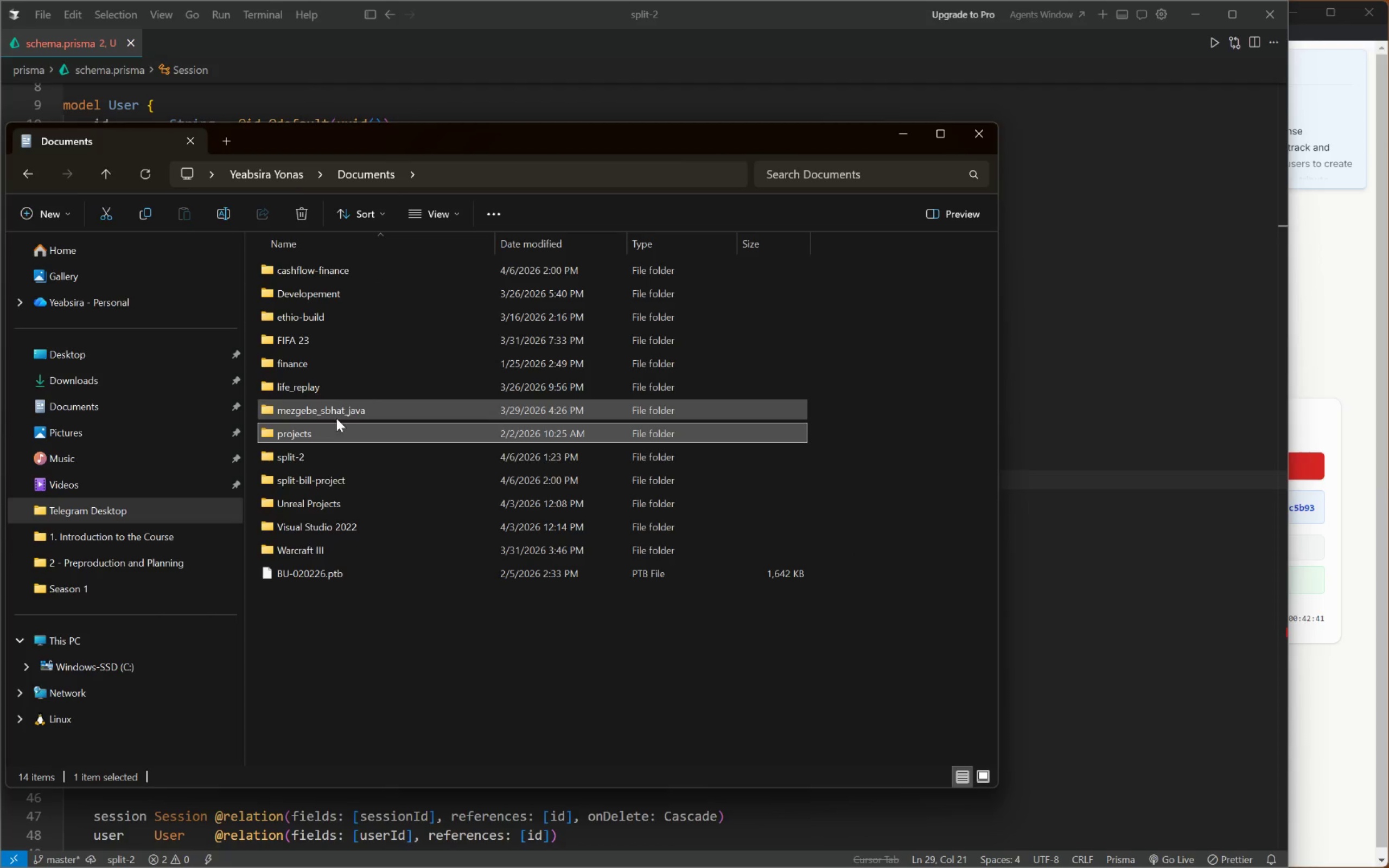 
left_click([349, 413])
 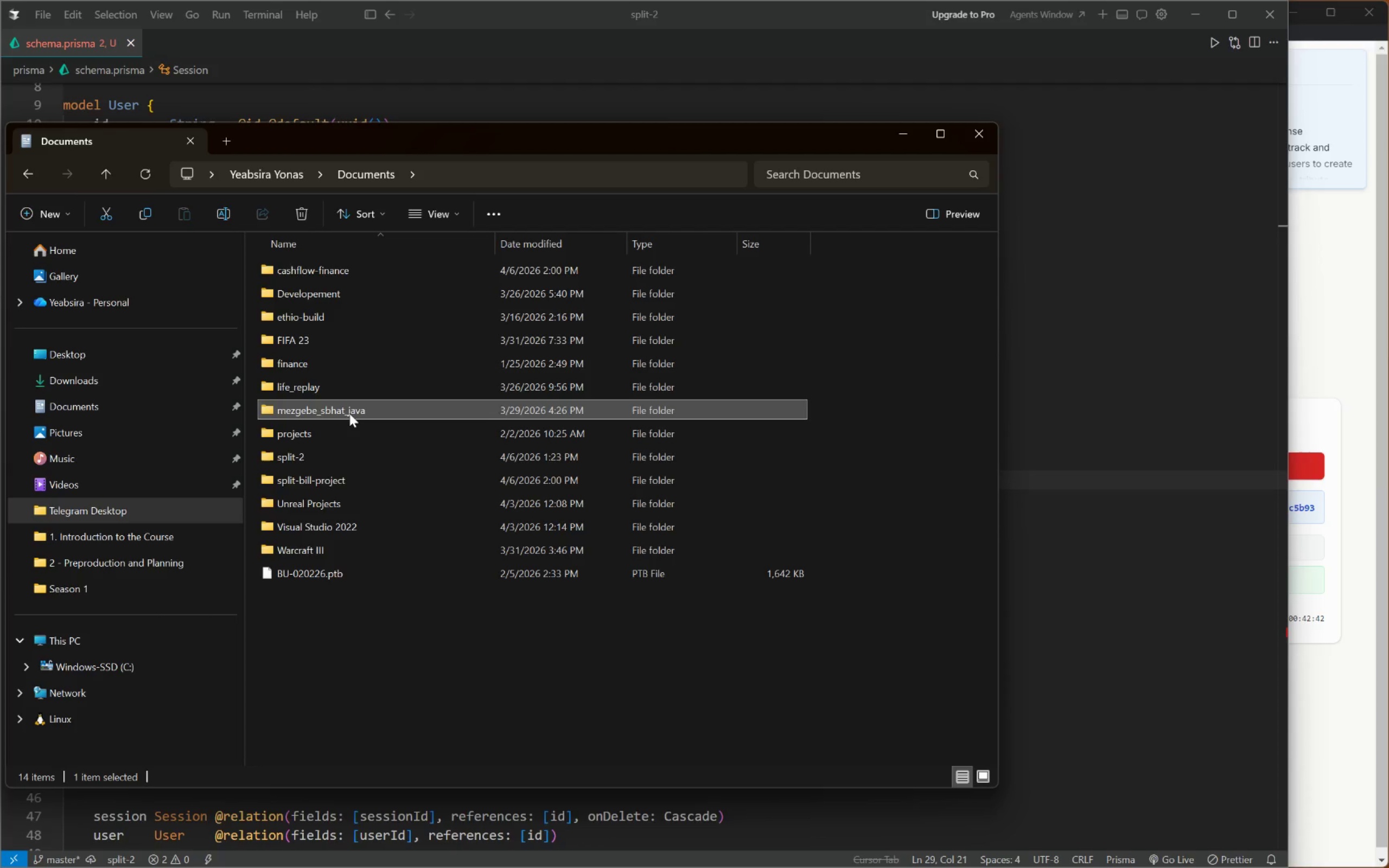 
right_click([349, 413])
 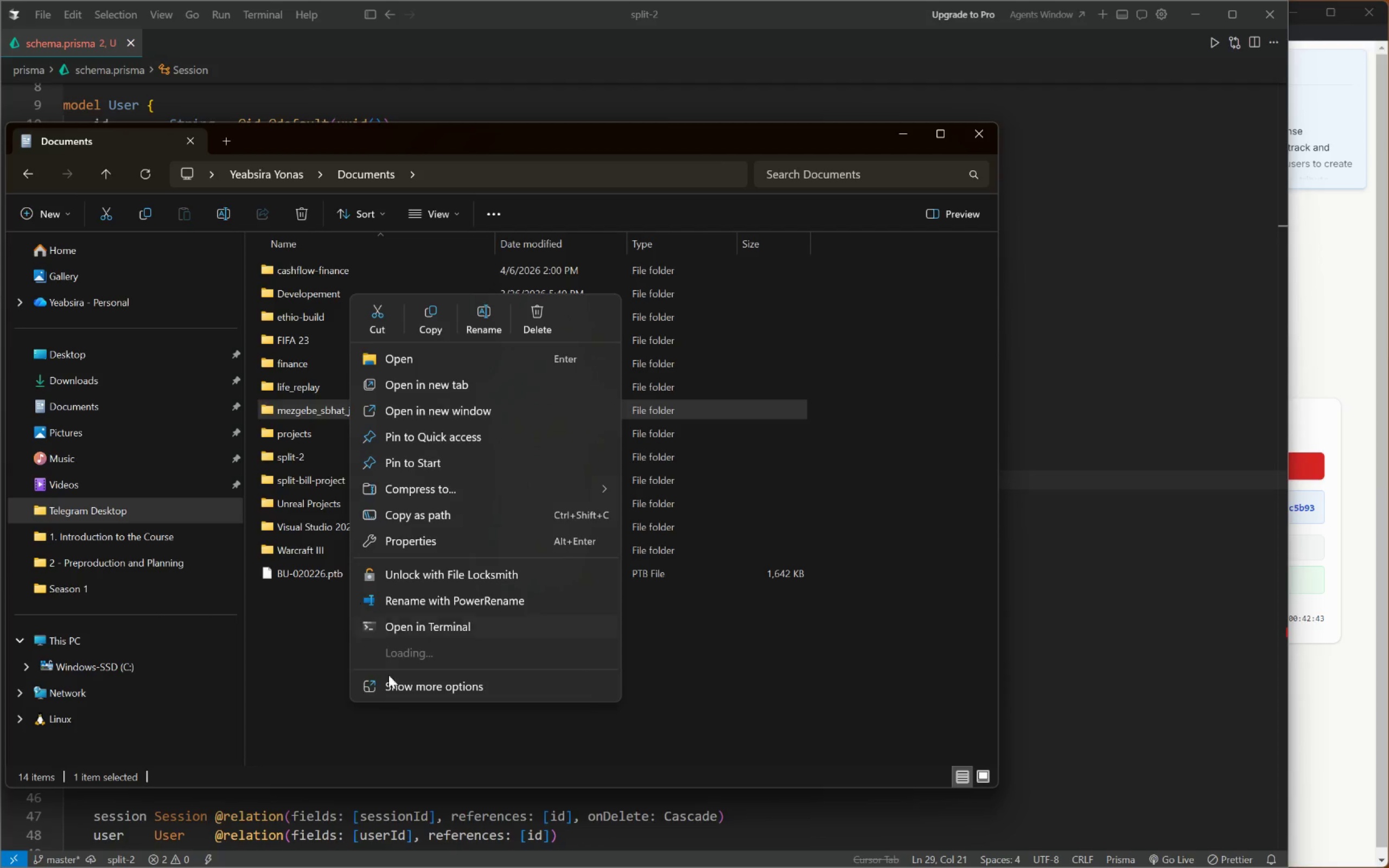 
left_click([419, 684])
 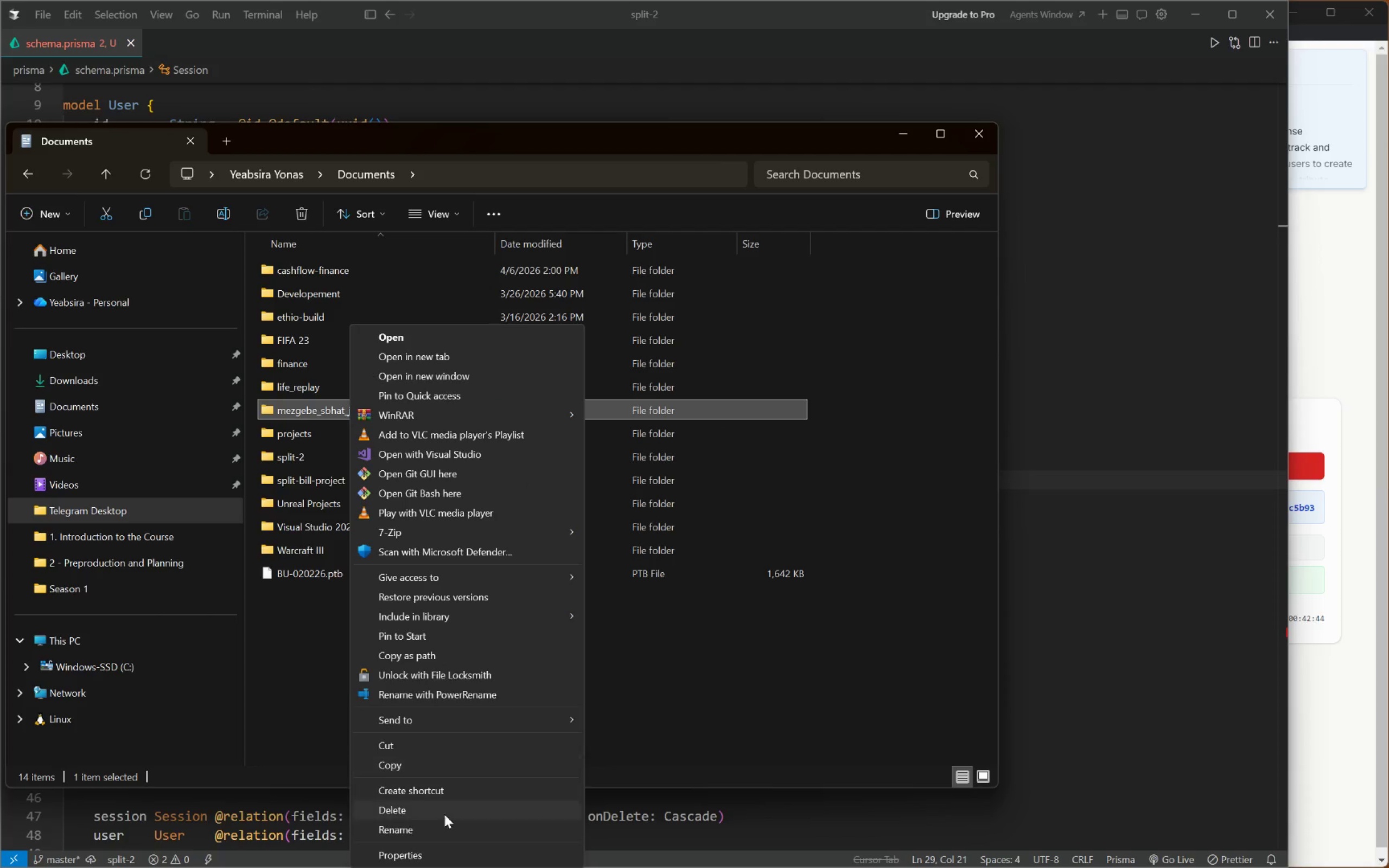 
left_click([428, 854])
 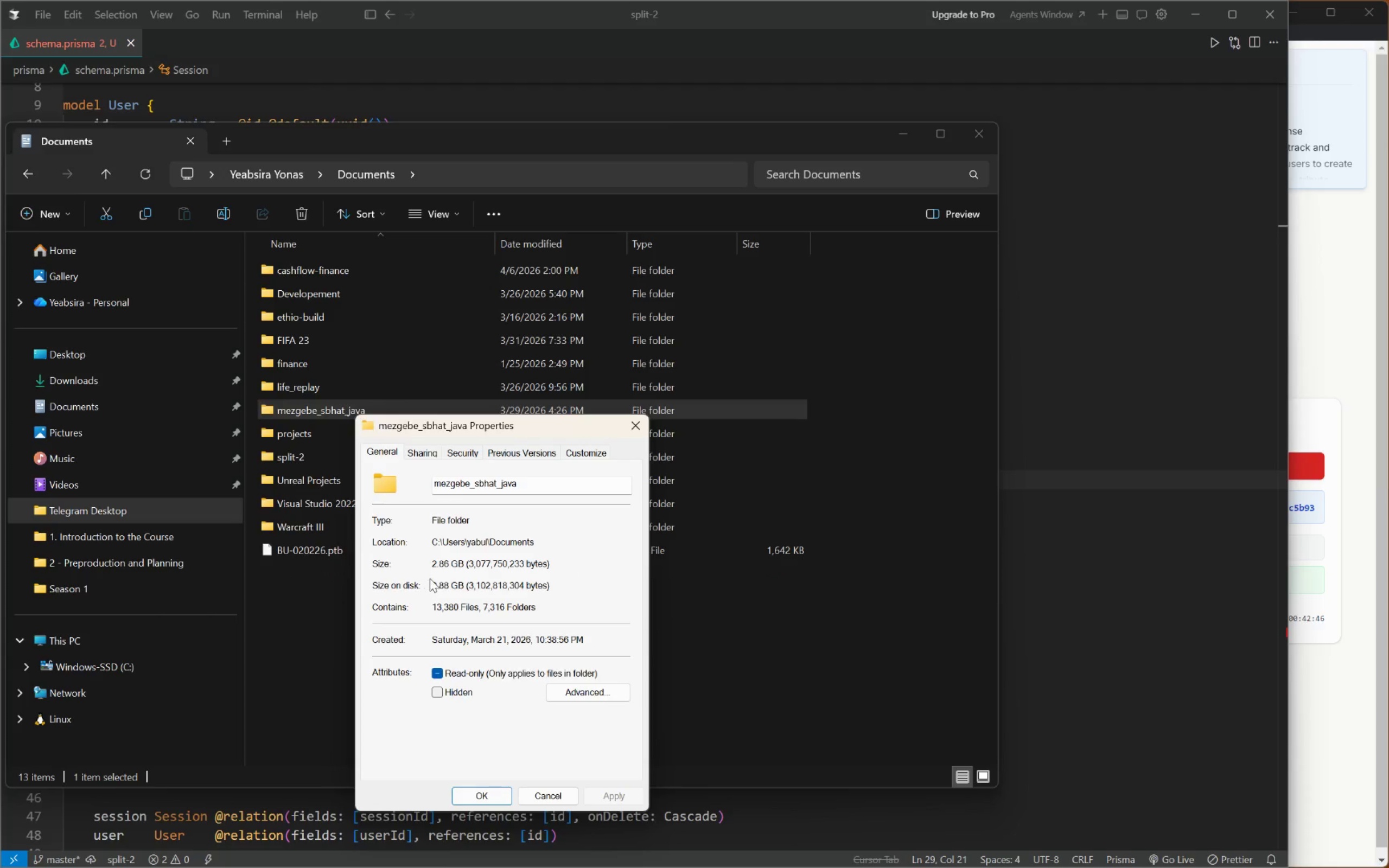 
left_click_drag(start_coordinate=[431, 561], to_coordinate=[438, 561])
 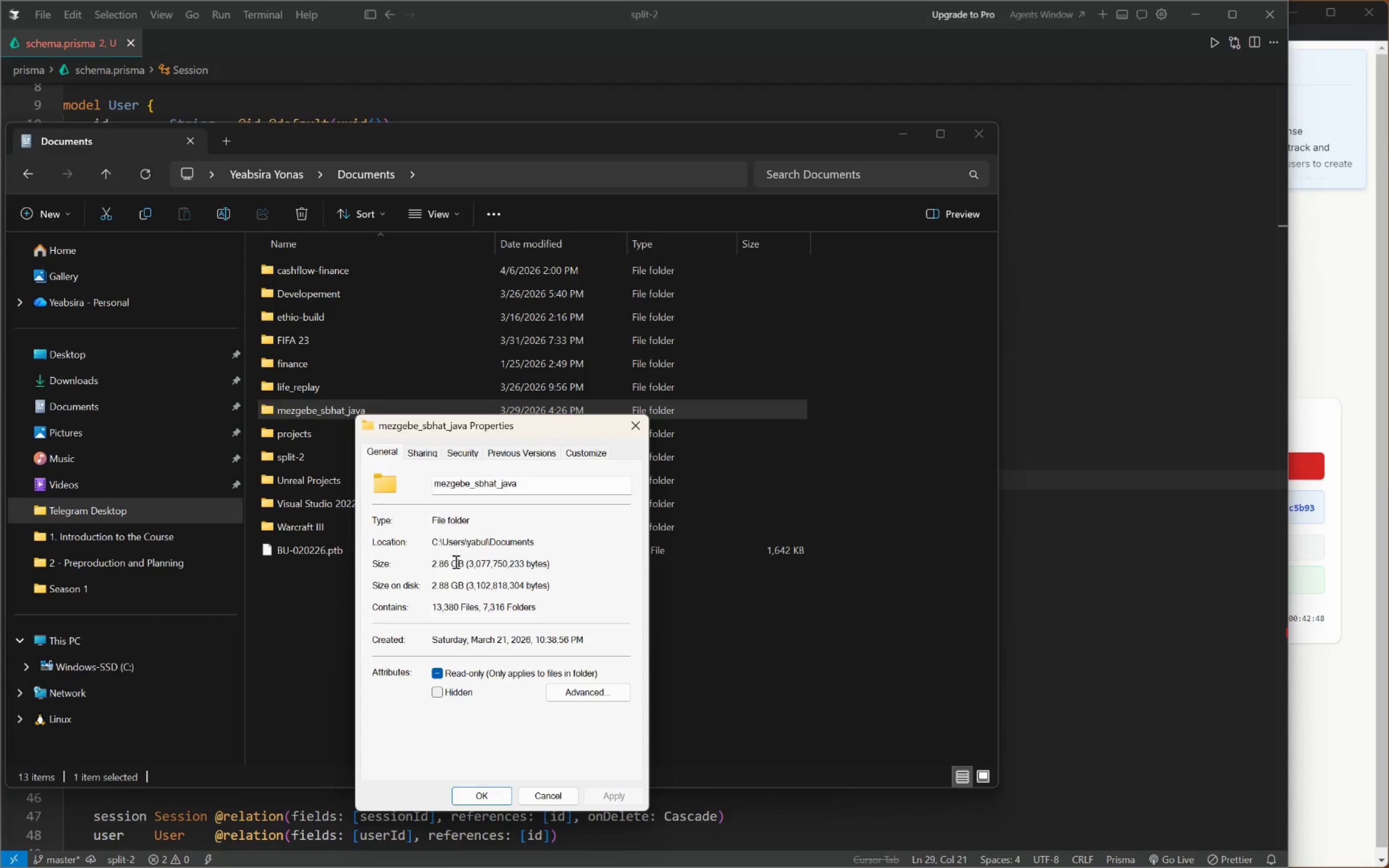 
double_click([455, 561])
 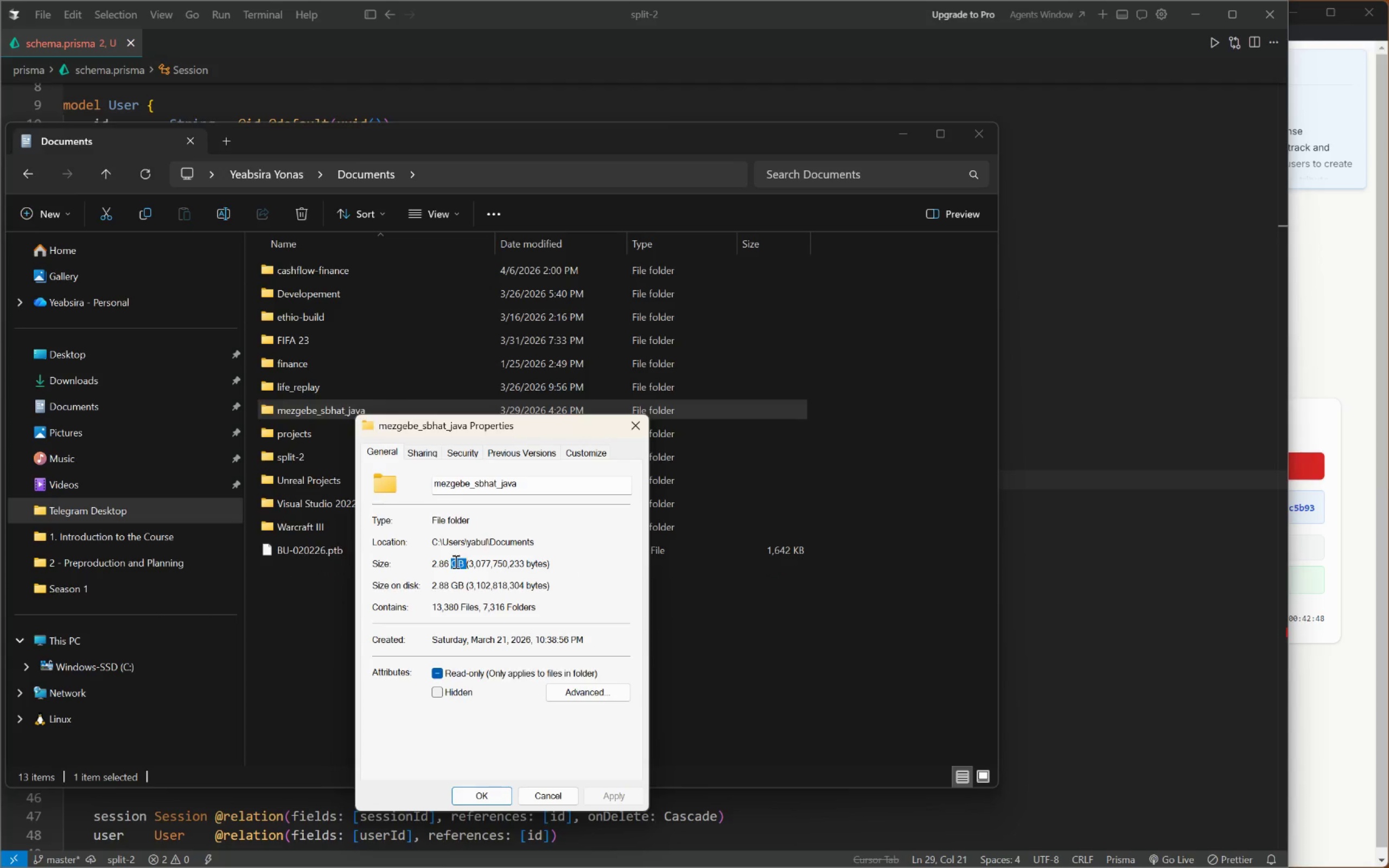 
triple_click([455, 561])
 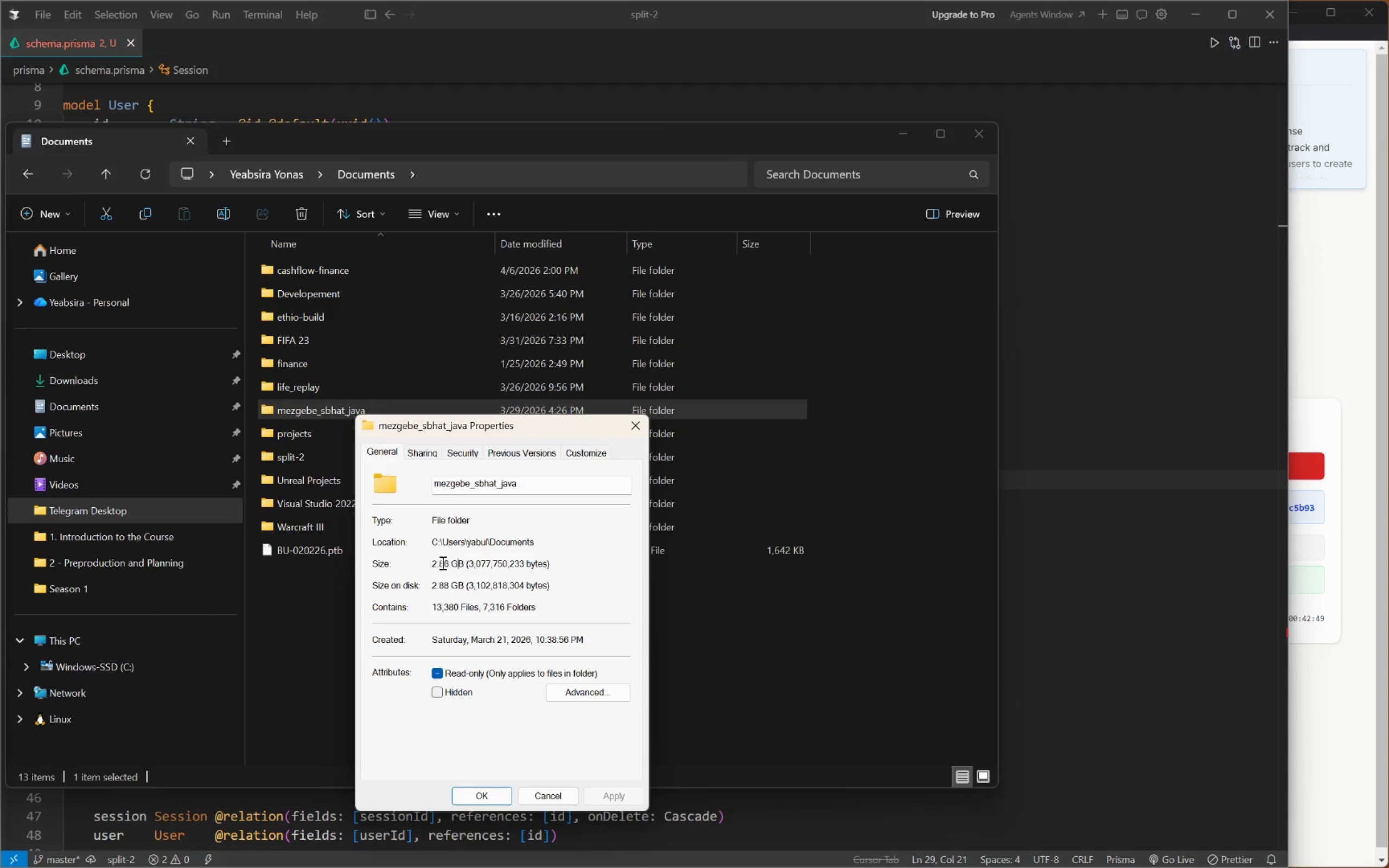 
left_click([437, 563])
 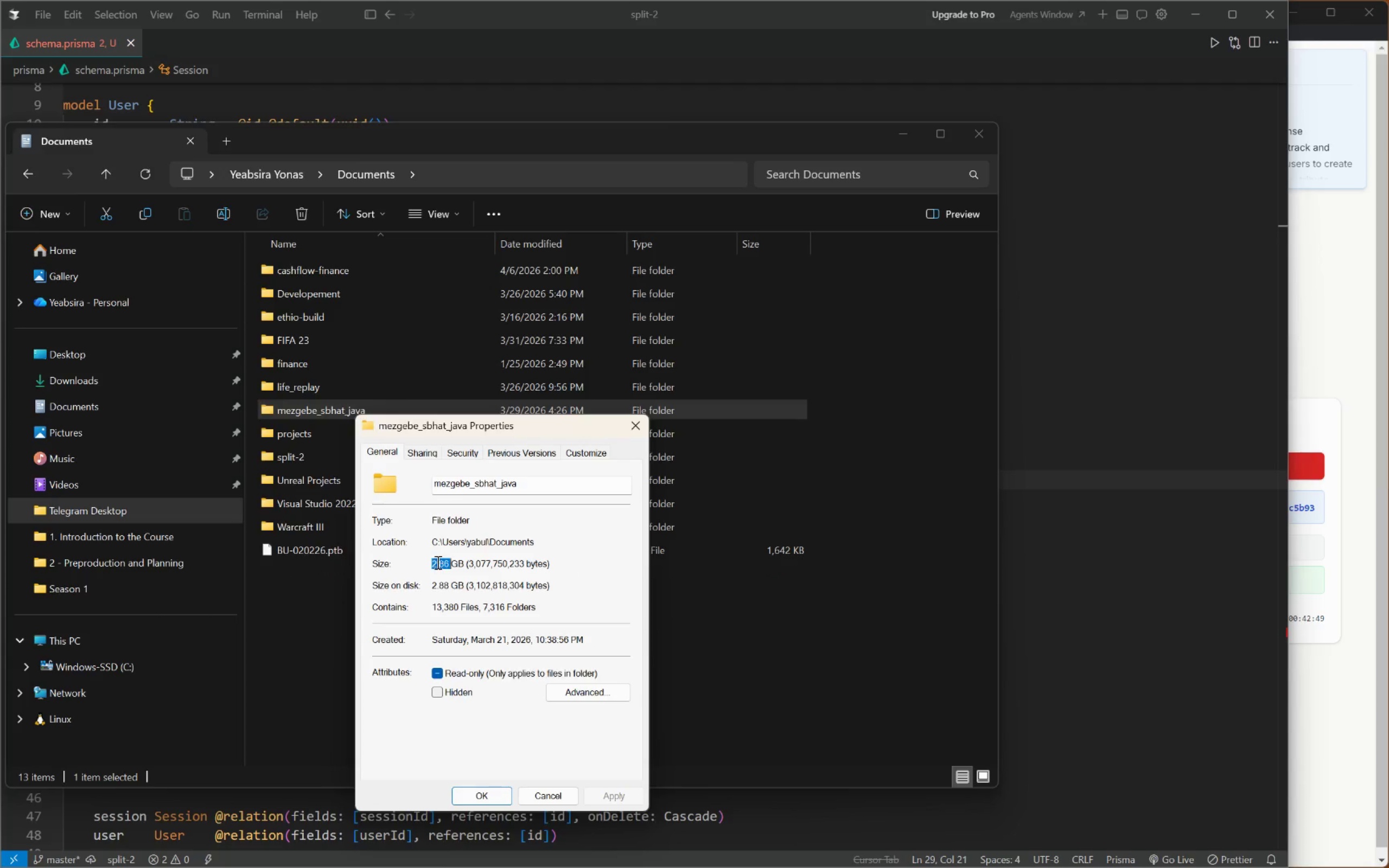 
triple_click([440, 560])
 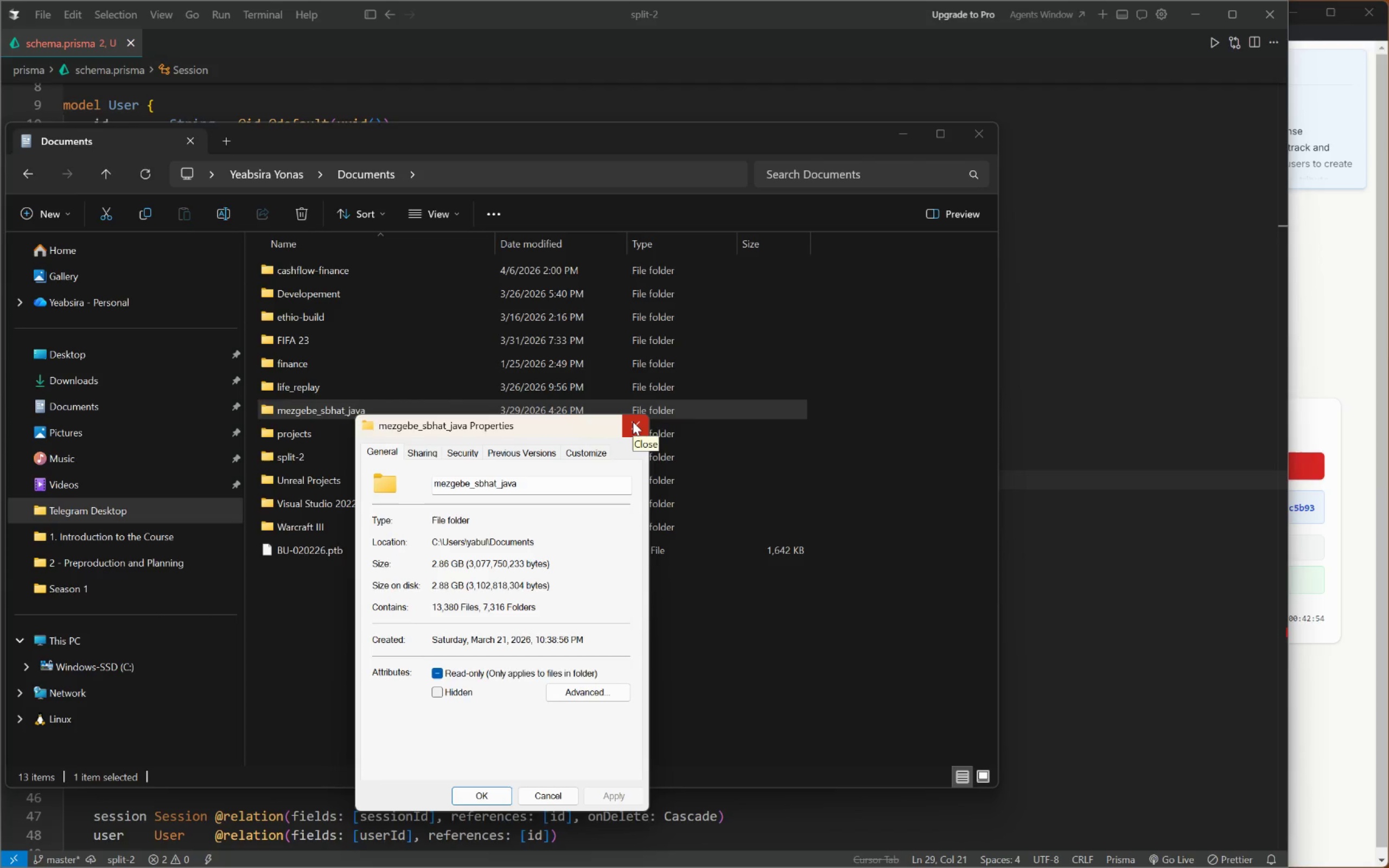 
wait(5.64)
 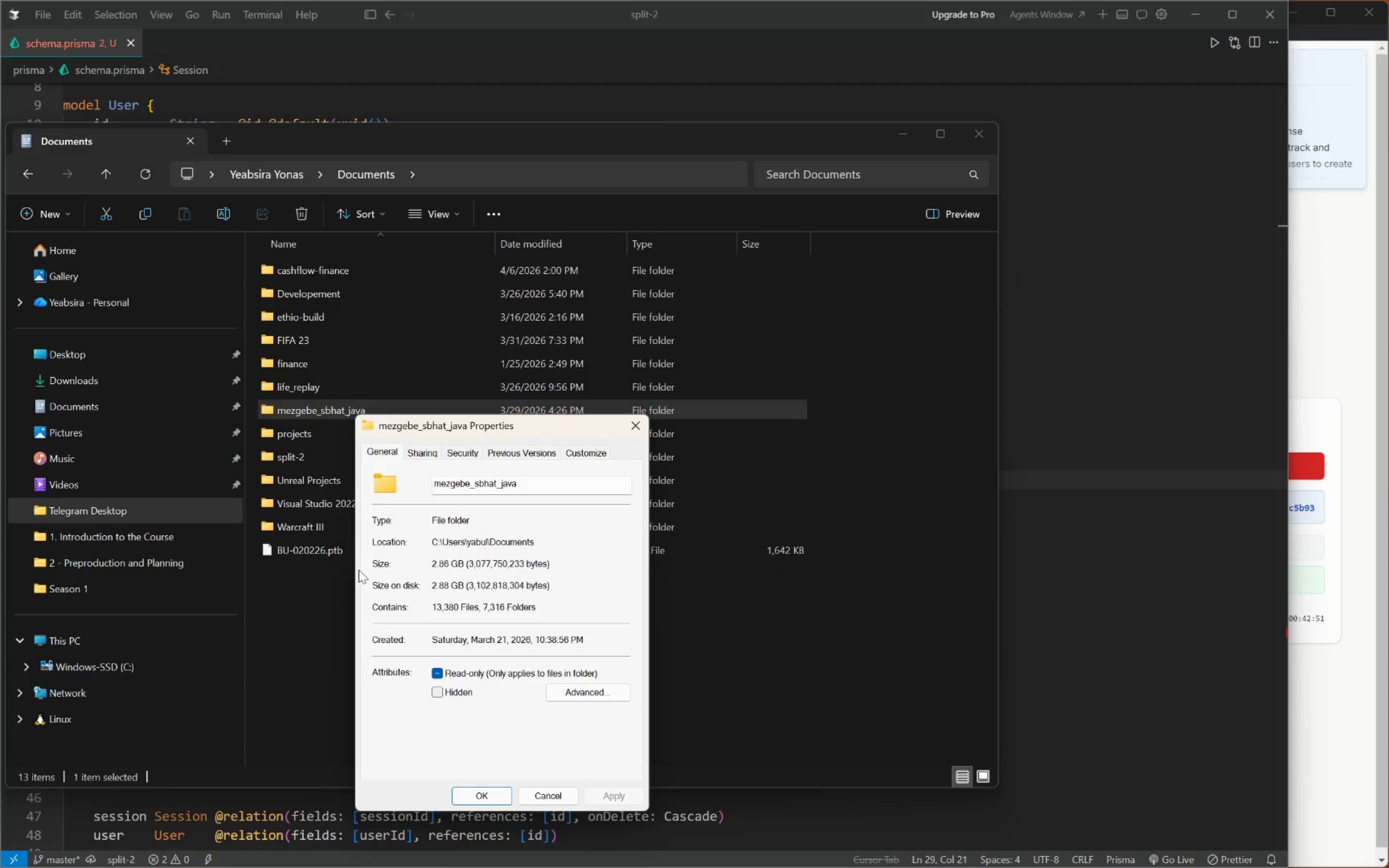 
left_click([633, 422])
 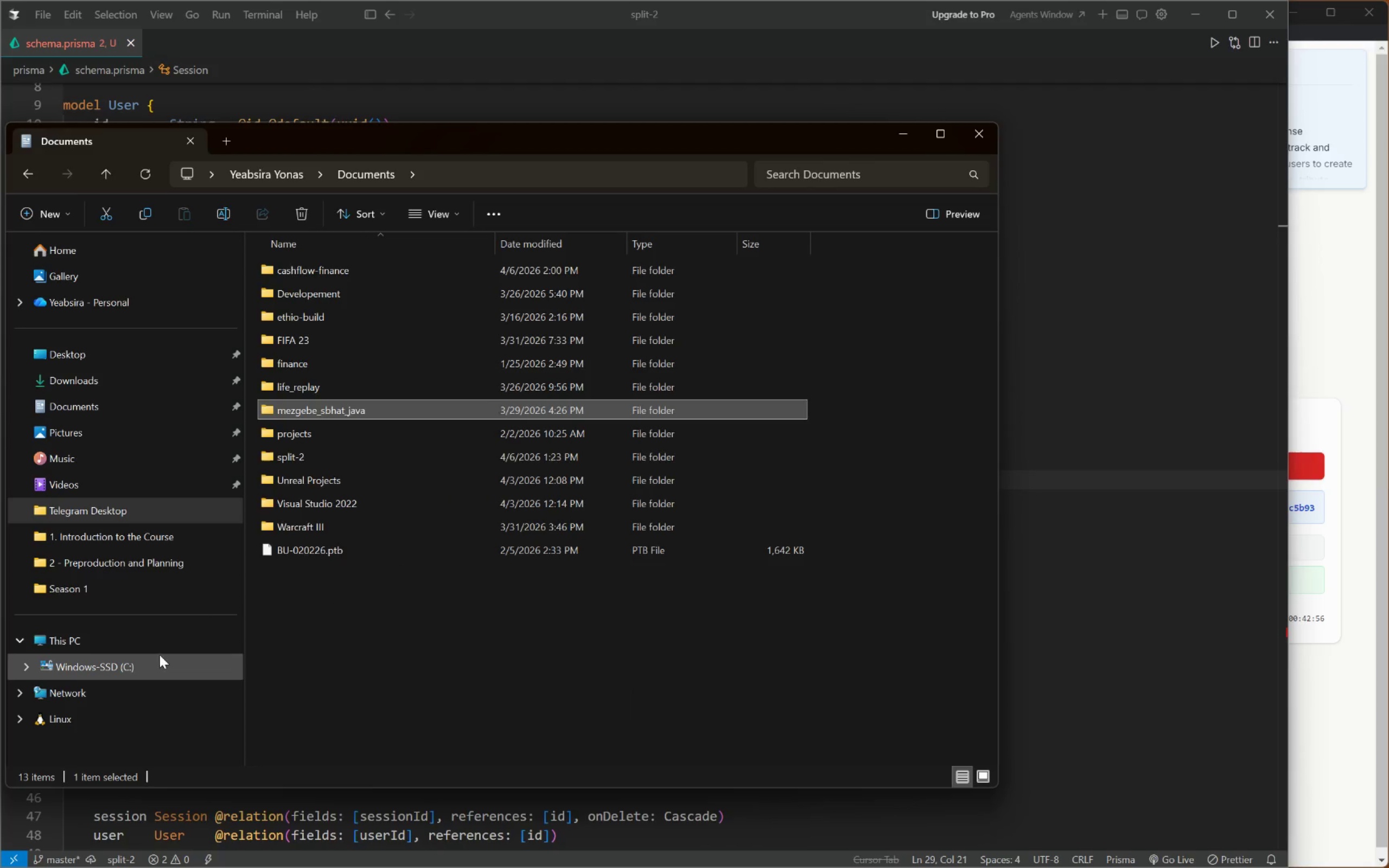 
left_click([143, 659])
 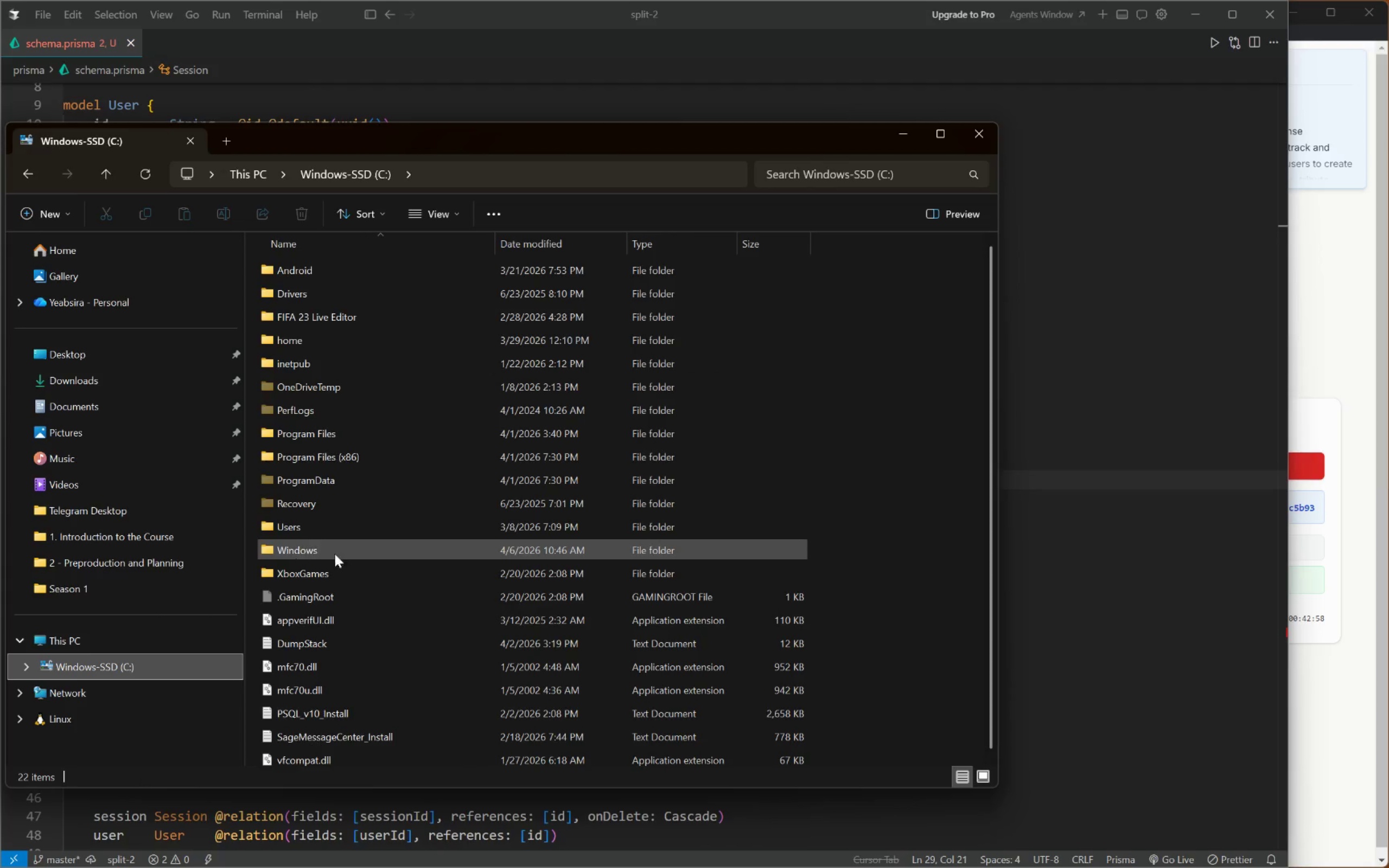 
double_click([303, 526])
 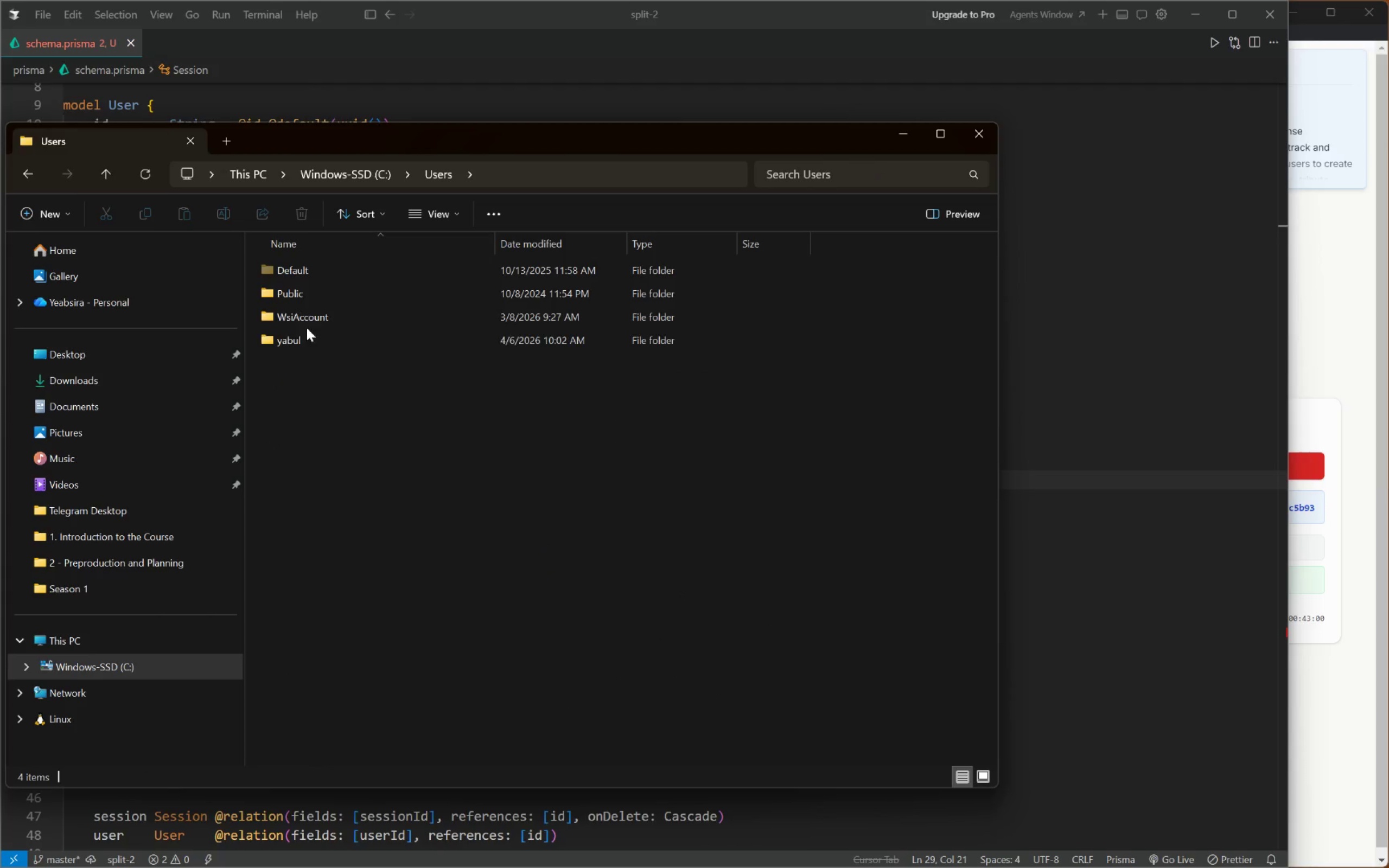 
double_click([305, 337])
 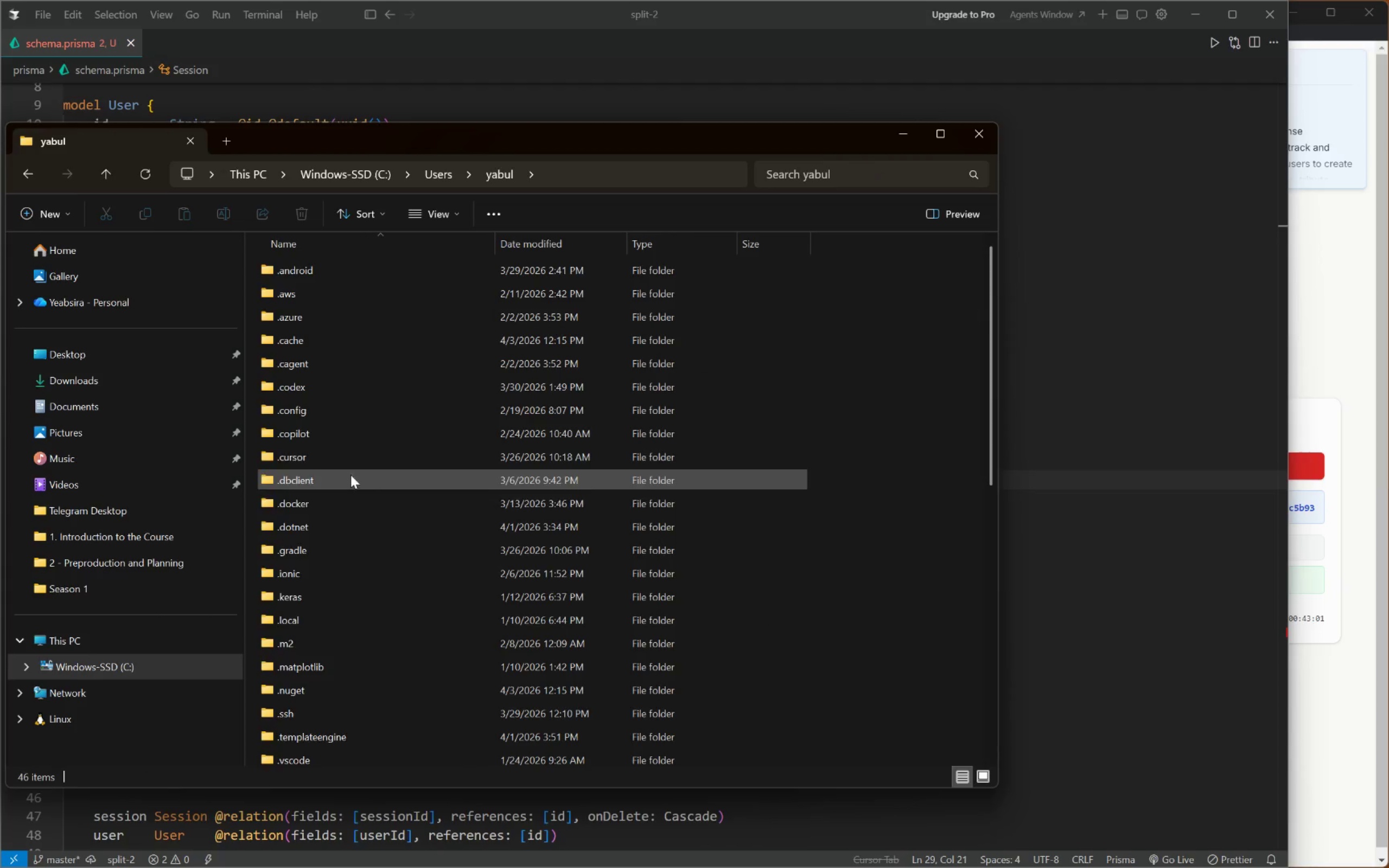 
scroll: coordinate [326, 611], scroll_direction: down, amount: 5.0
 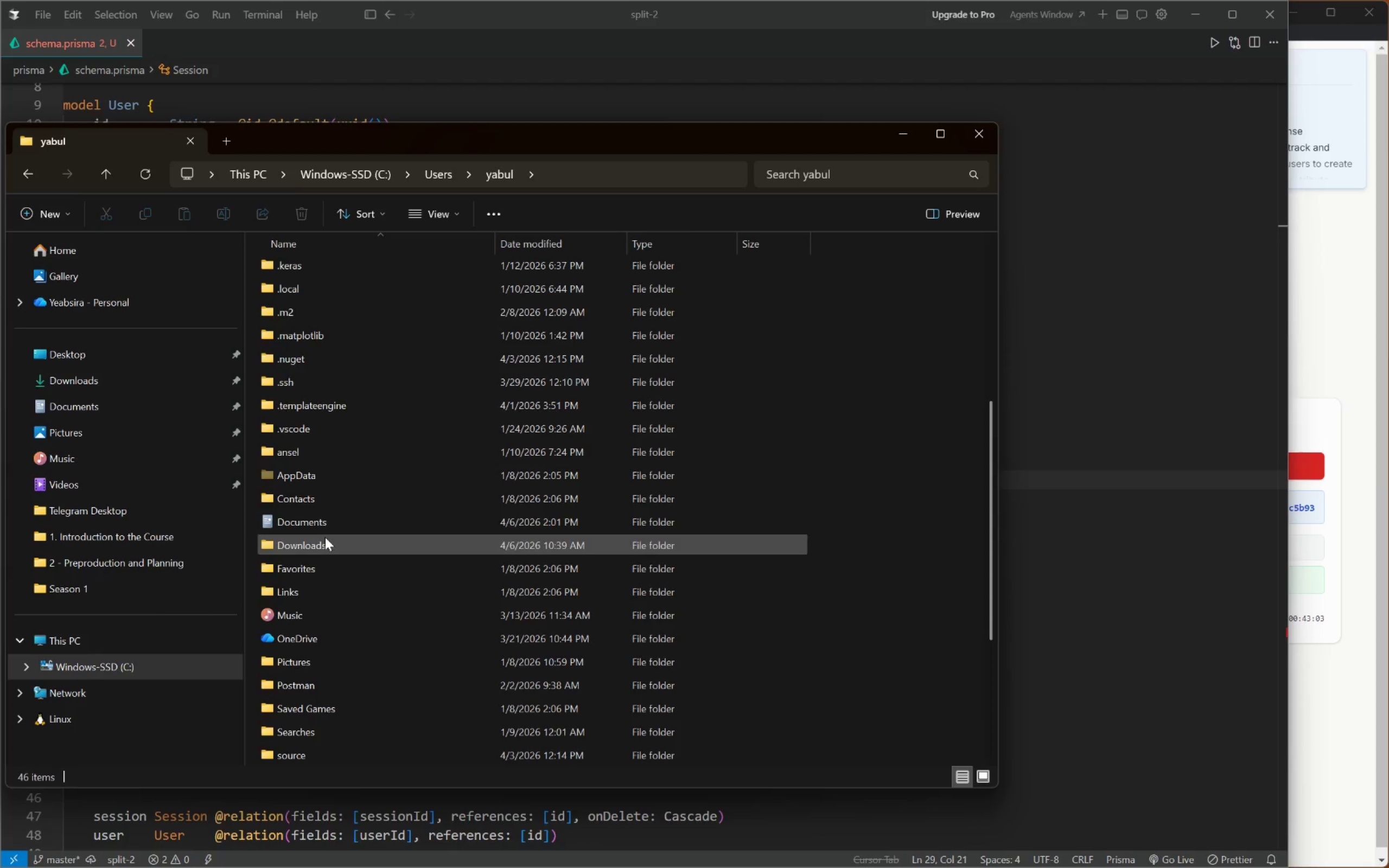 
double_click([330, 520])
 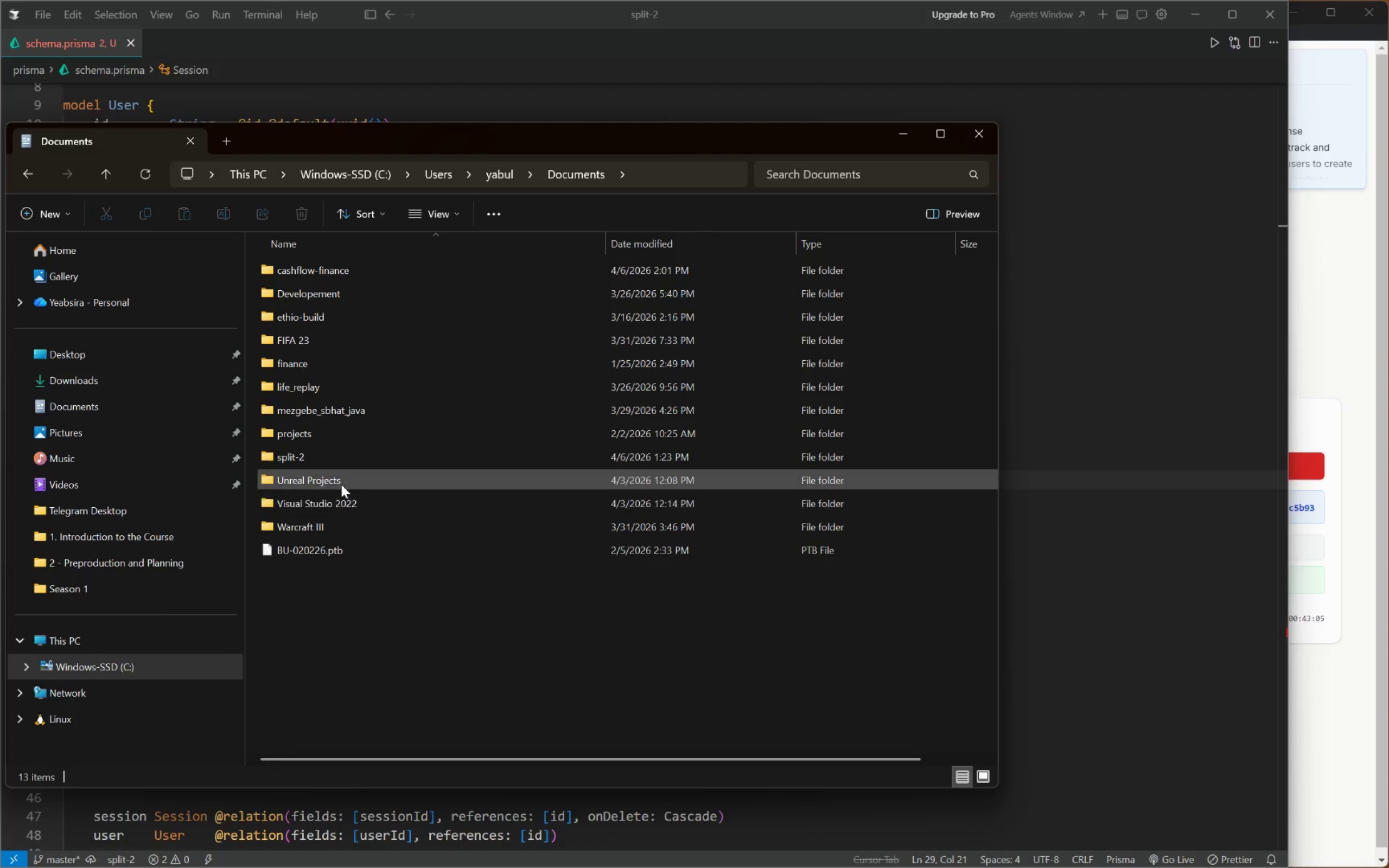 
mouse_move([353, 433])
 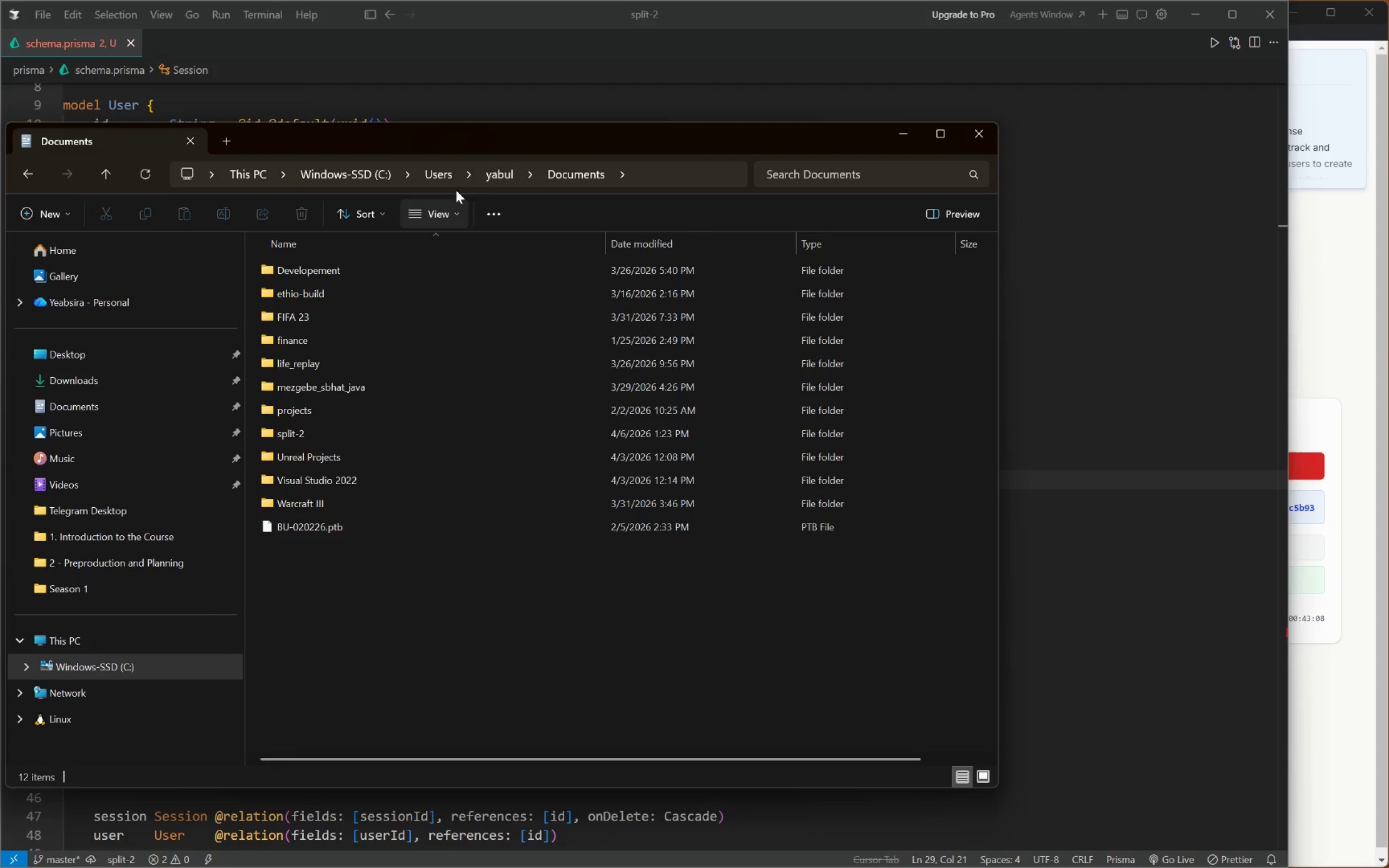 
left_click([501, 175])
 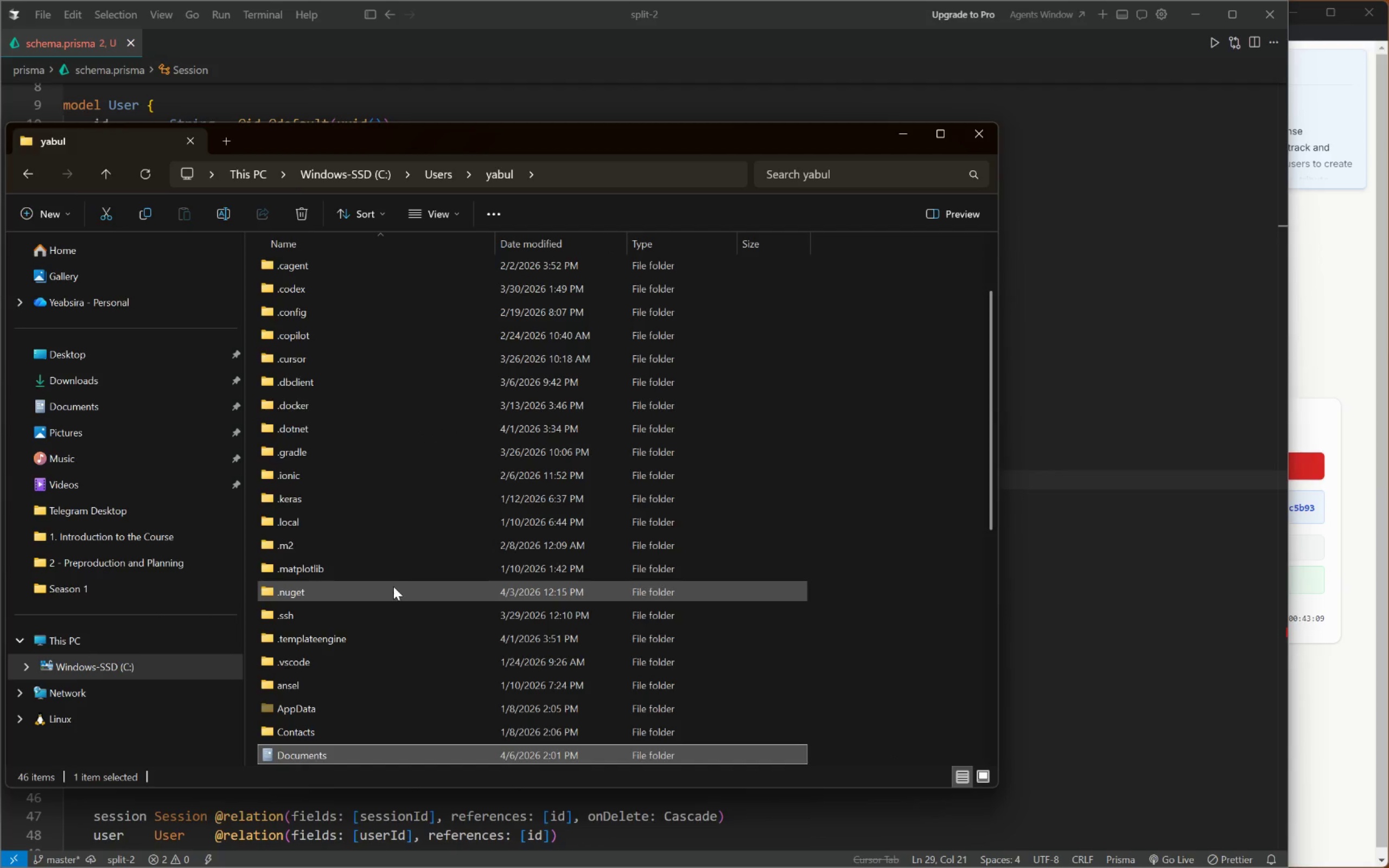 
scroll: coordinate [404, 584], scroll_direction: down, amount: 6.0
 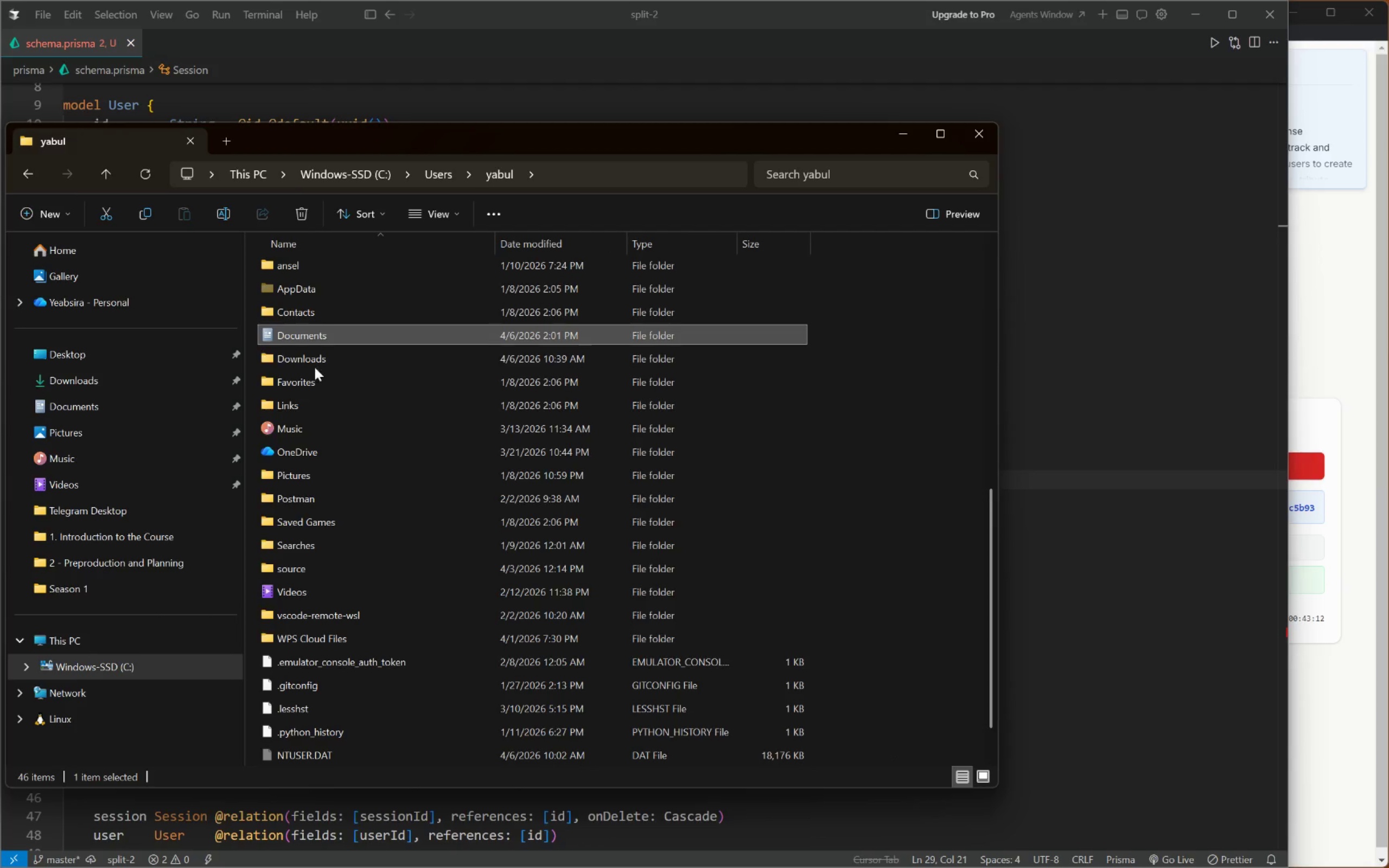 
double_click([318, 354])
 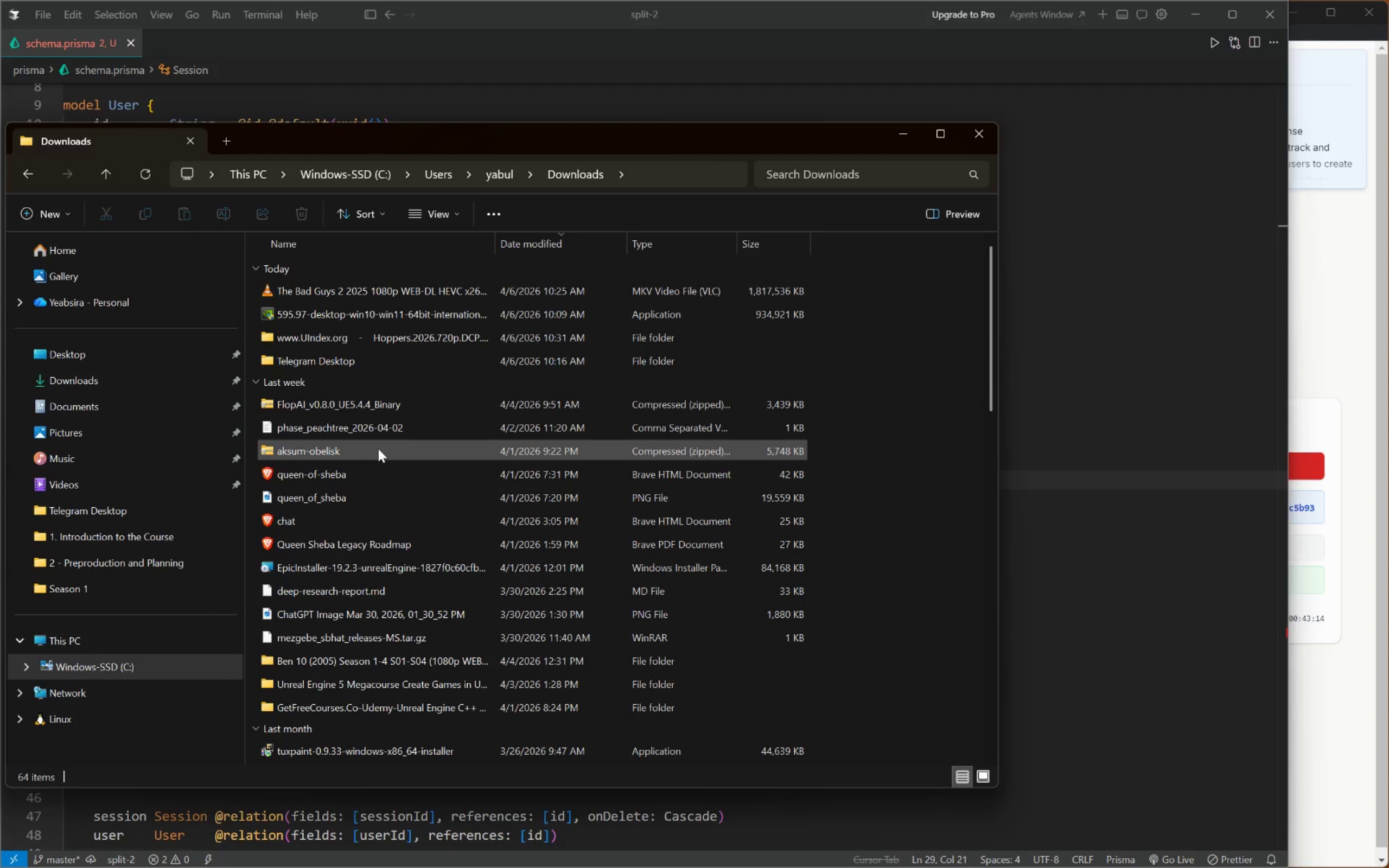 
scroll: coordinate [378, 450], scroll_direction: down, amount: 12.0
 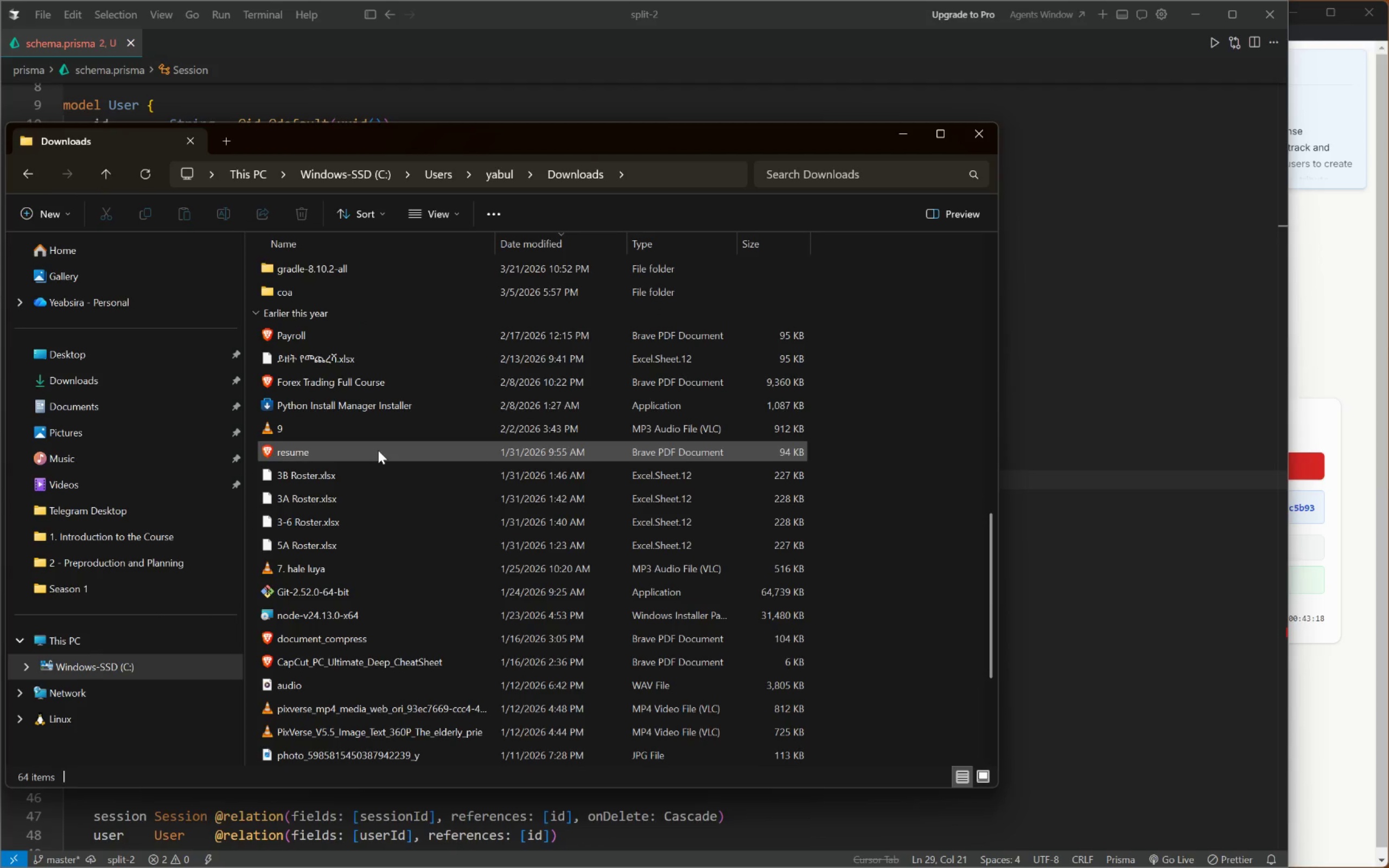 
scroll: coordinate [381, 423], scroll_direction: up, amount: 21.0
 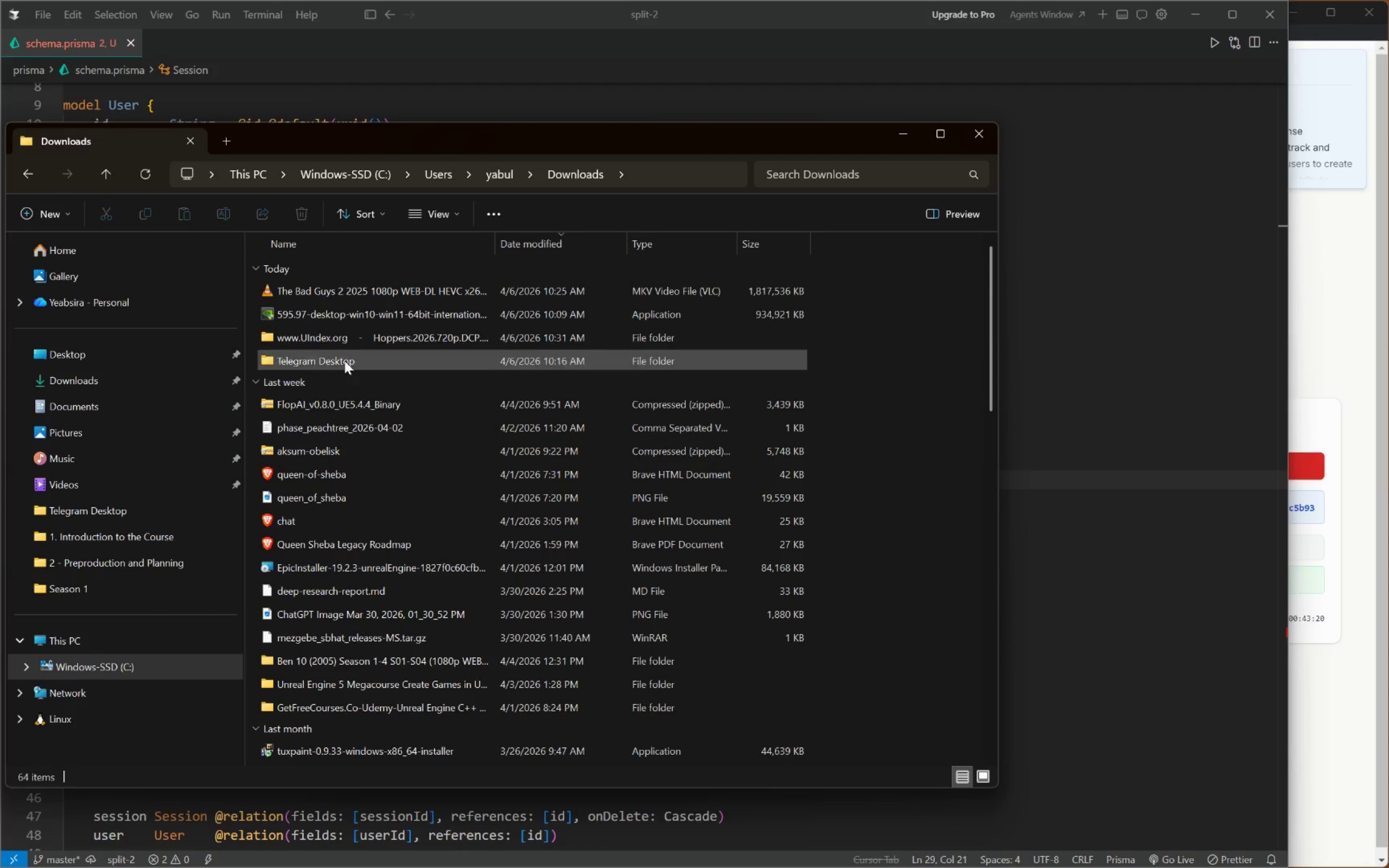 
left_click([320, 319])
 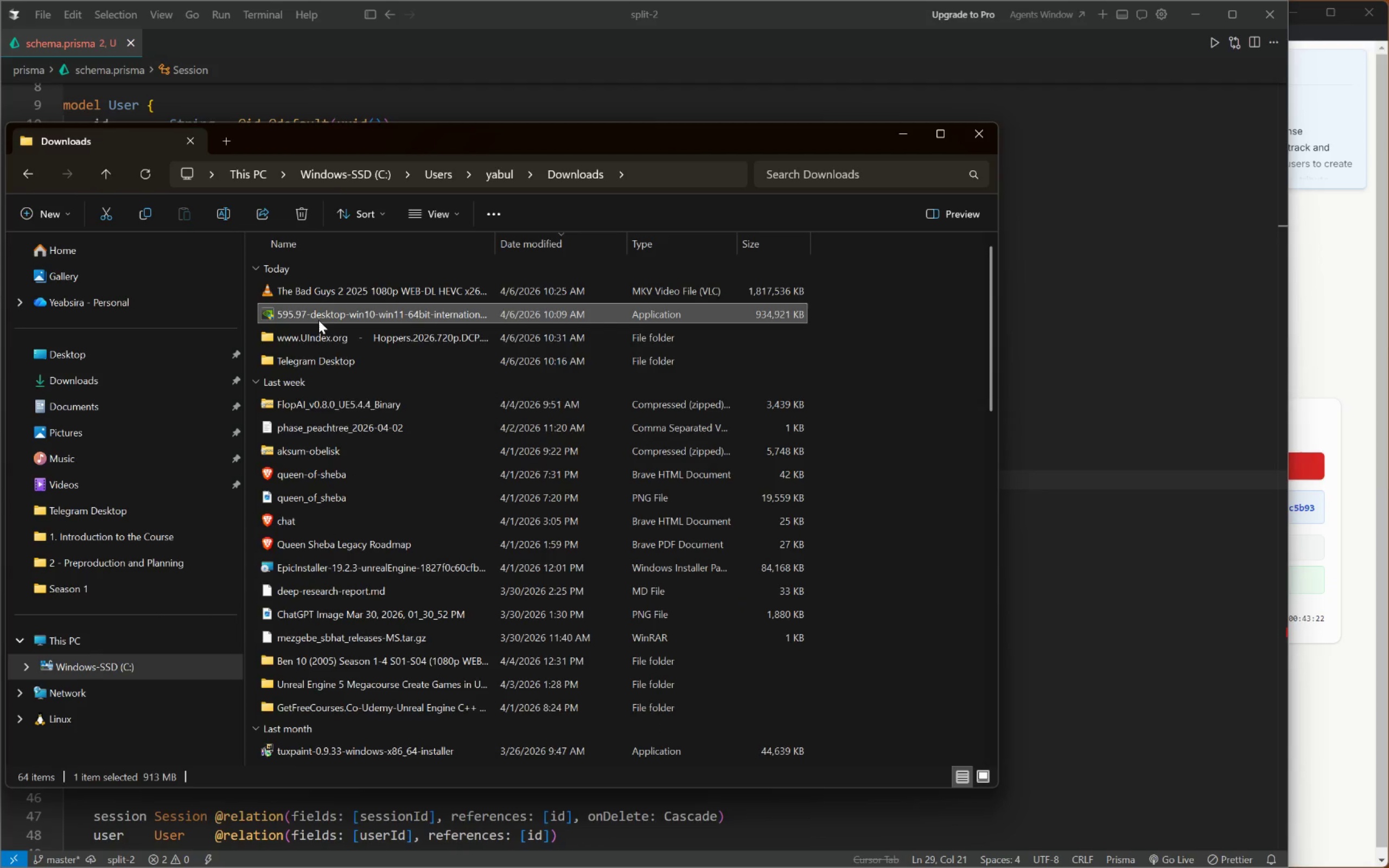 
key(Shift+Delete)
 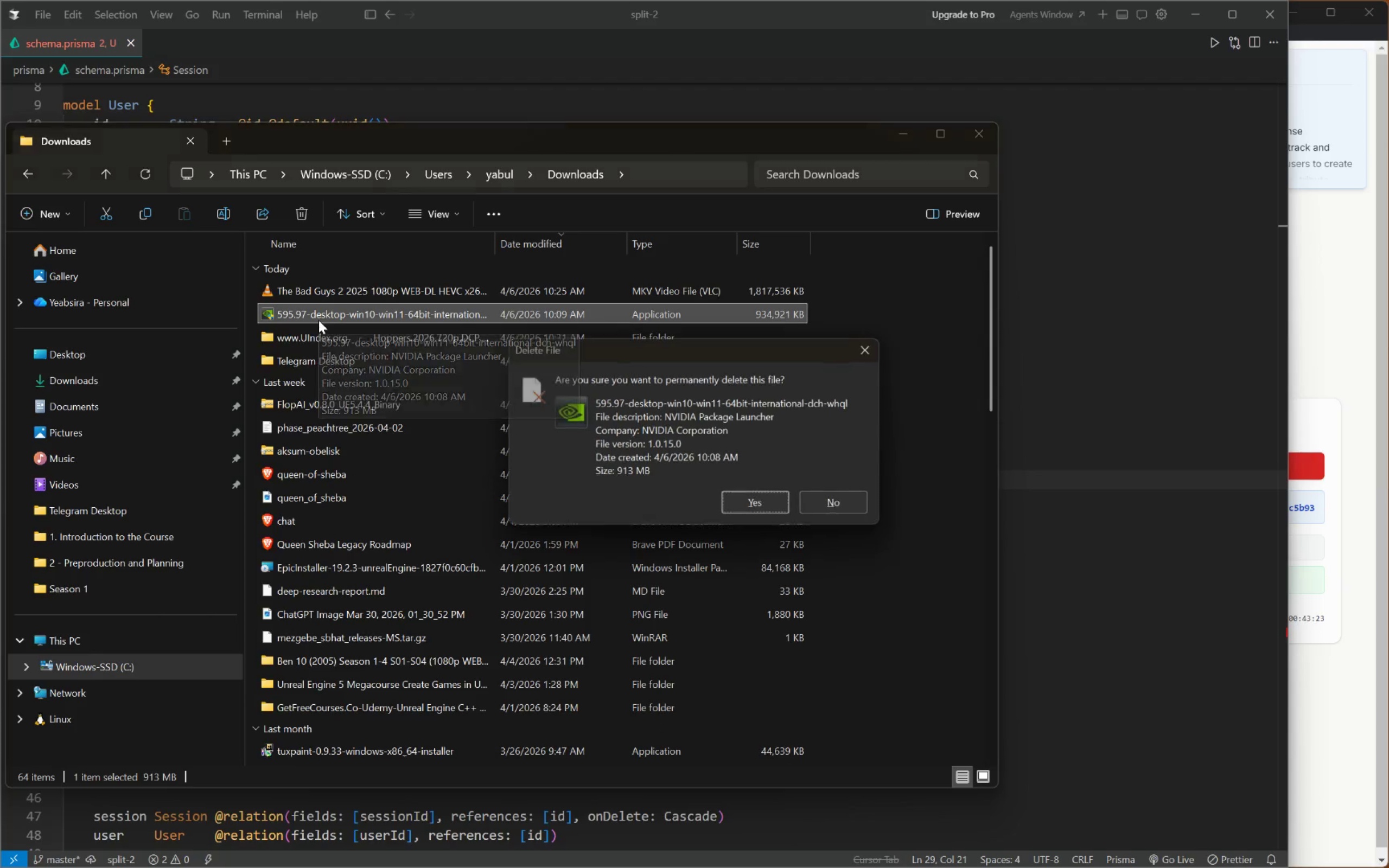 
key(Enter)
 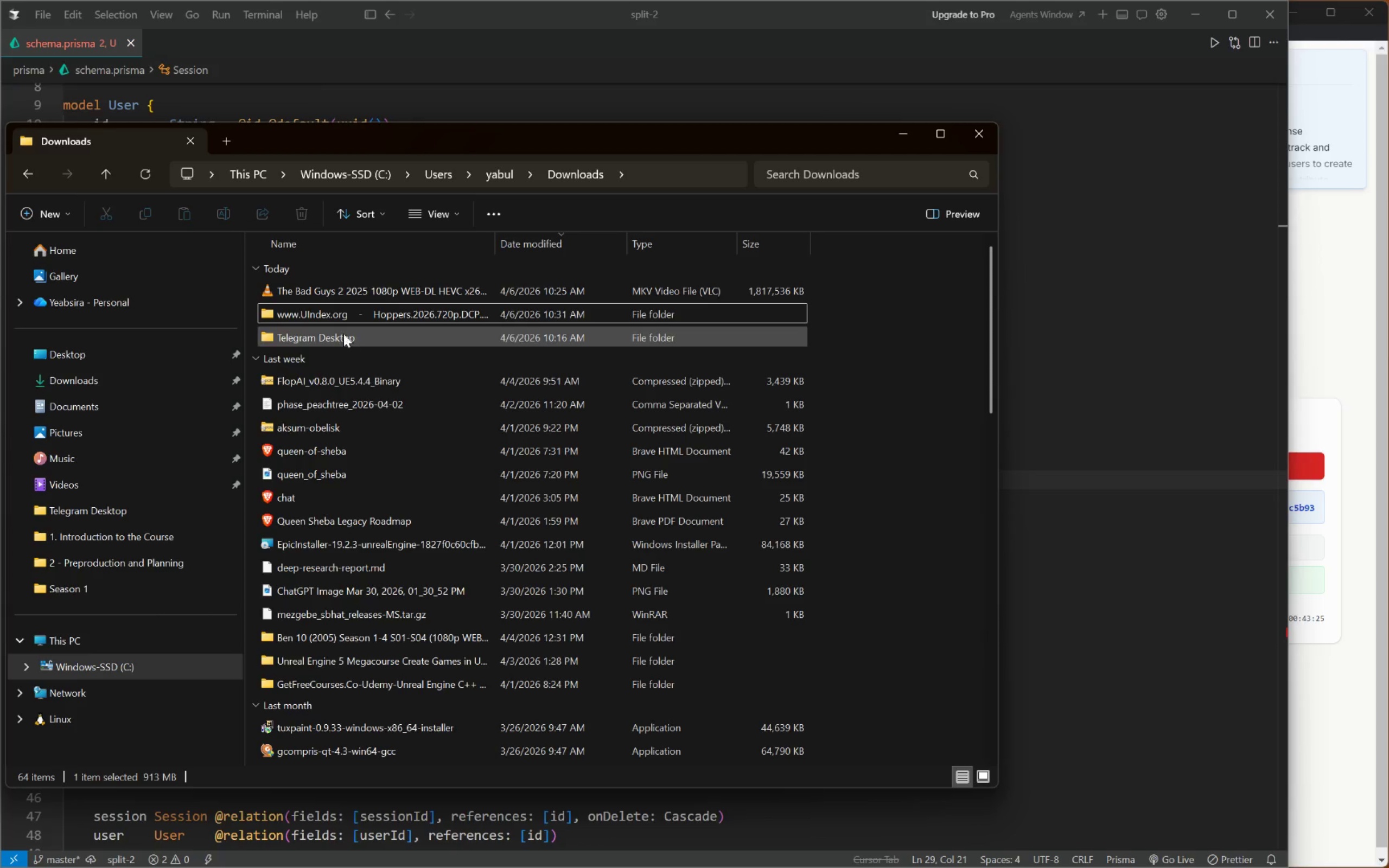 
double_click([364, 317])
 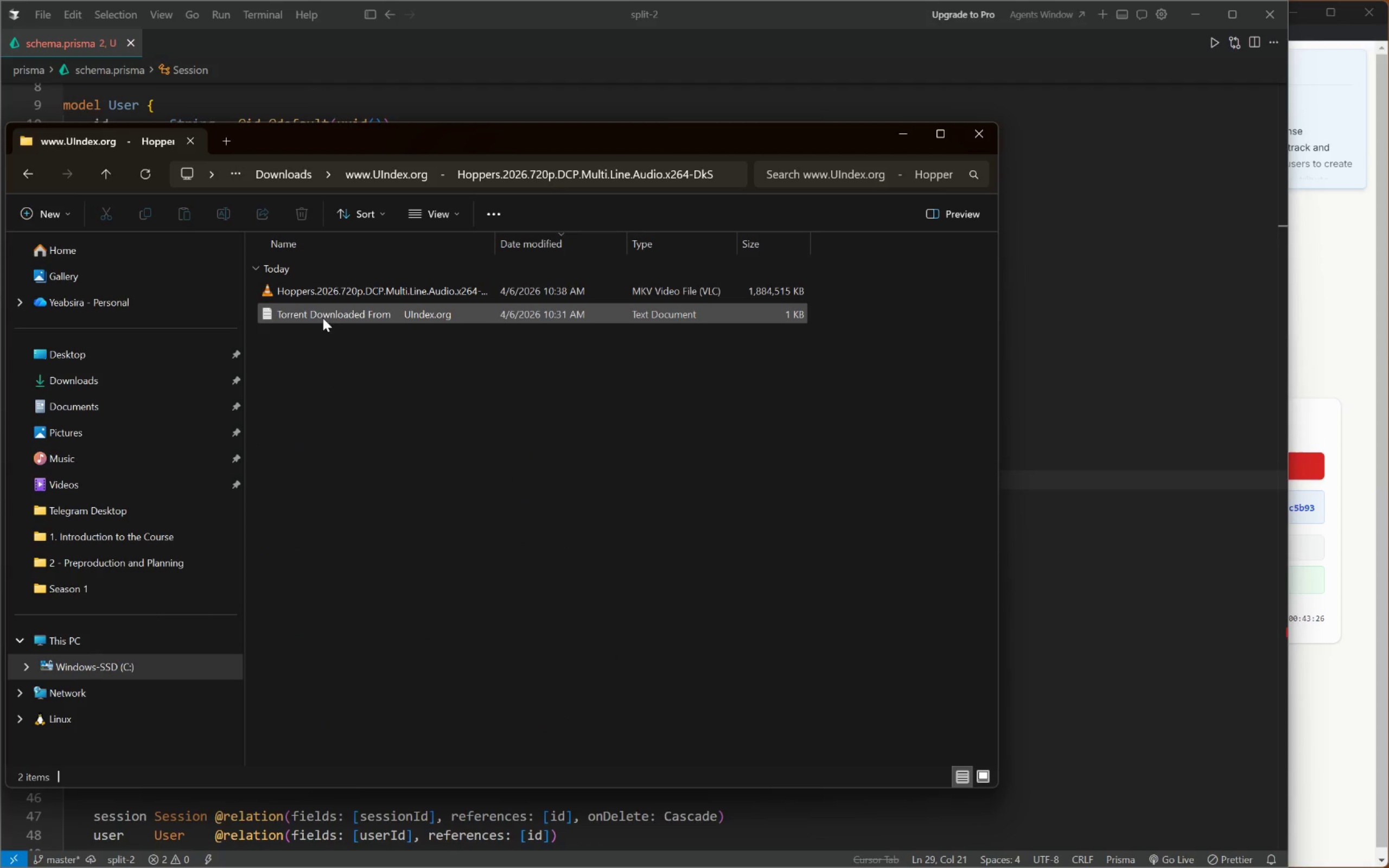 
left_click([343, 311])
 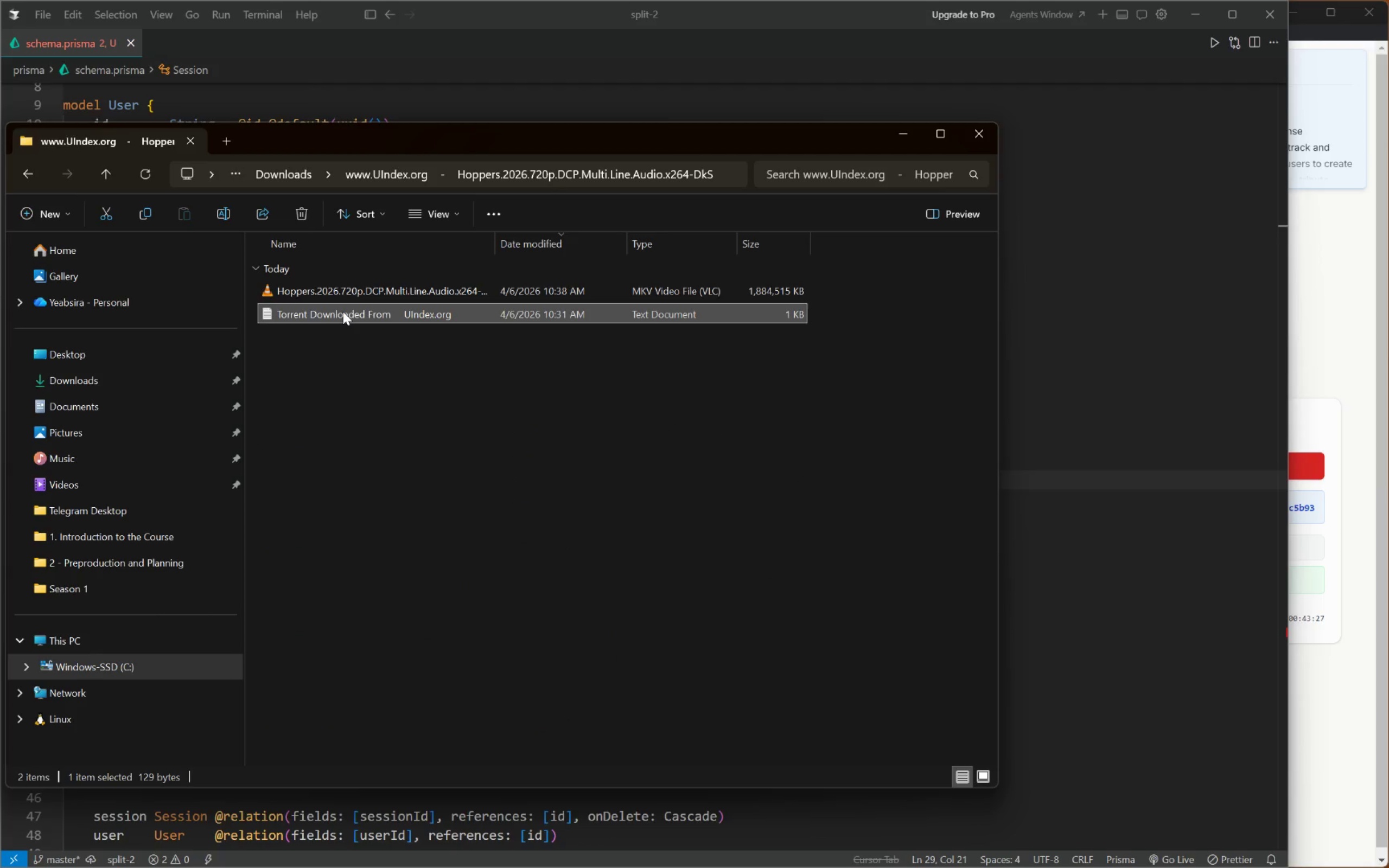 
key(Shift+Delete)
 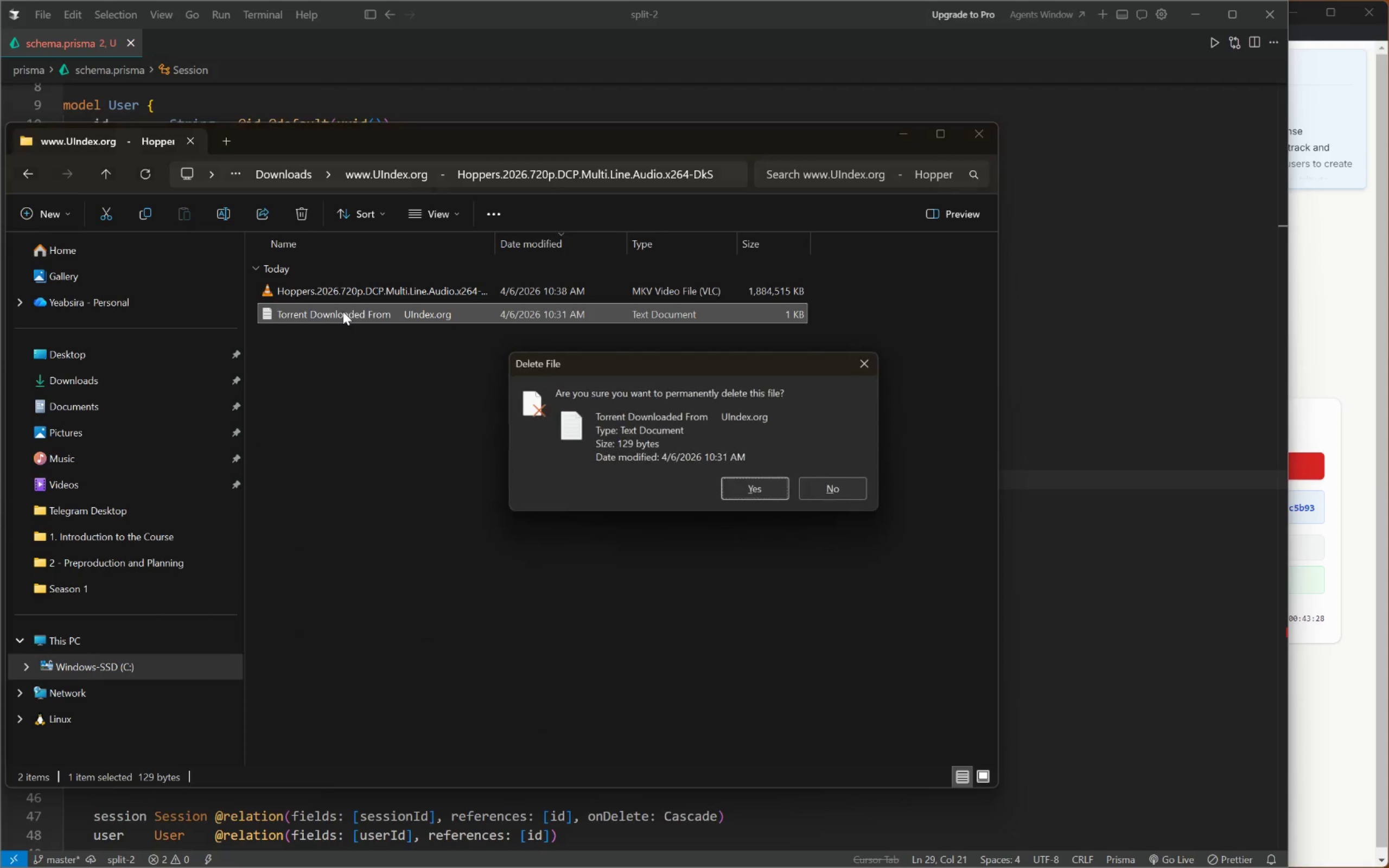 
key(Enter)
 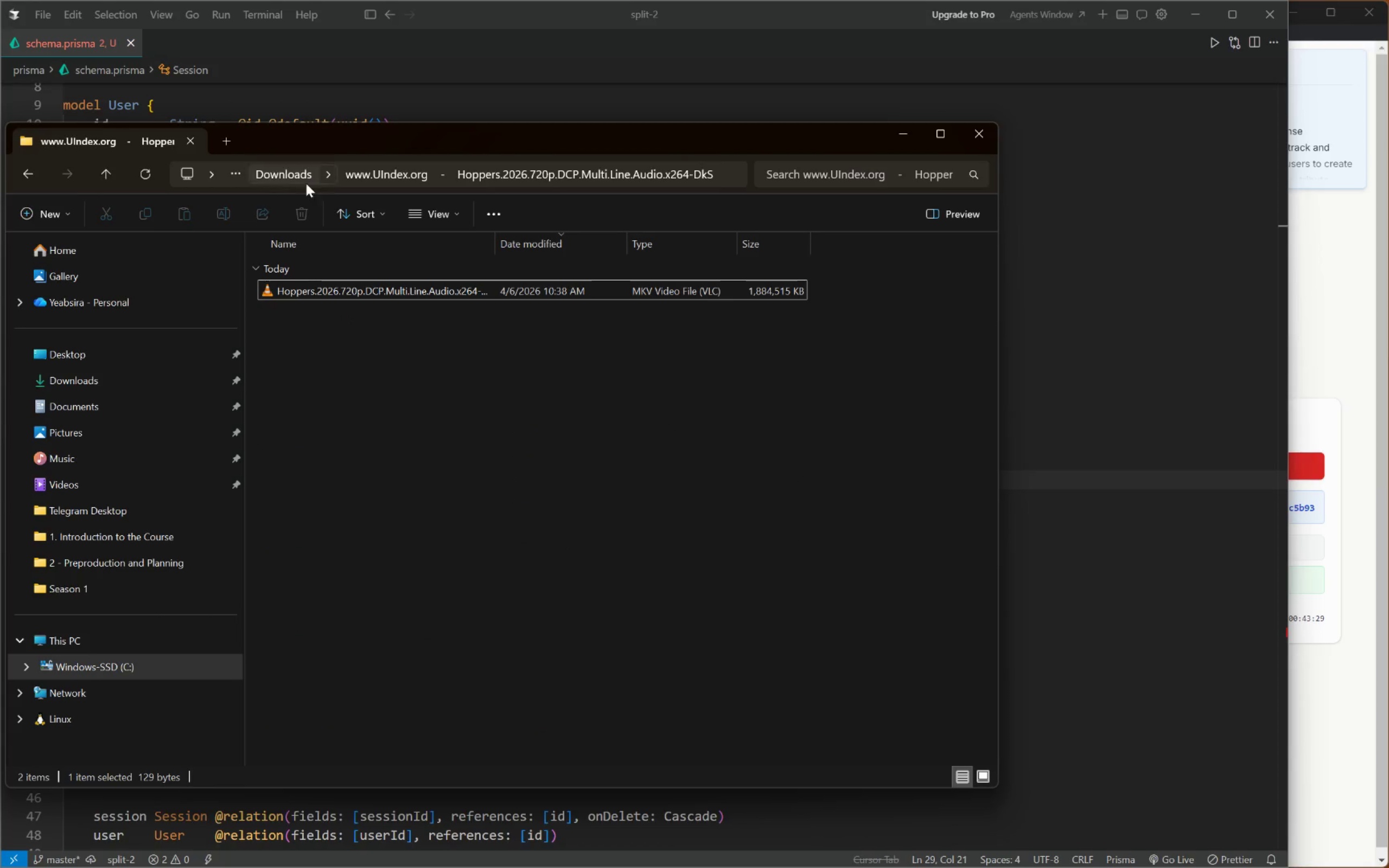 
left_click([285, 180])
 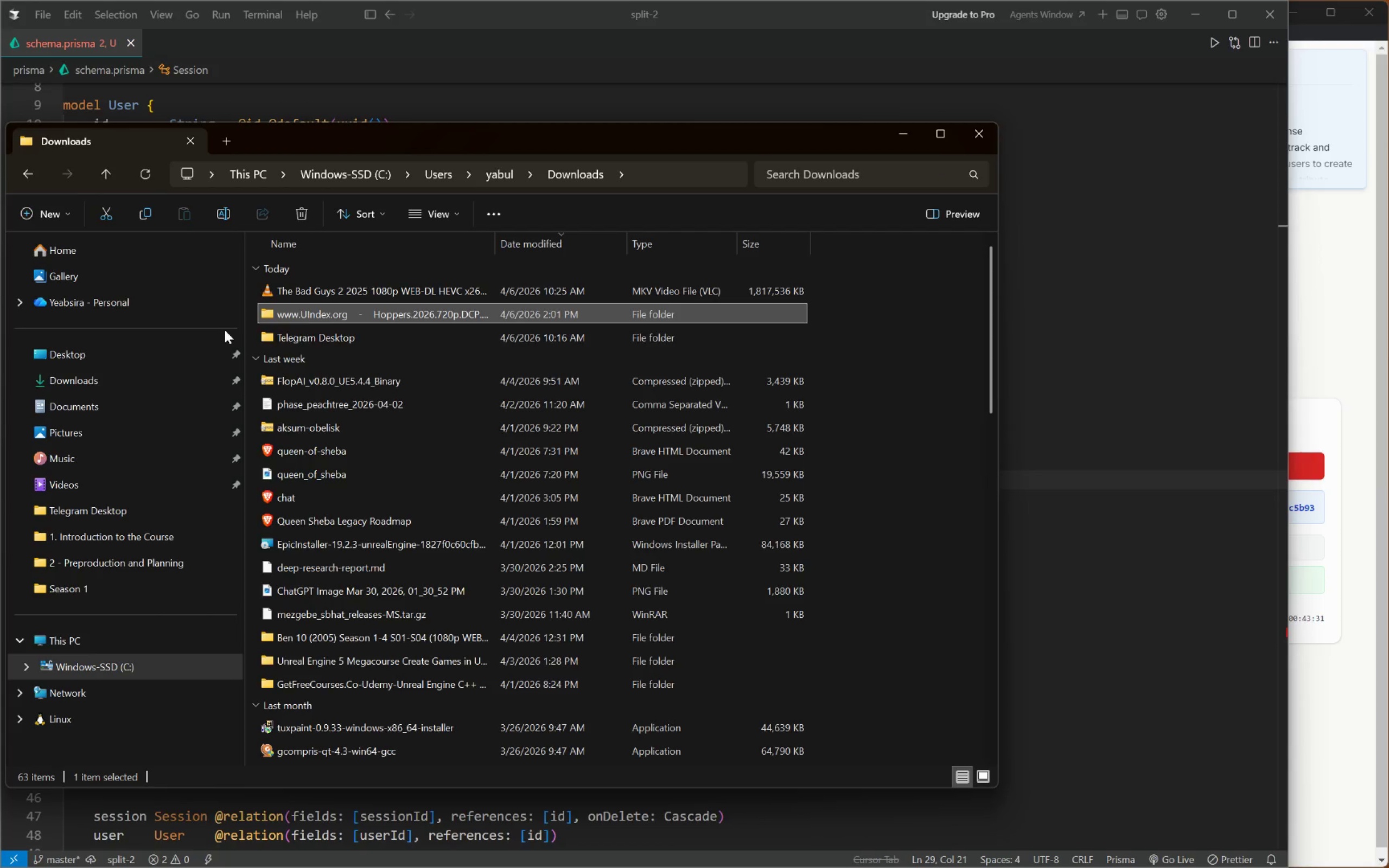 
double_click([294, 335])
 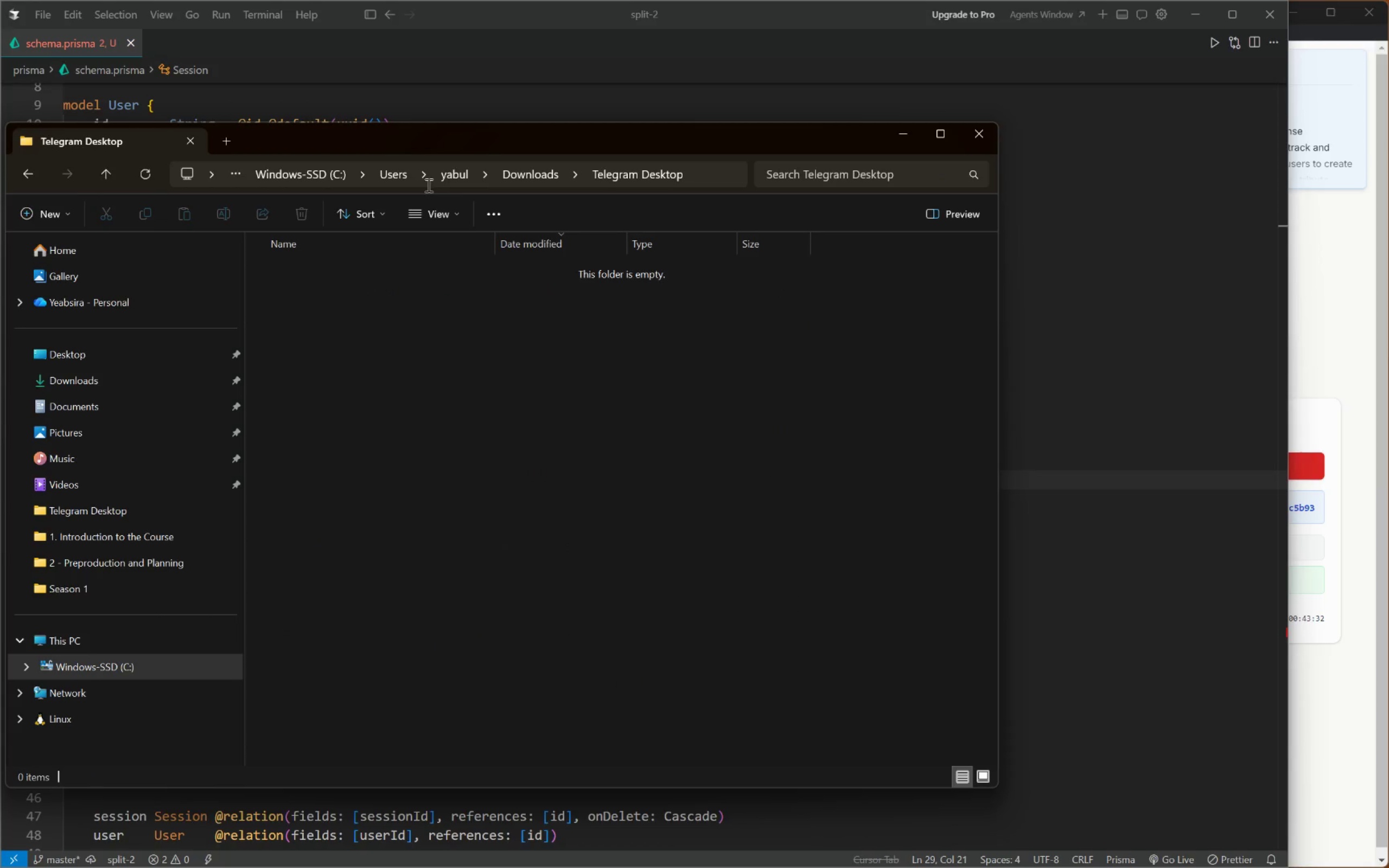 
left_click([528, 179])
 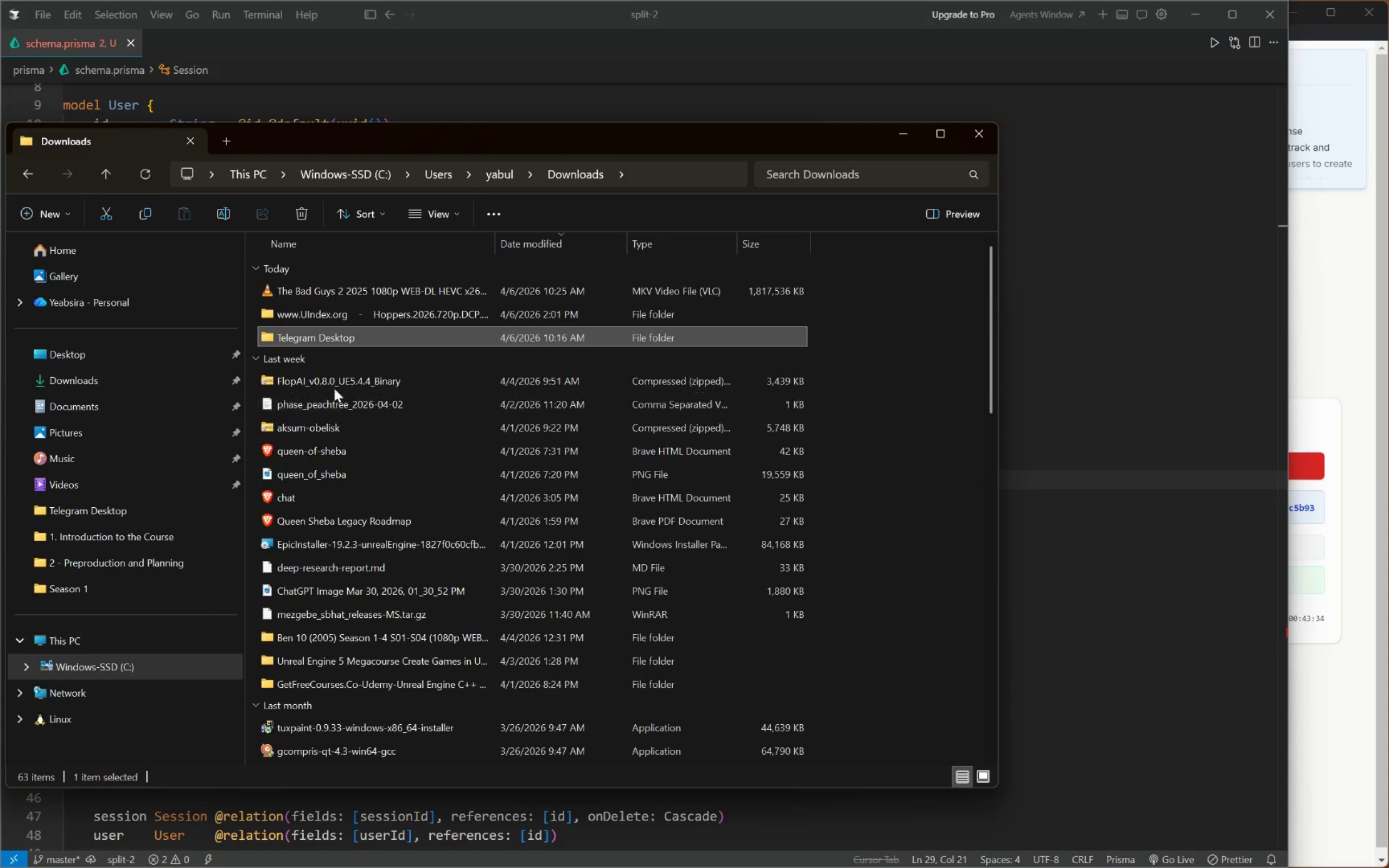 
left_click([352, 383])
 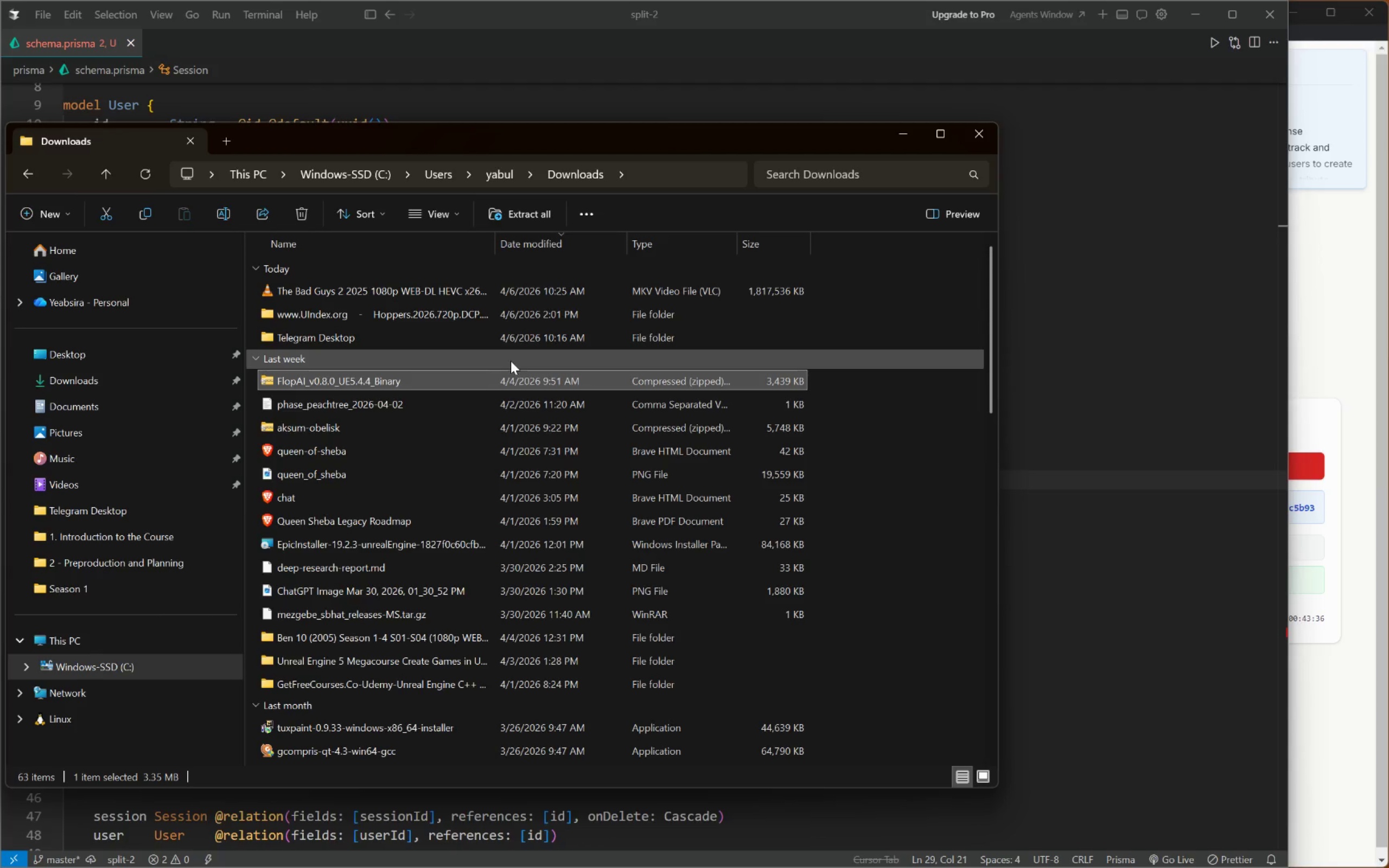 
key(Shift+Delete)
 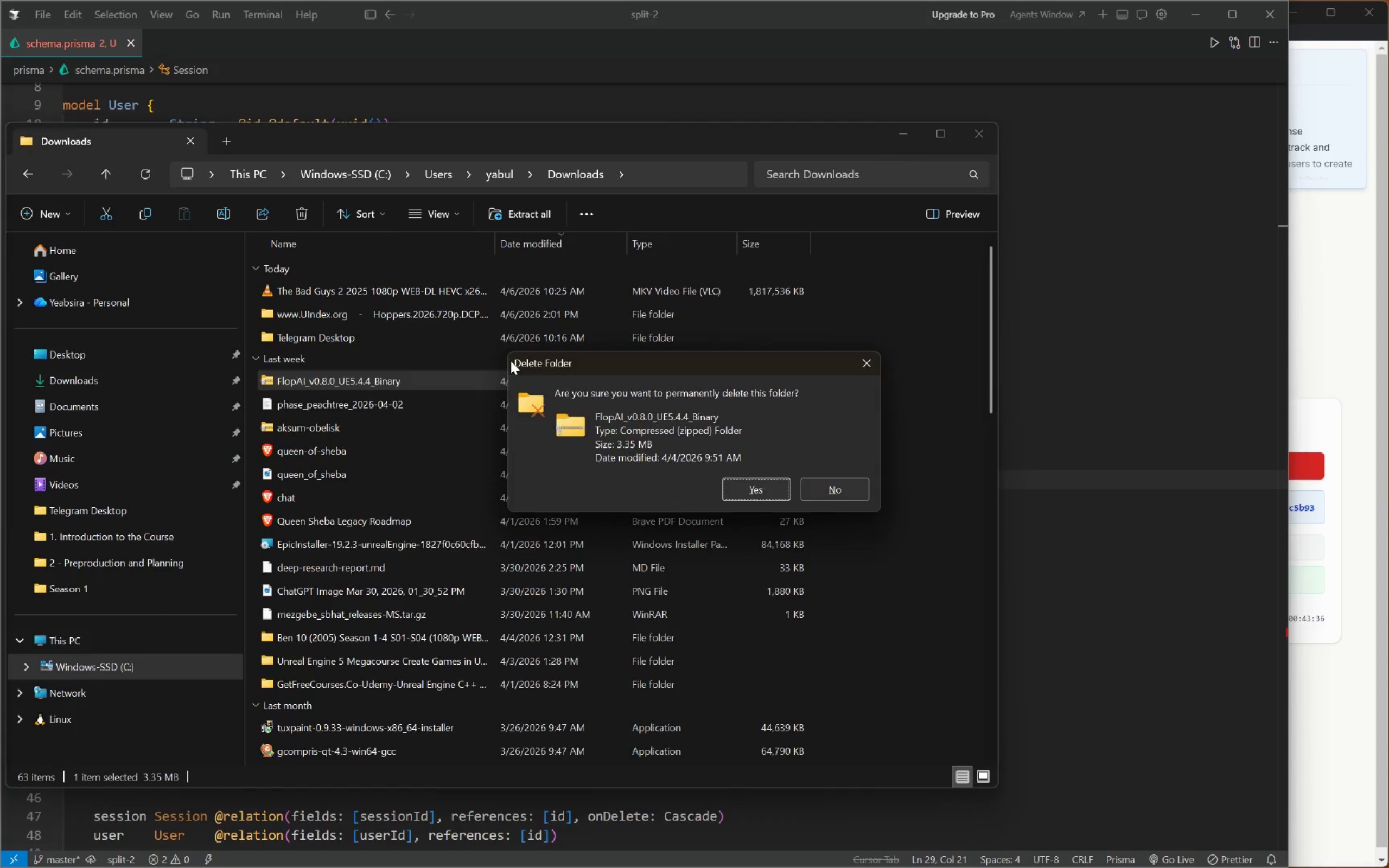 
key(Enter)
 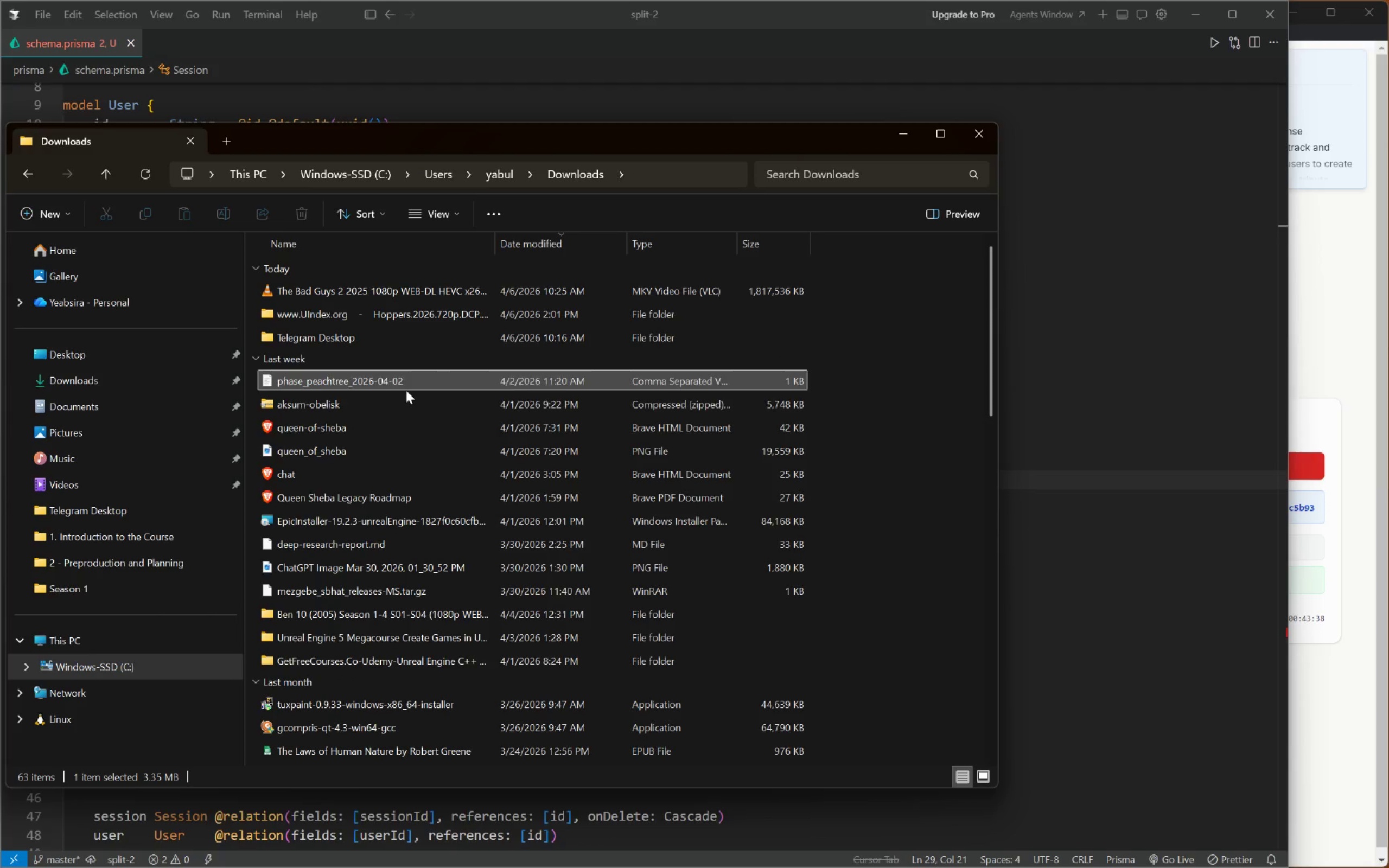 
left_click([375, 408])
 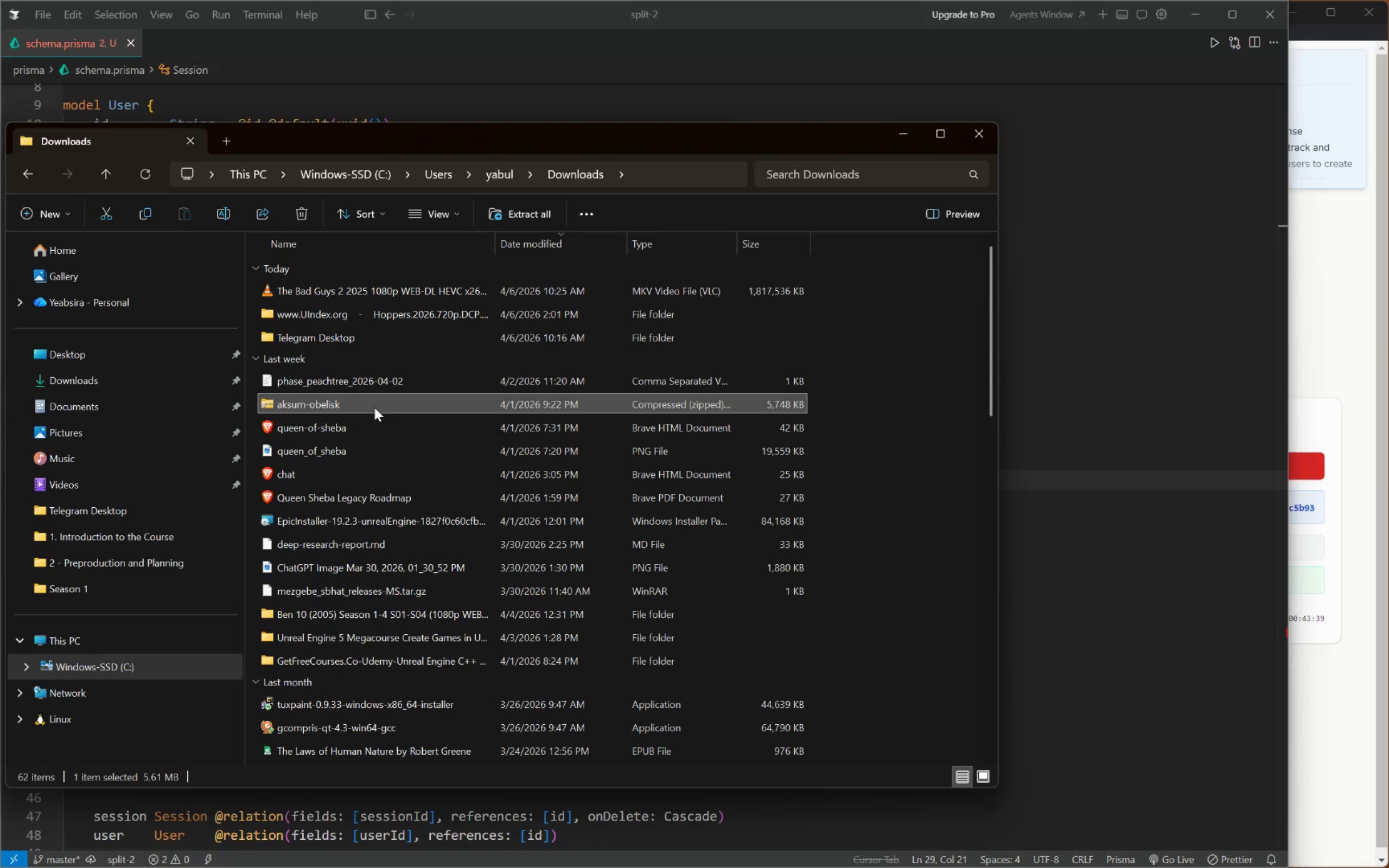 
key(Shift+Delete)
 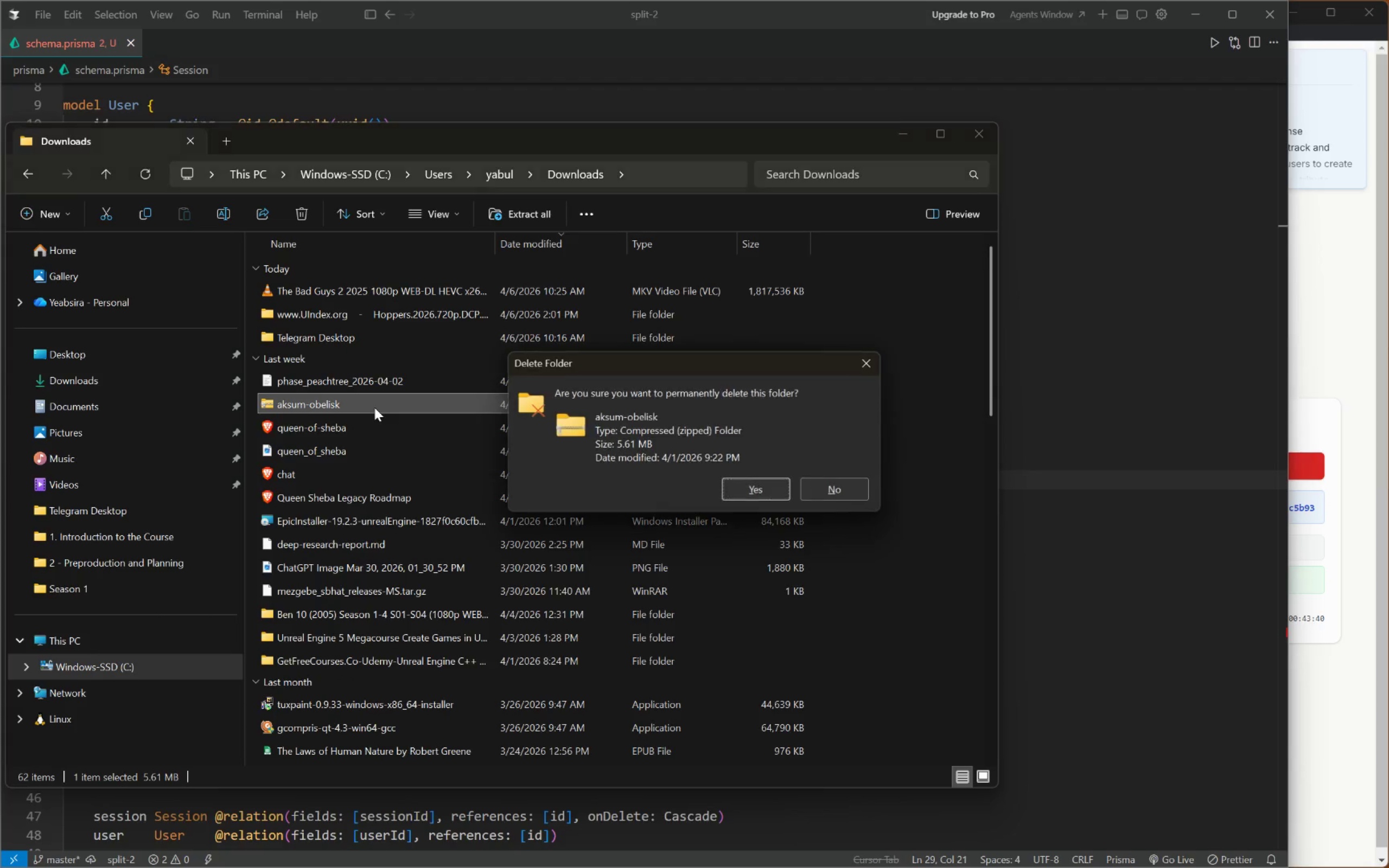 
key(Enter)
 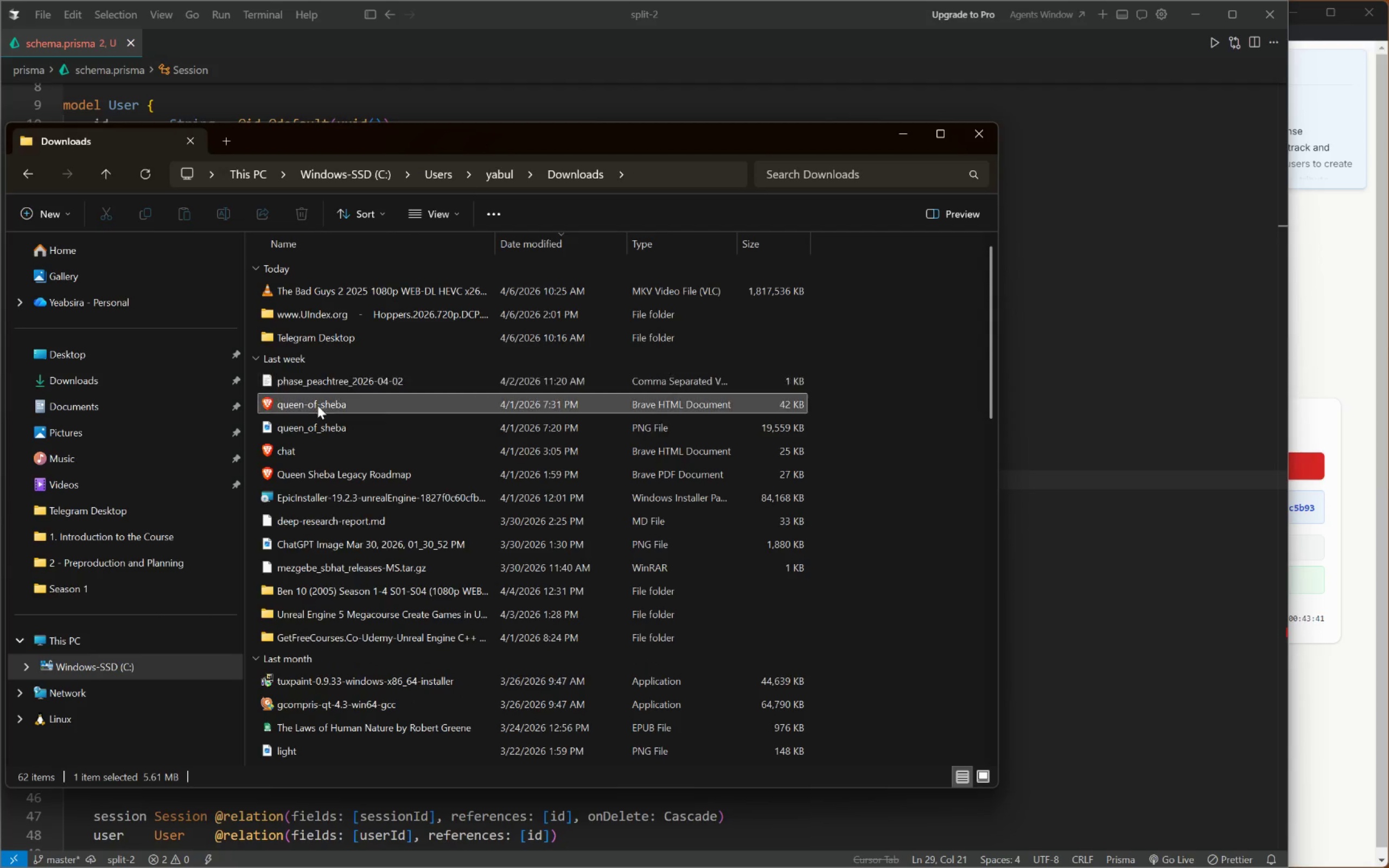 
left_click([347, 384])
 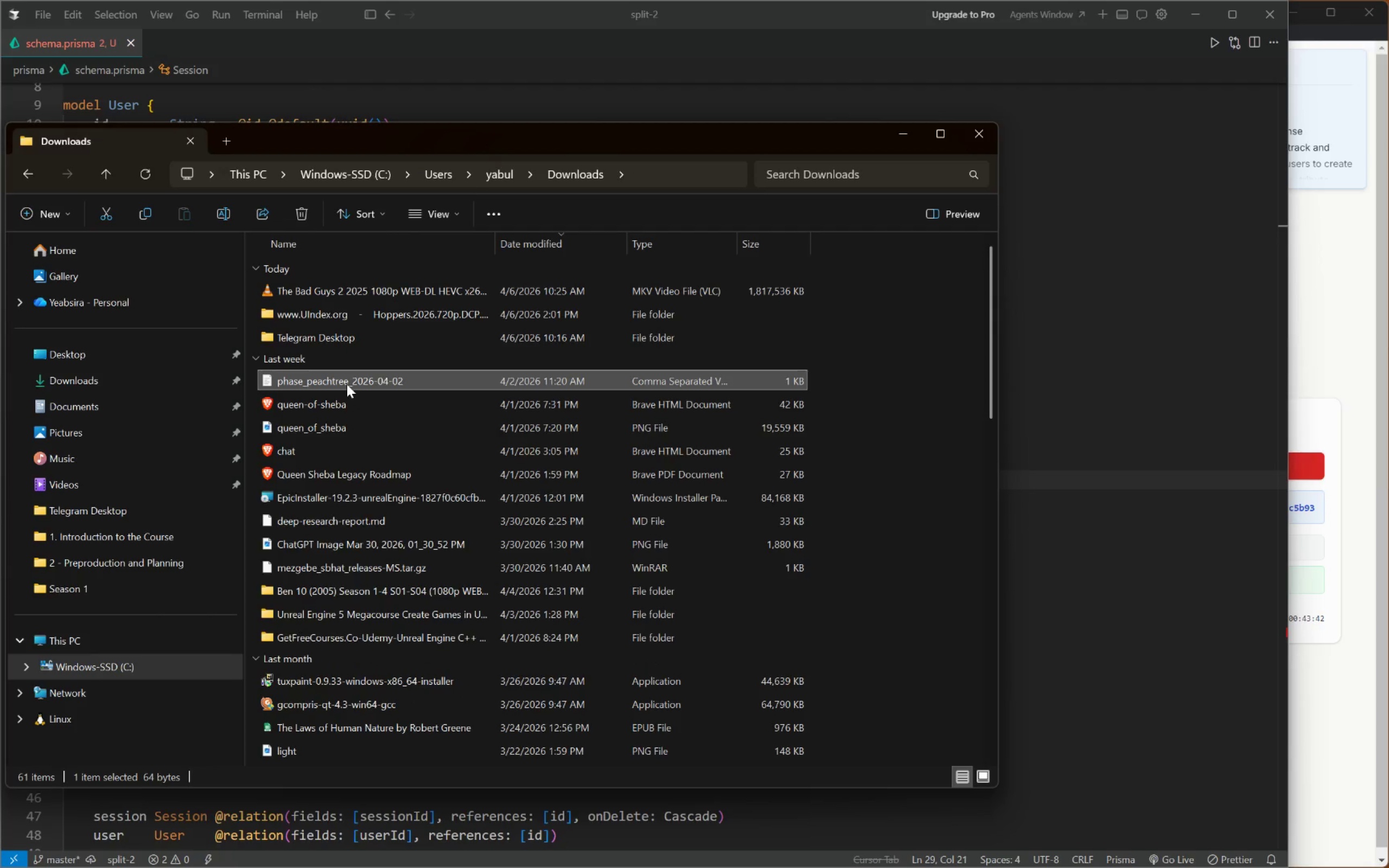 
key(Shift+Delete)
 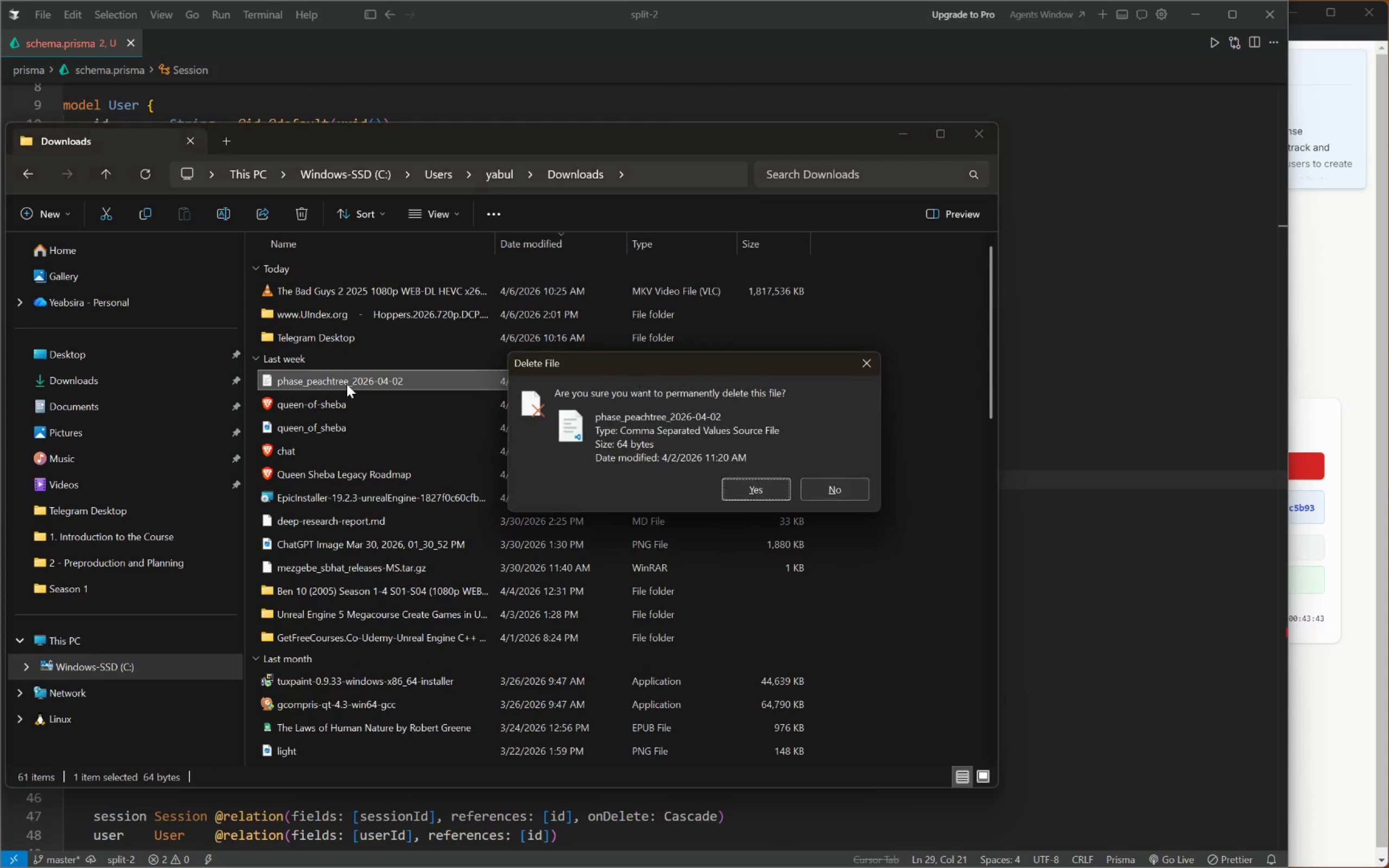 
key(Enter)
 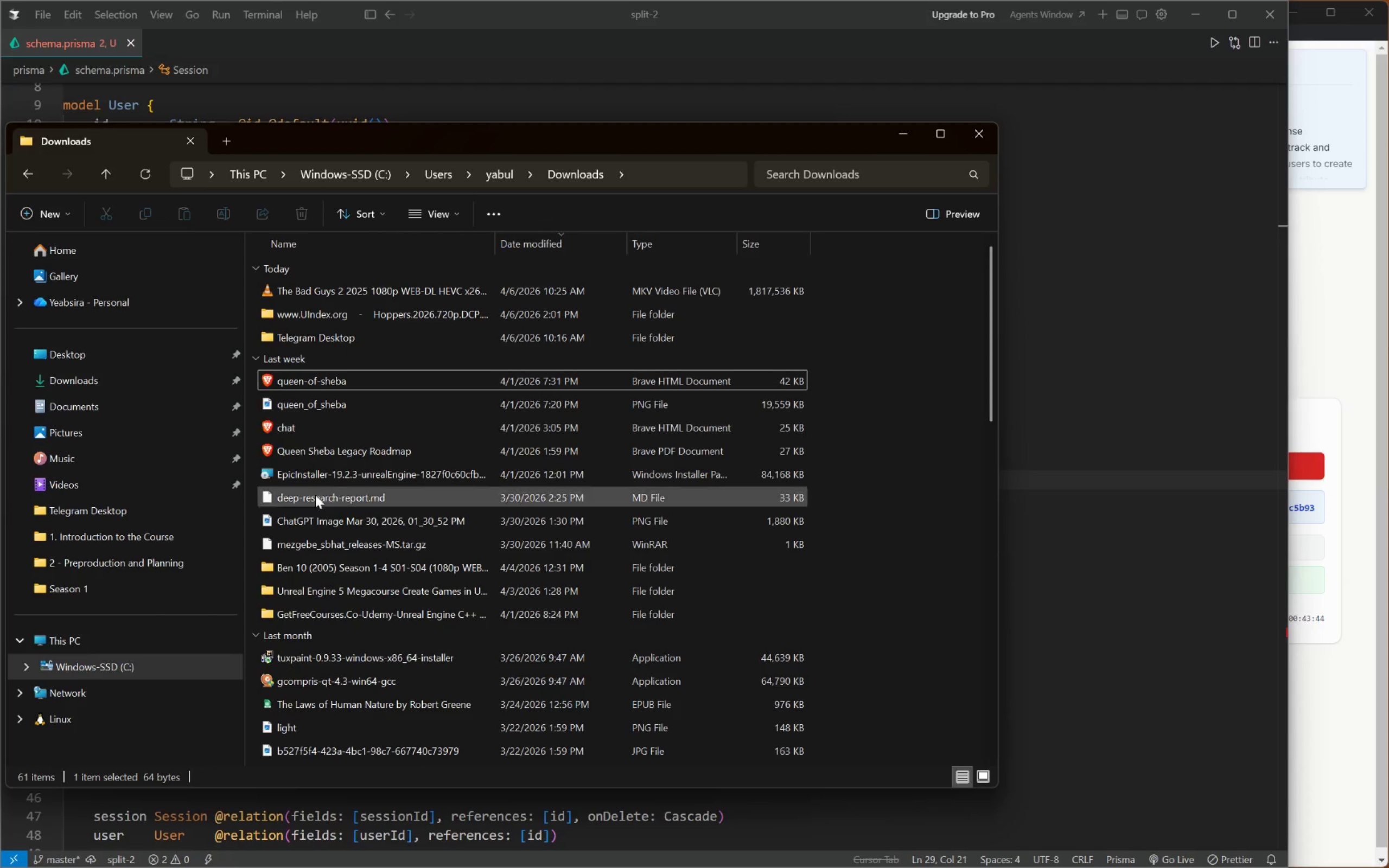 
left_click([337, 481])
 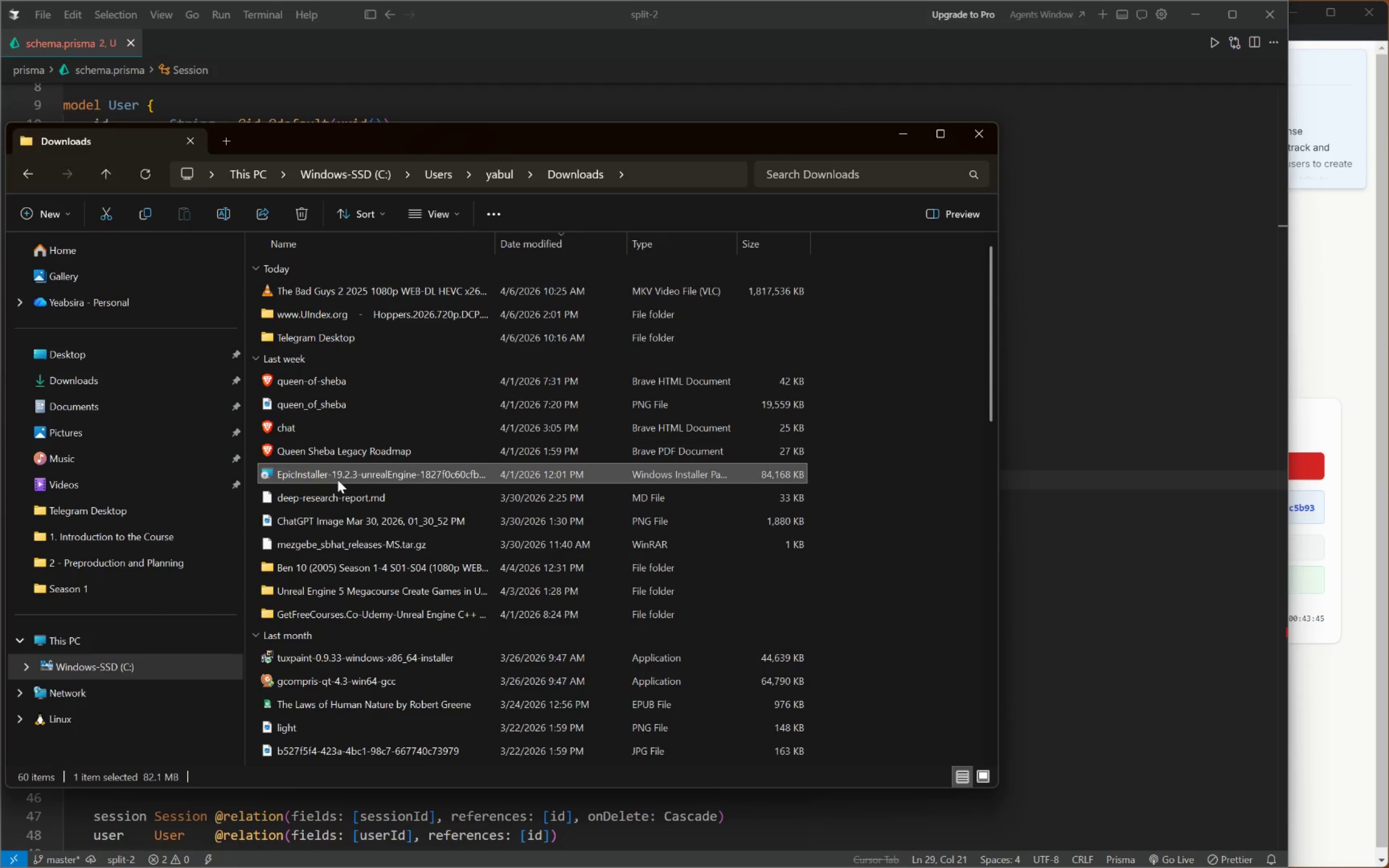 
key(Shift+Delete)
 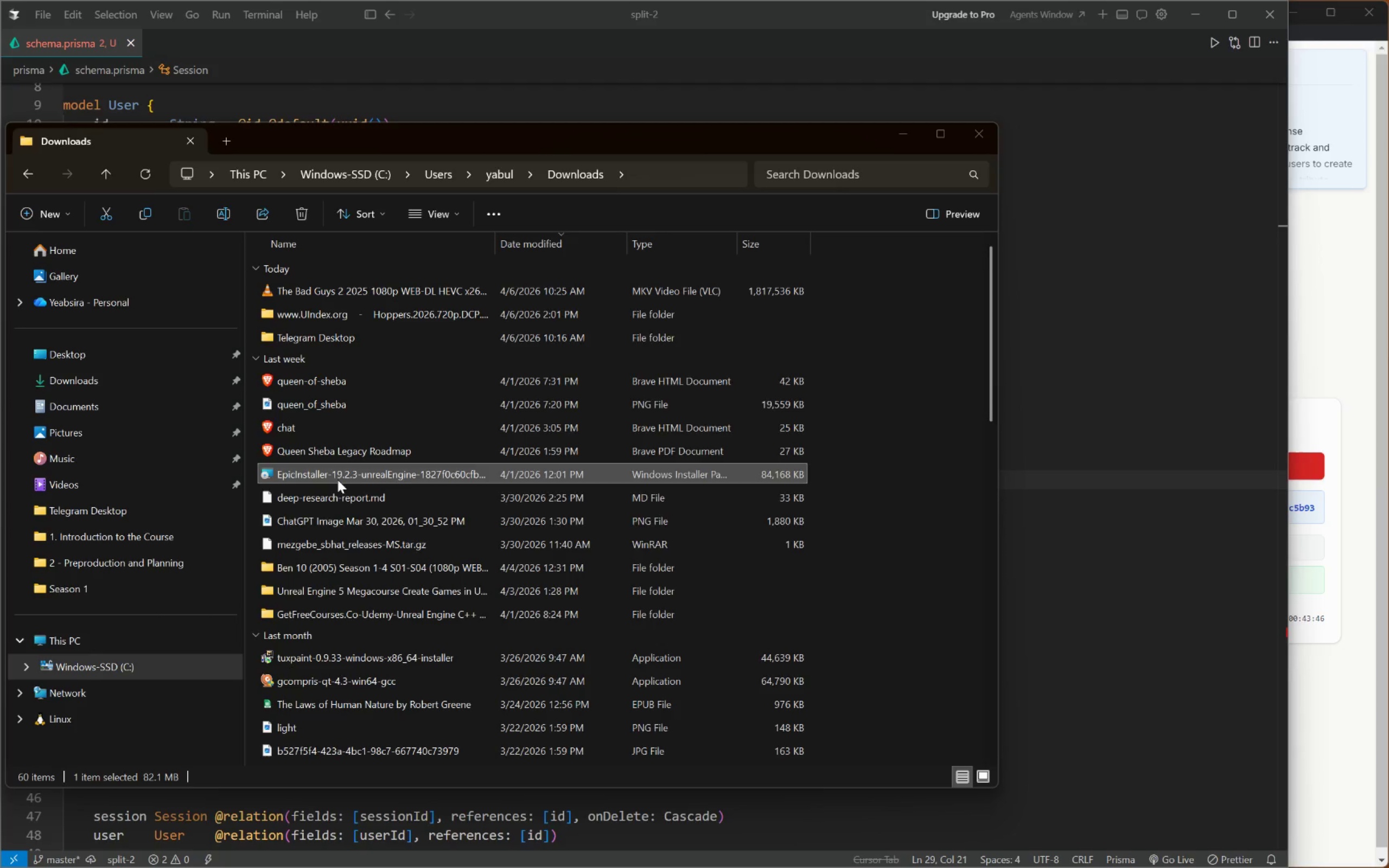 
key(Enter)
 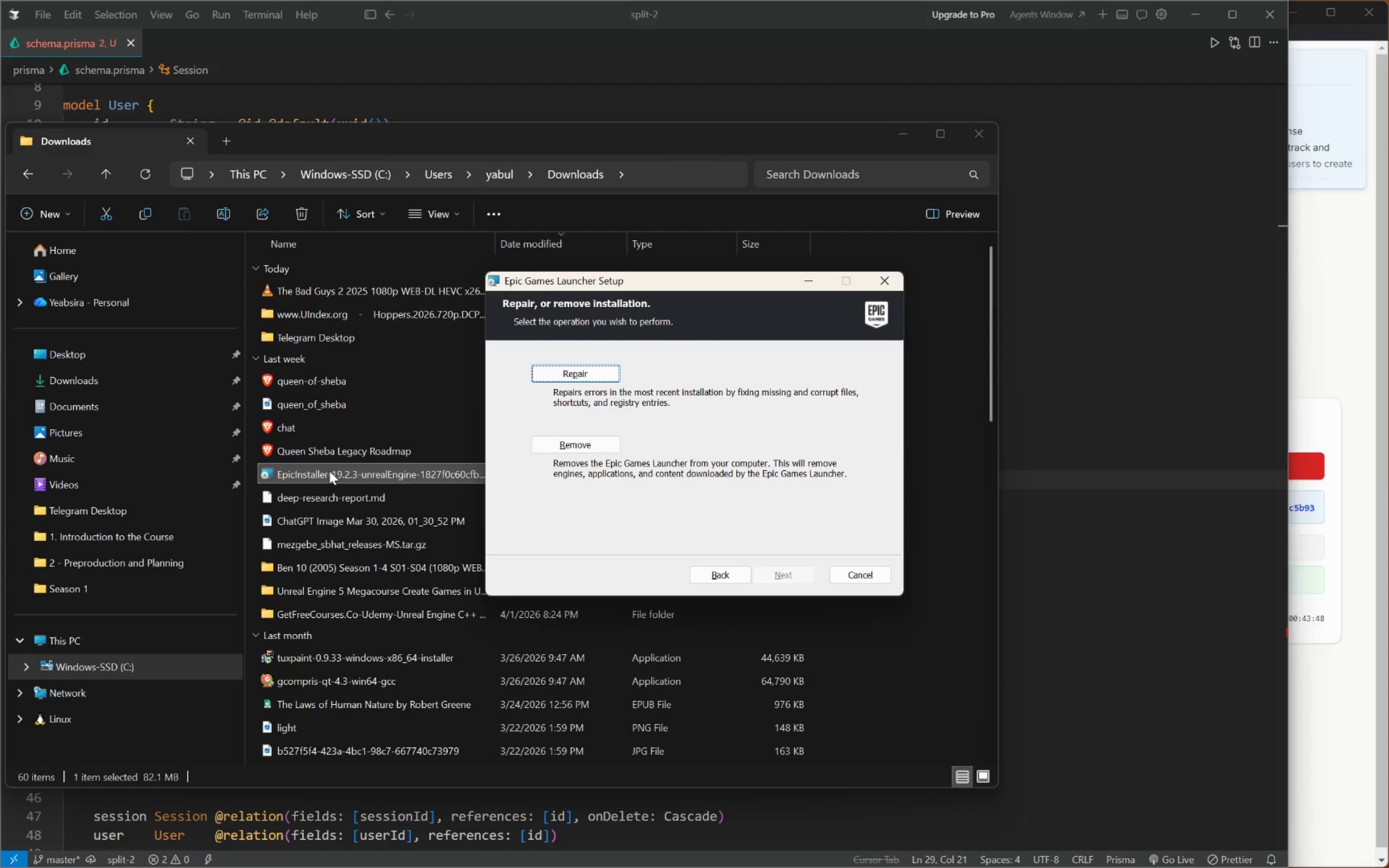 
left_click([887, 280])
 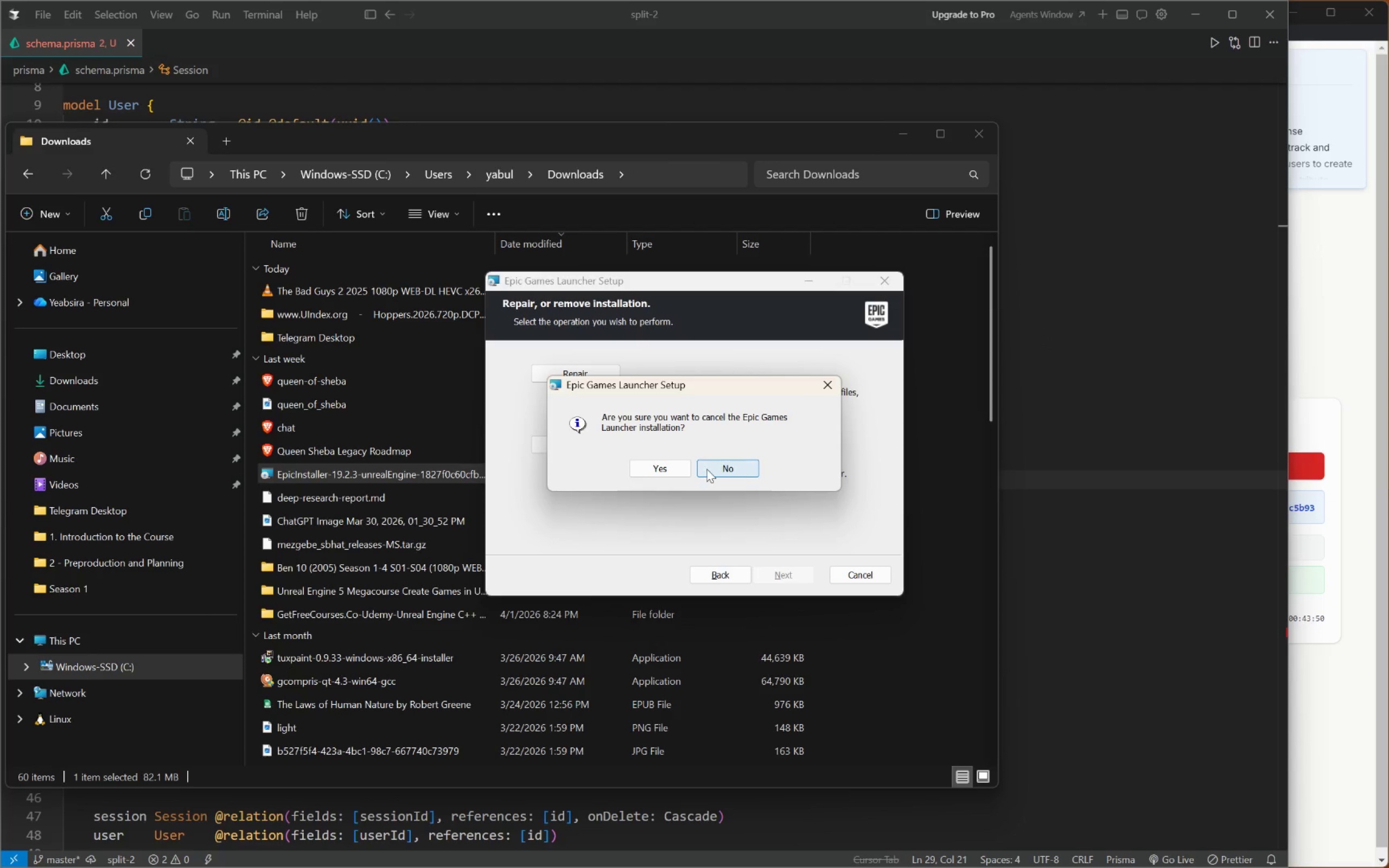 
left_click([719, 468])
 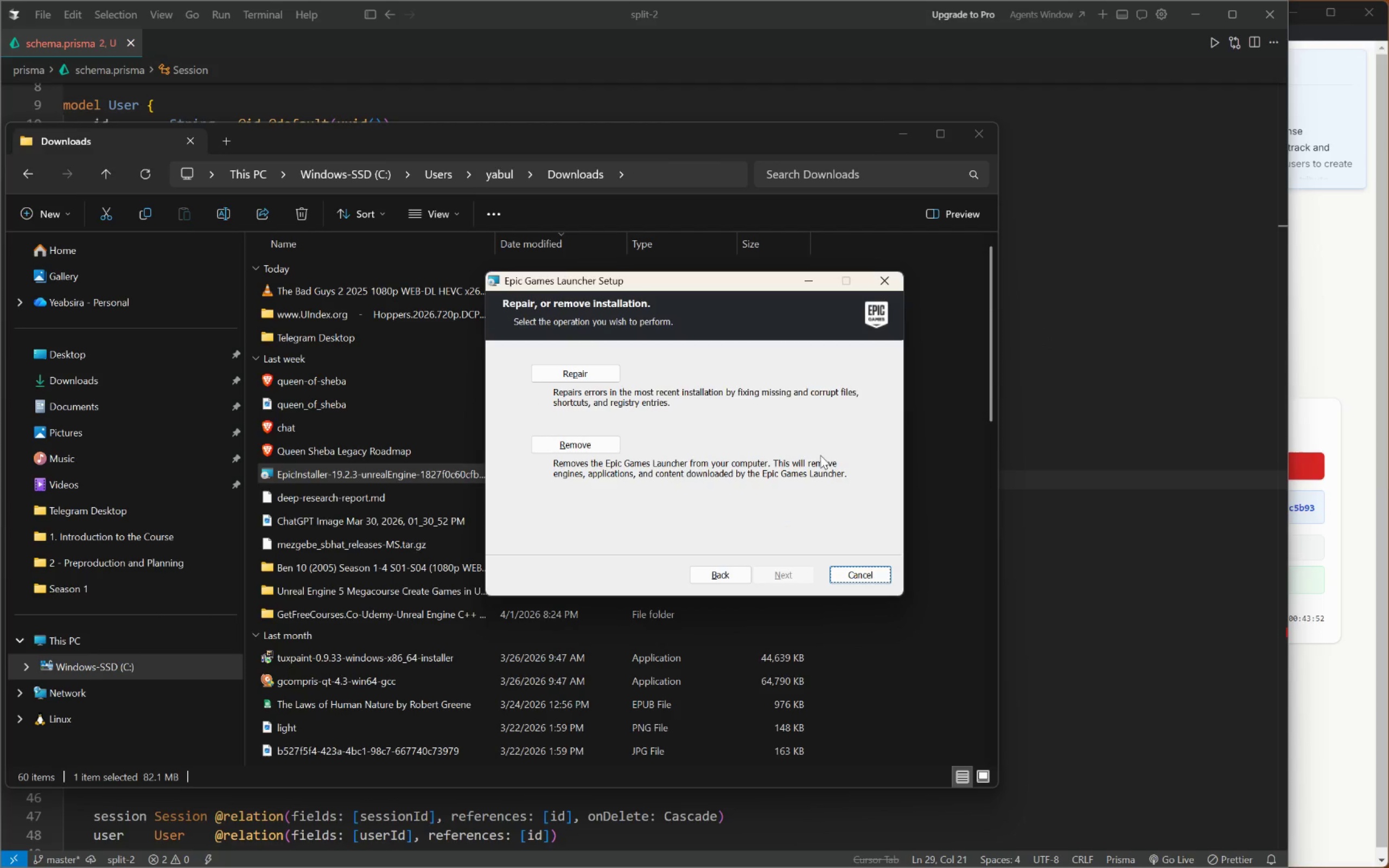 
left_click([851, 576])
 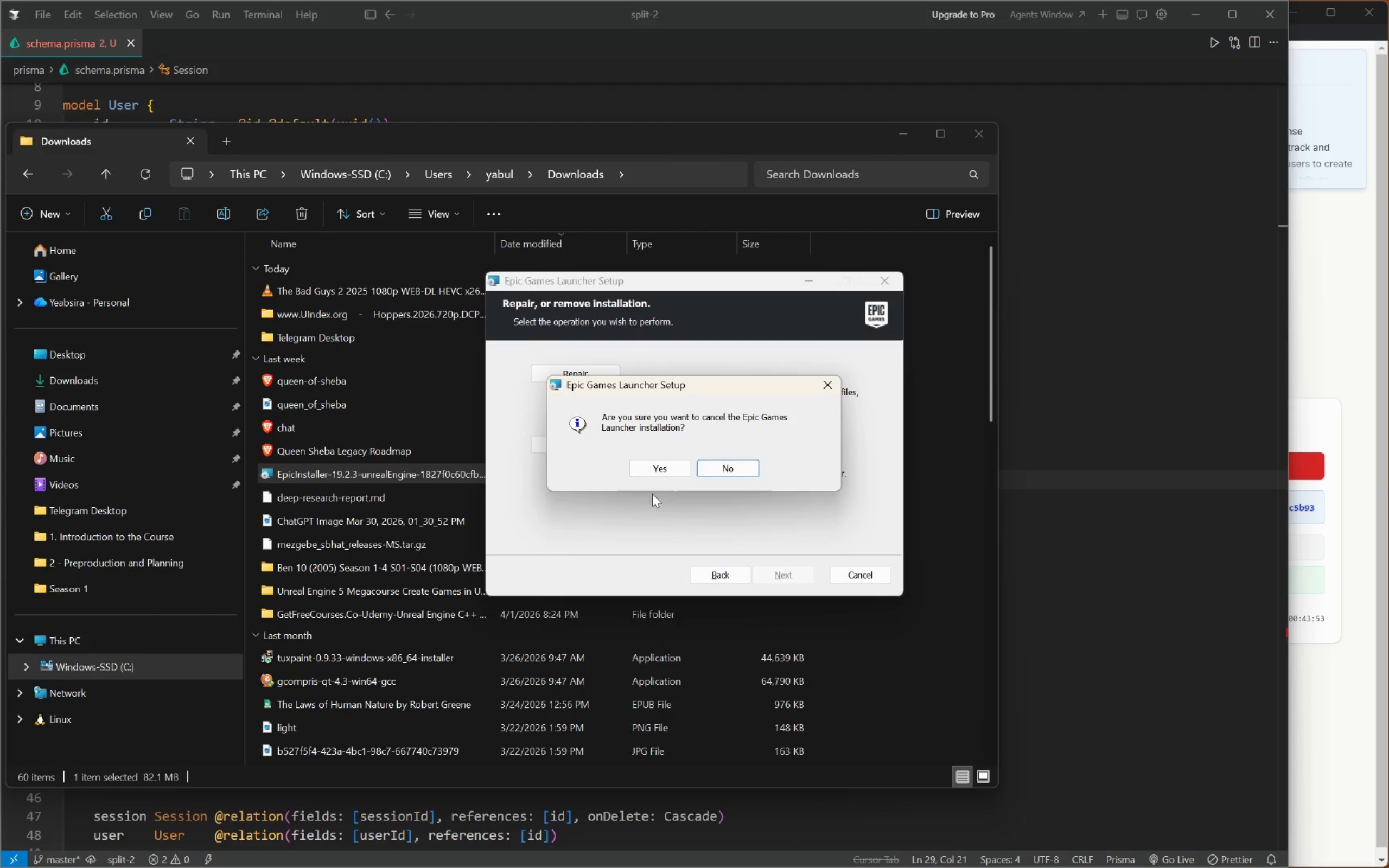 
left_click([661, 466])
 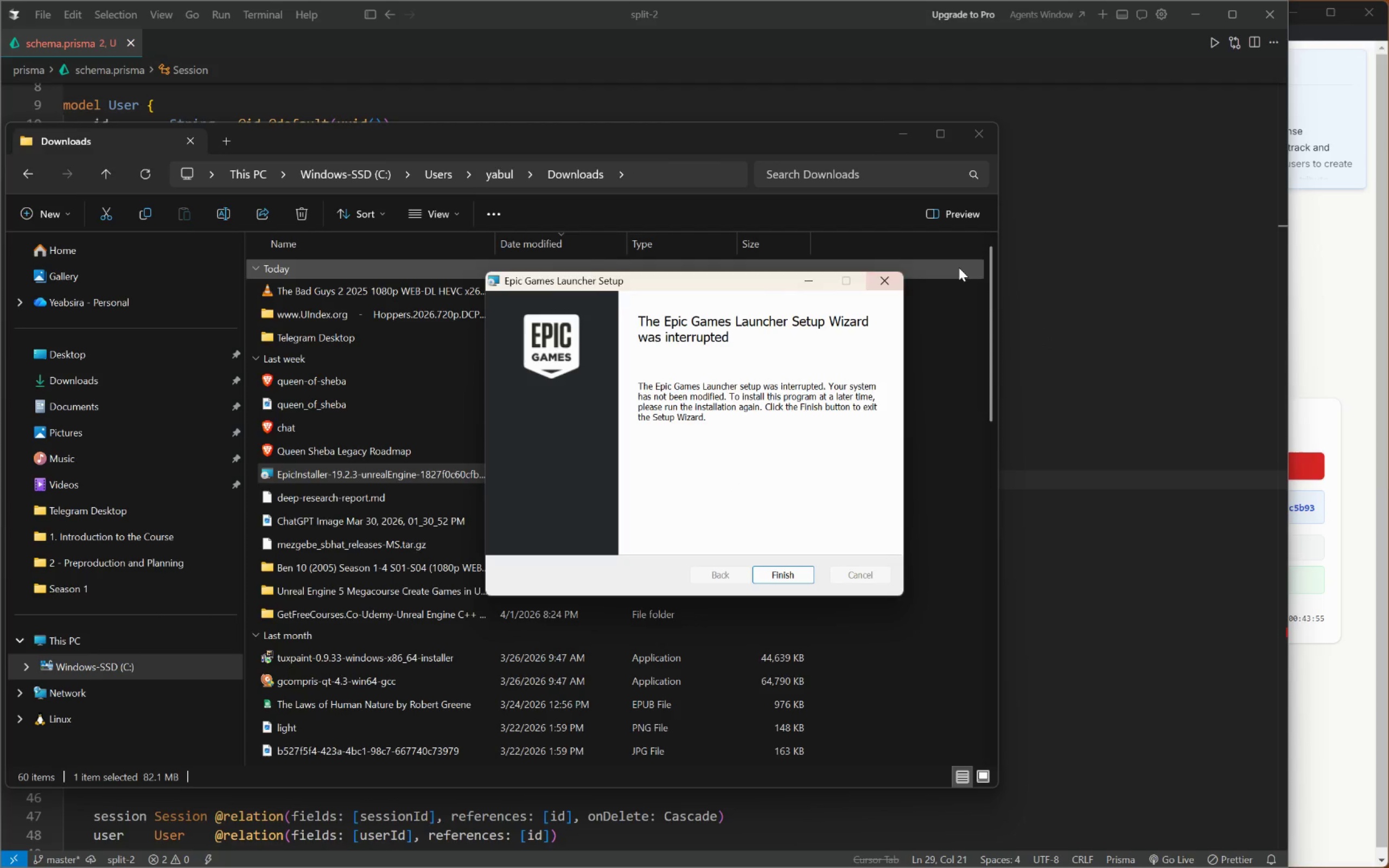 
left_click([885, 287])
 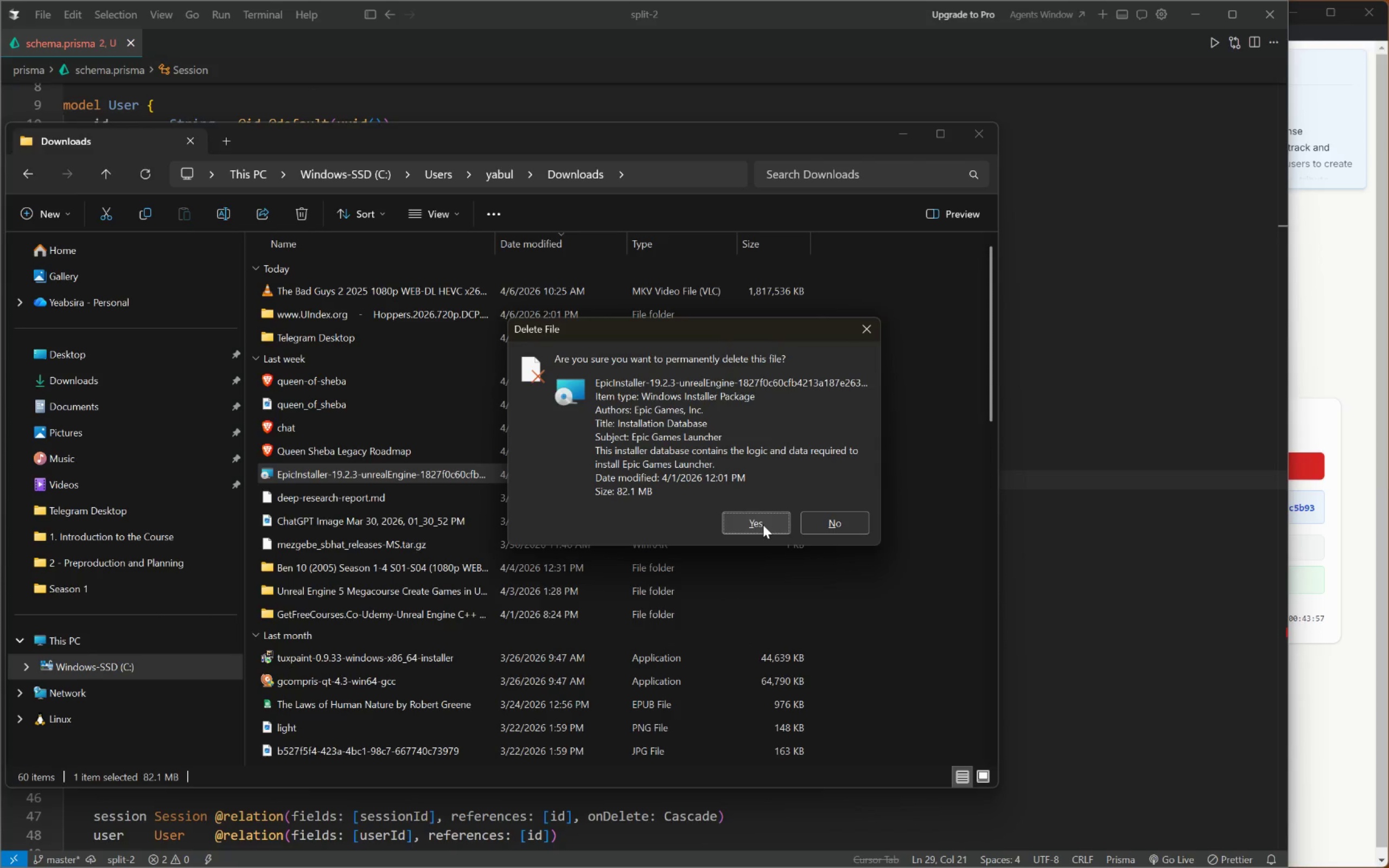 
left_click([763, 525])
 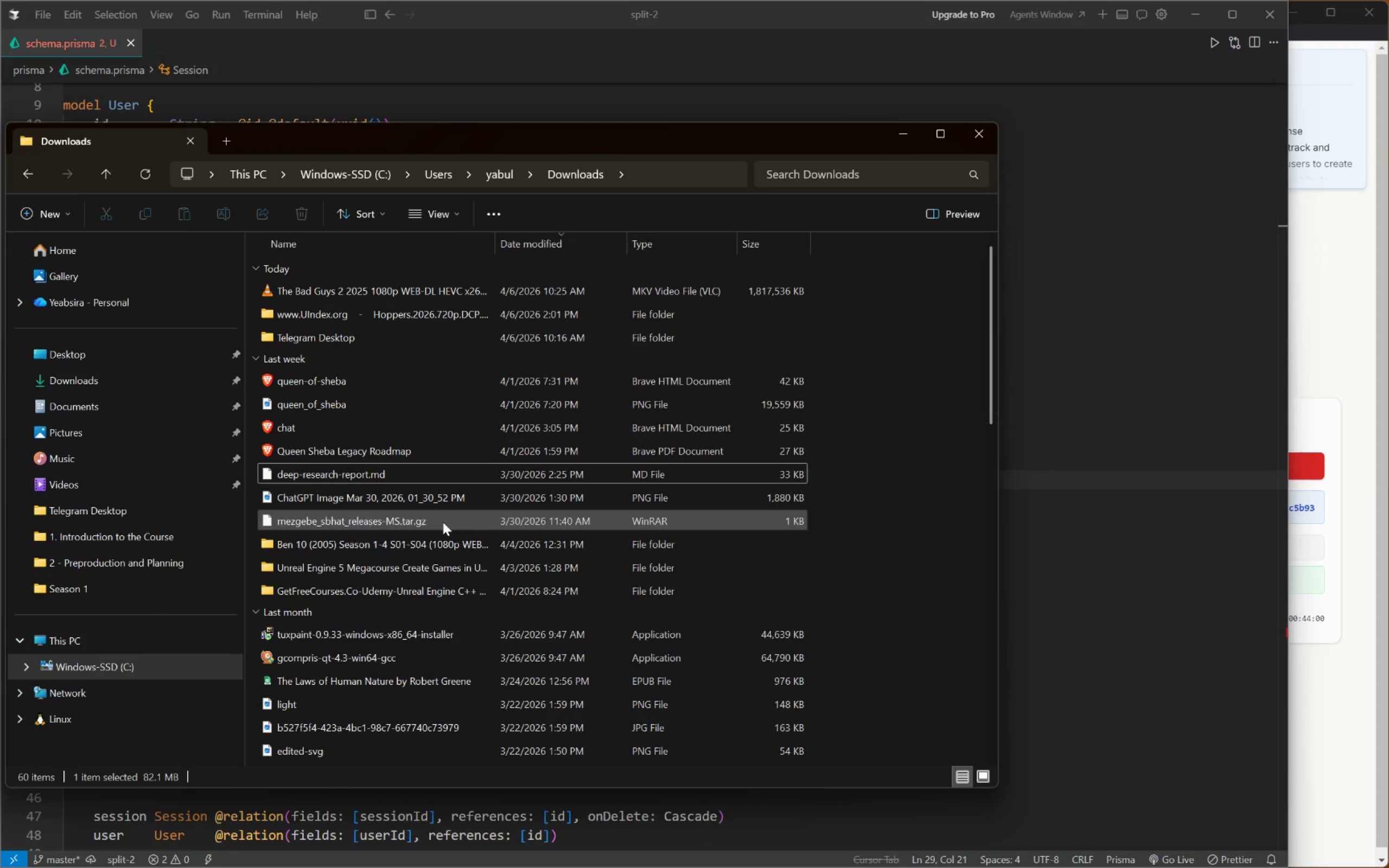 
scroll: coordinate [362, 603], scroll_direction: down, amount: 2.0
 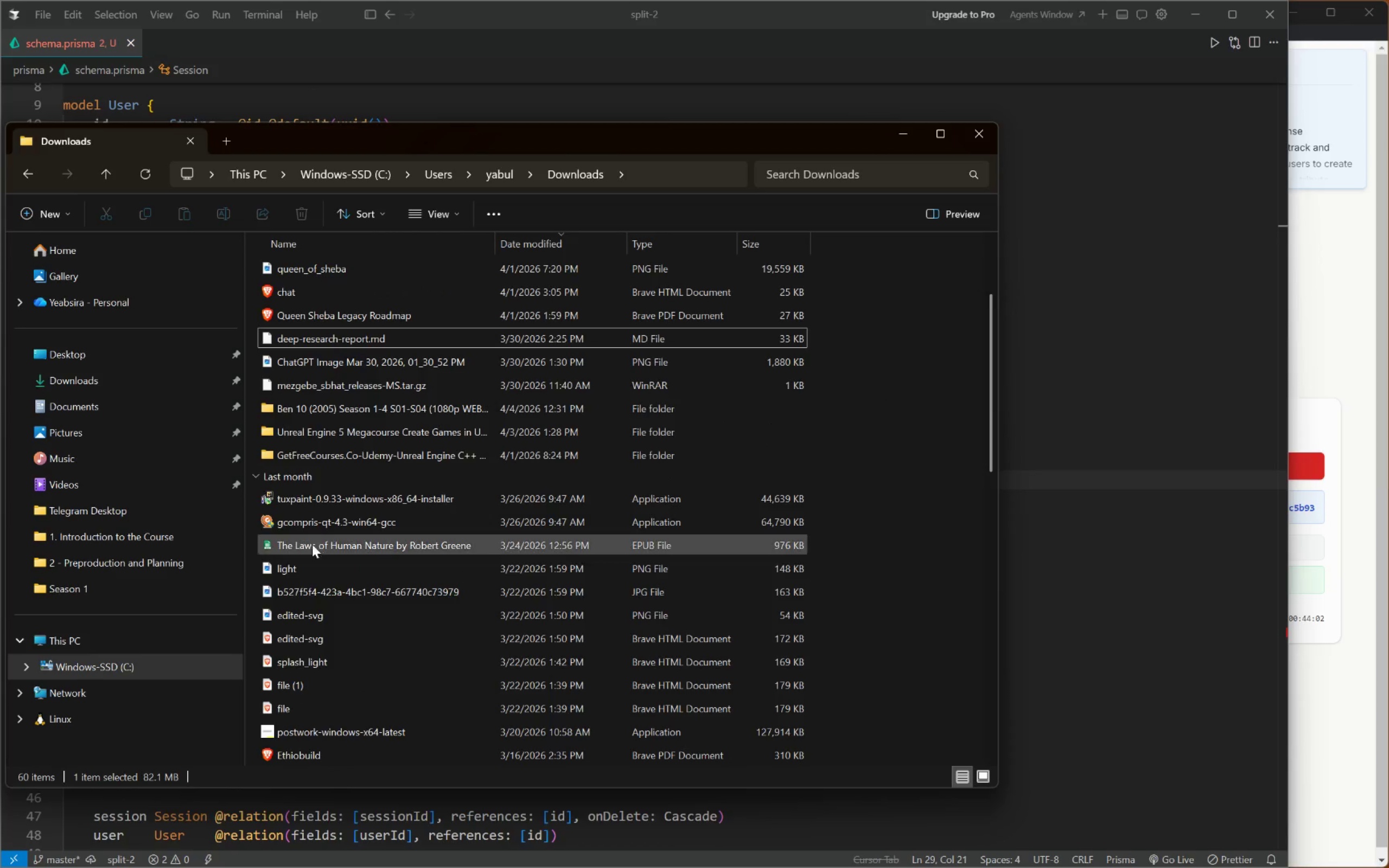 
left_click([355, 543])
 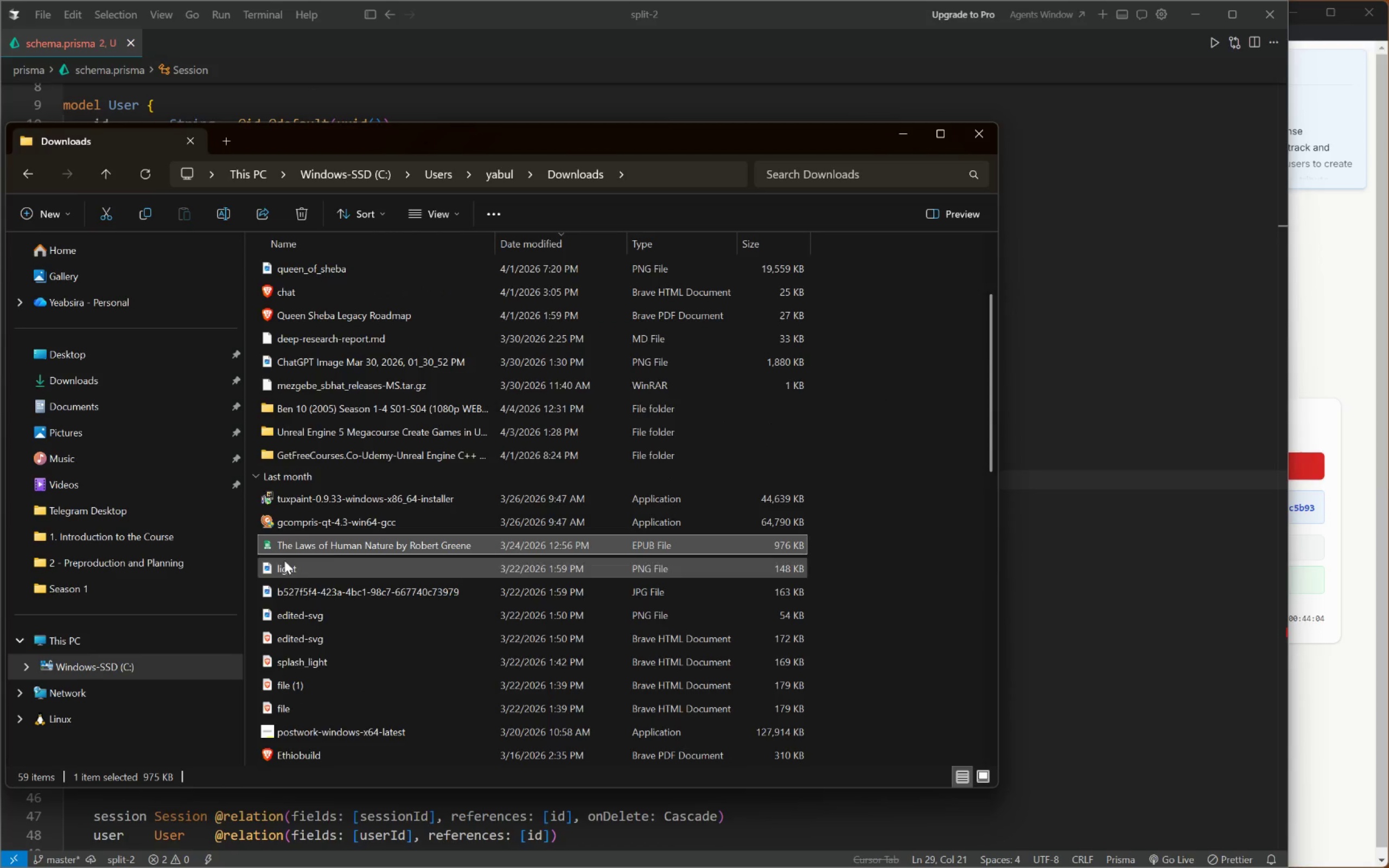 
left_click([310, 570])
 